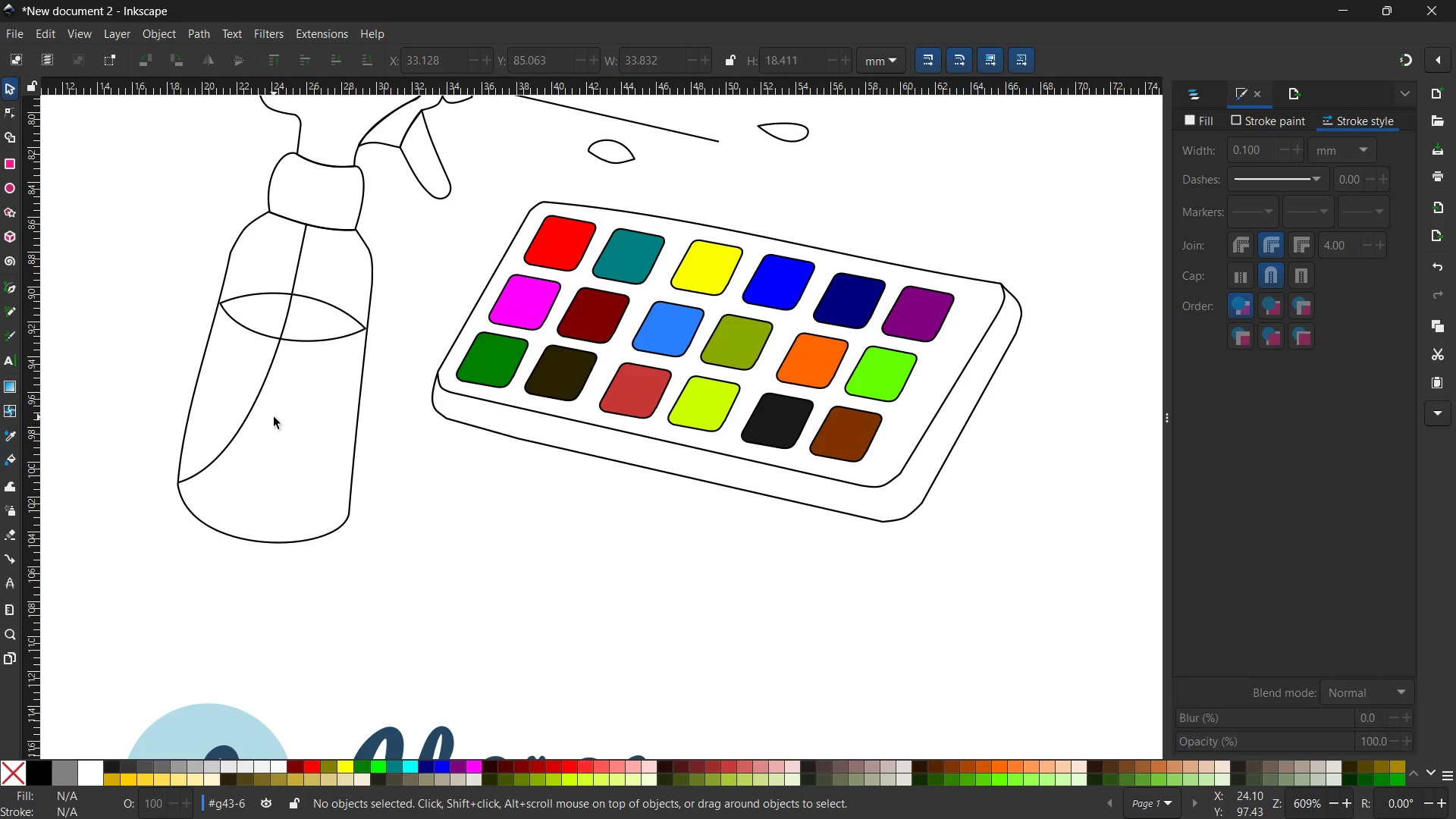 
wait(12.36)
 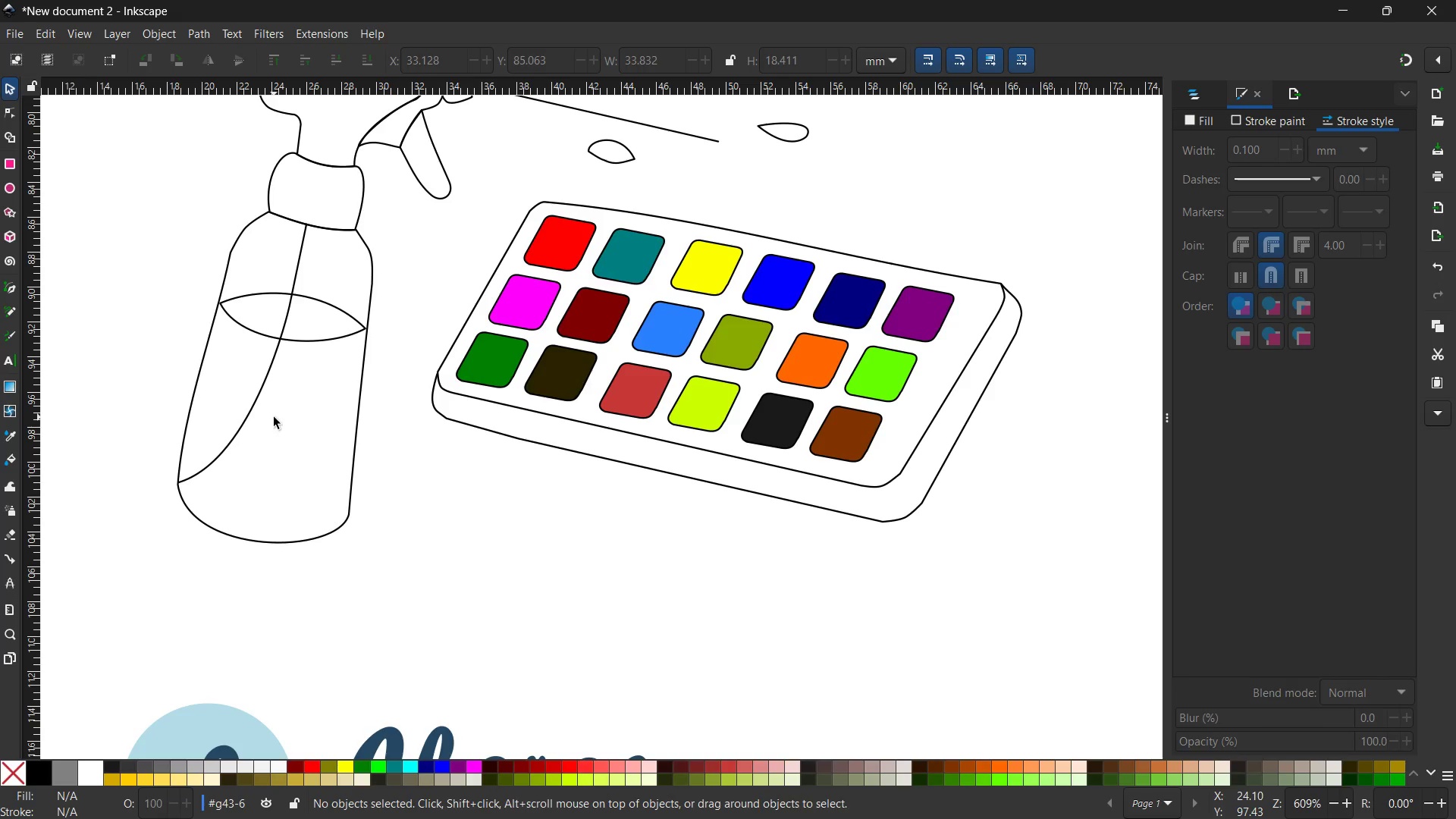 
scroll: coordinate [527, 510], scroll_direction: up, amount: 3.0
 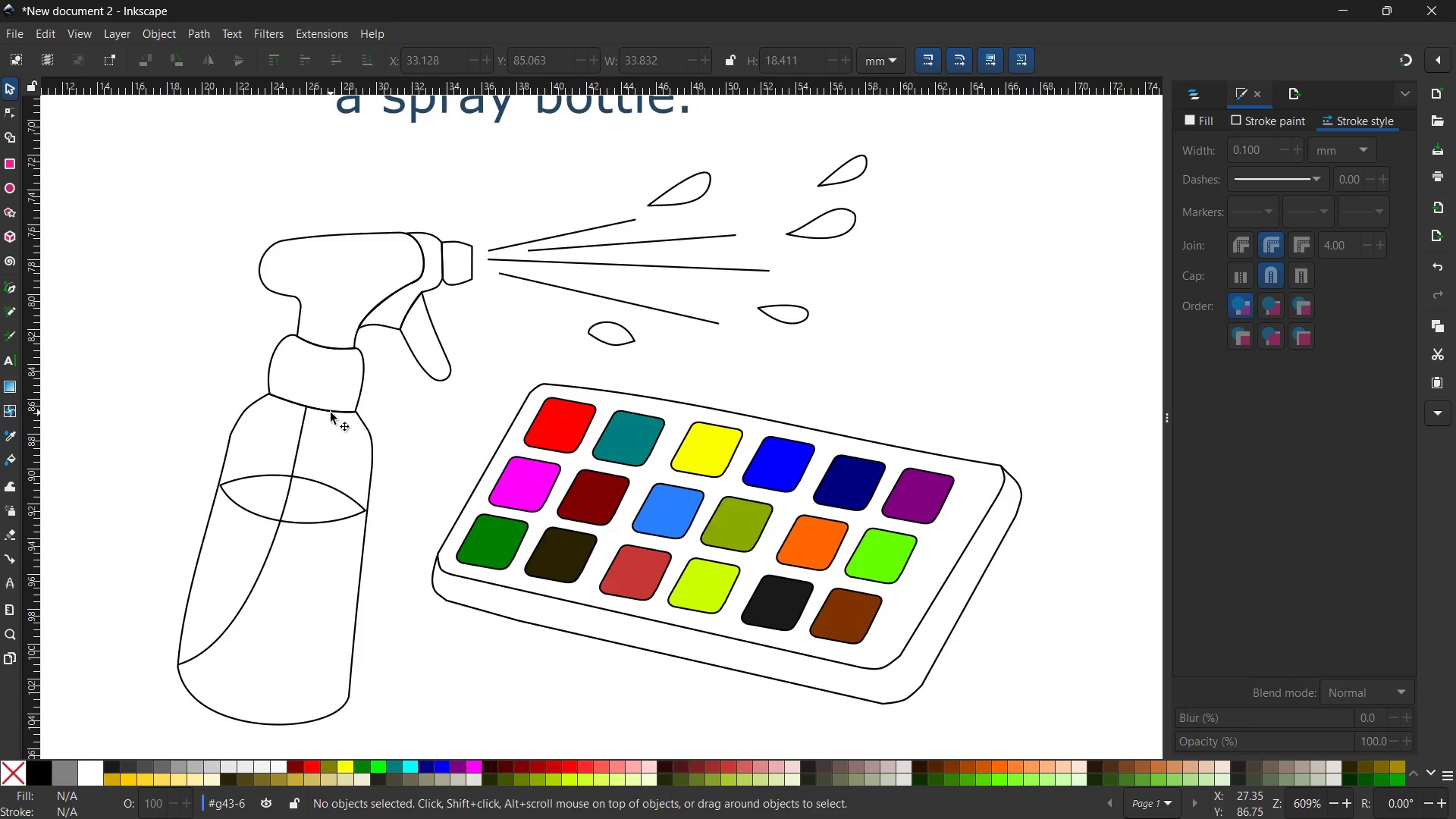 
wait(5.66)
 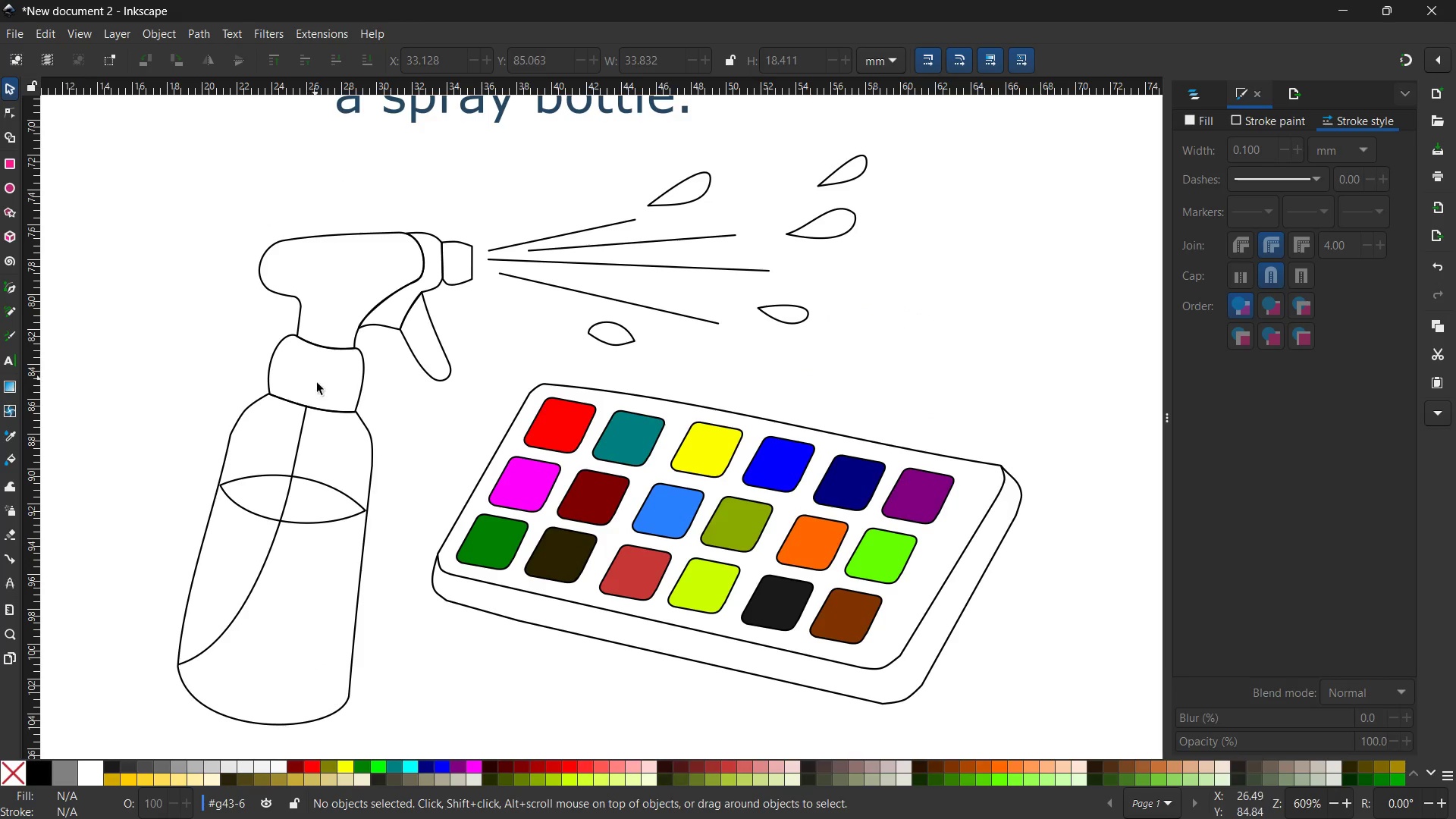 
key(Control+ControlLeft)
 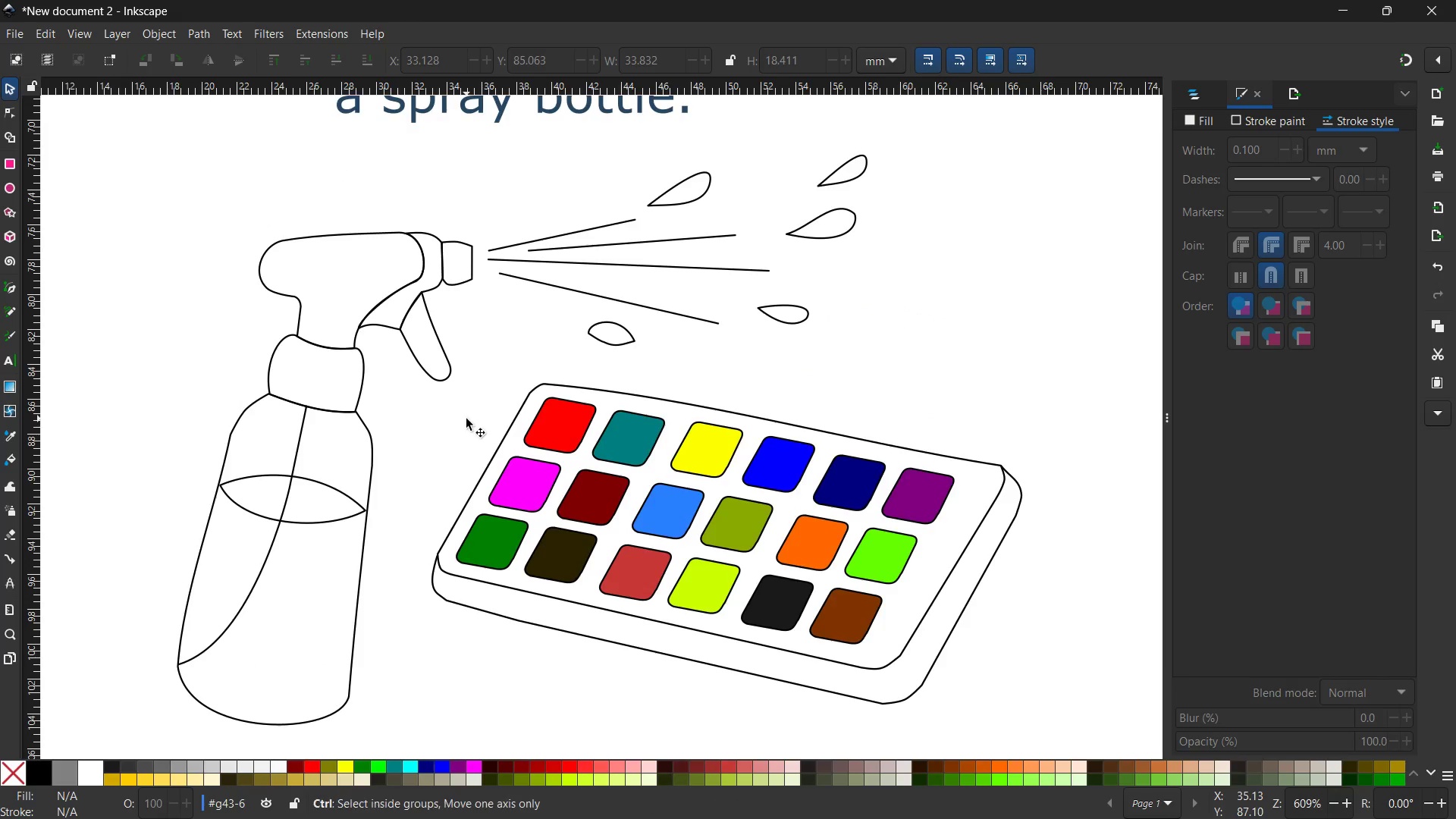 
scroll: coordinate [466, 419], scroll_direction: down, amount: 1.0
 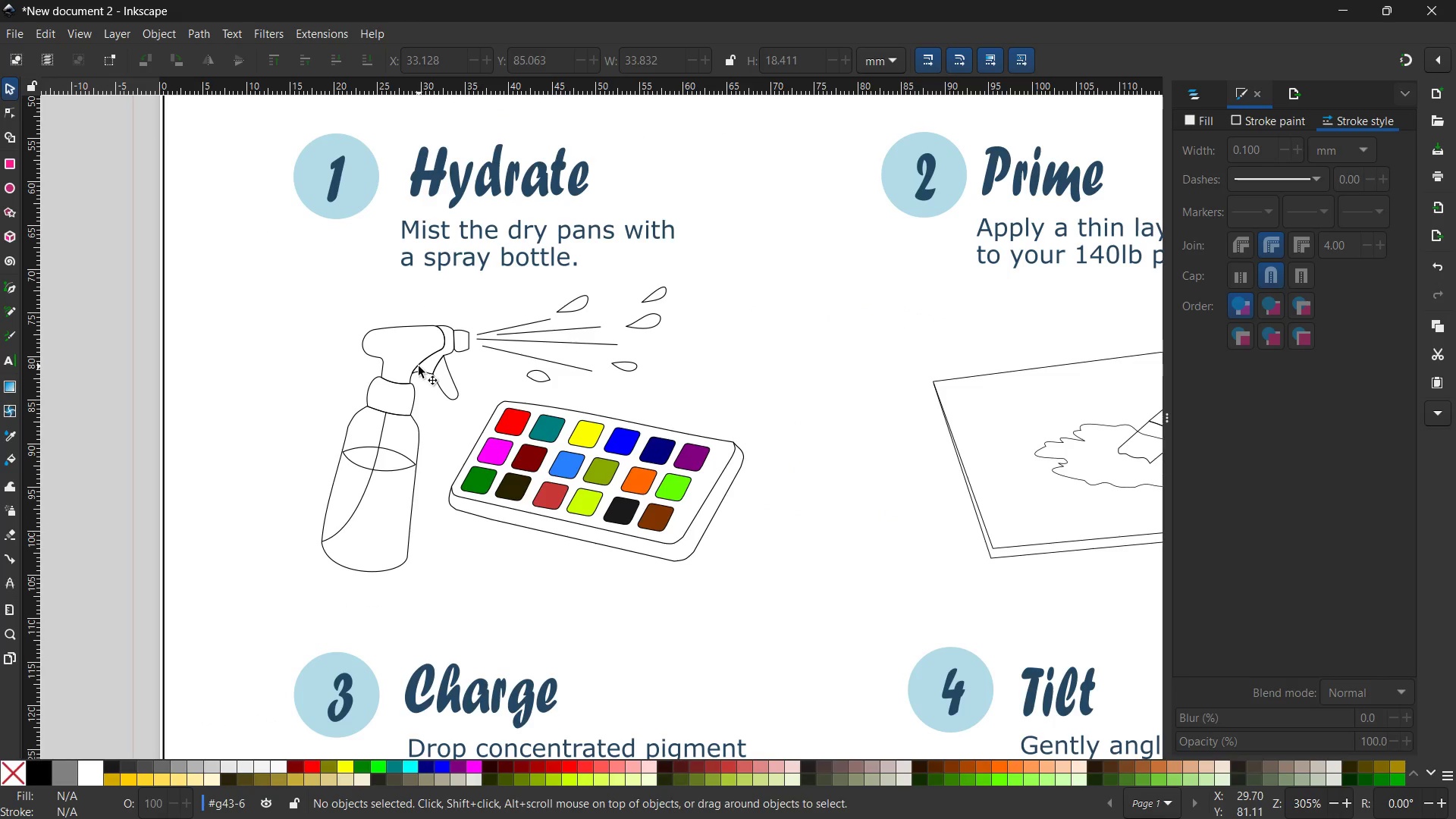 
left_click([419, 354])
 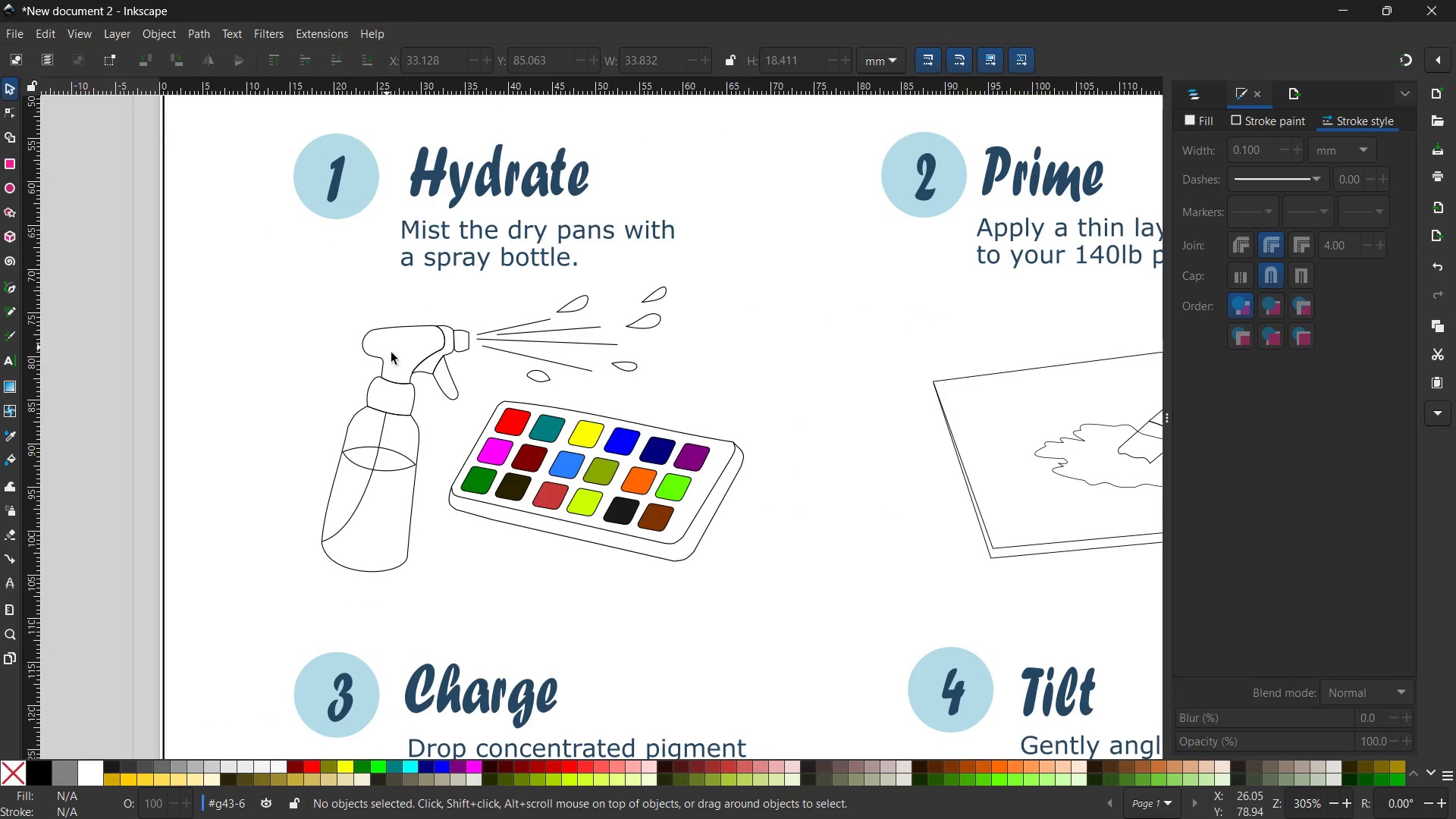 
left_click([418, 366])
 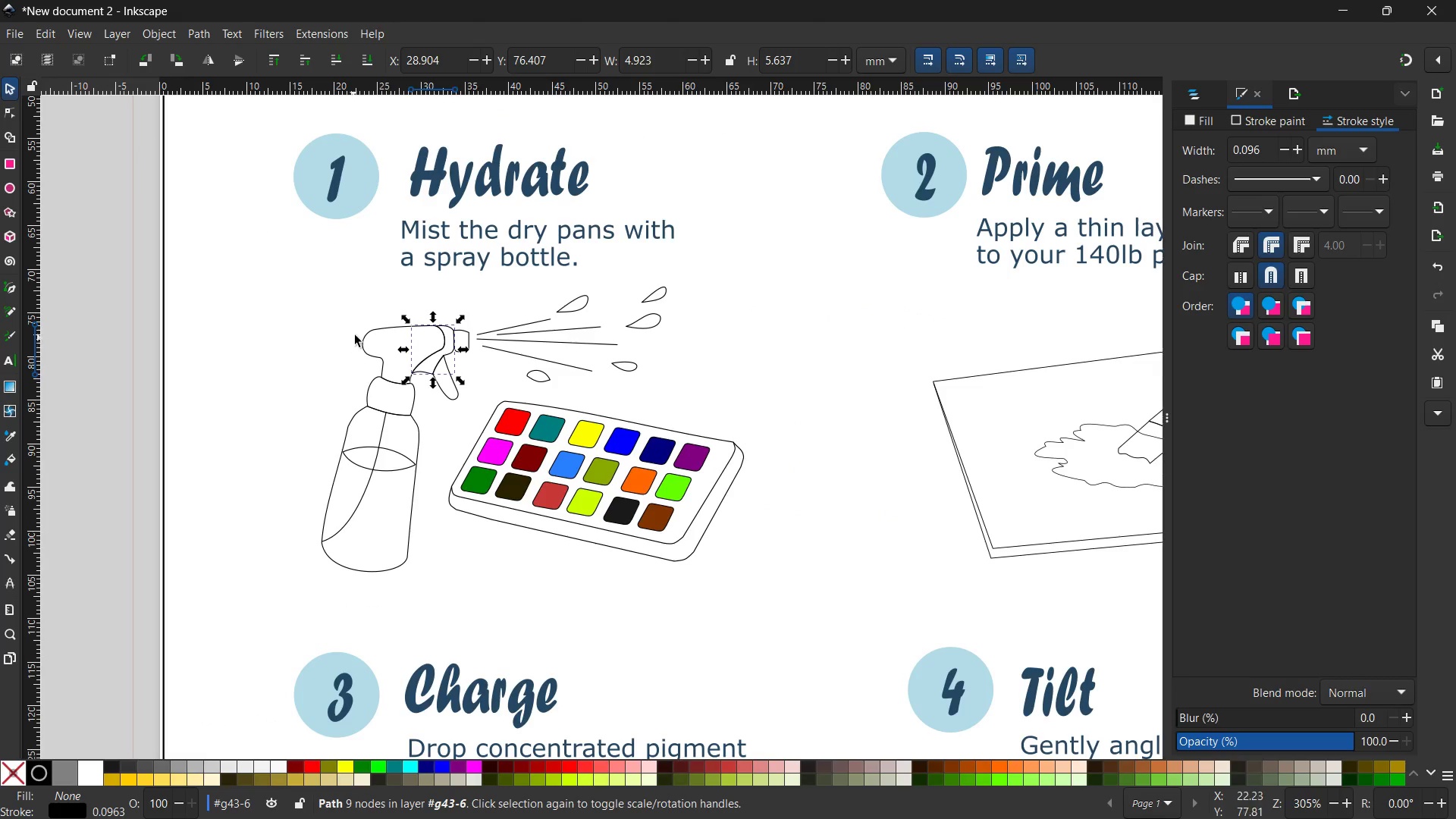 
left_click_drag(start_coordinate=[352, 322], to_coordinate=[419, 581])
 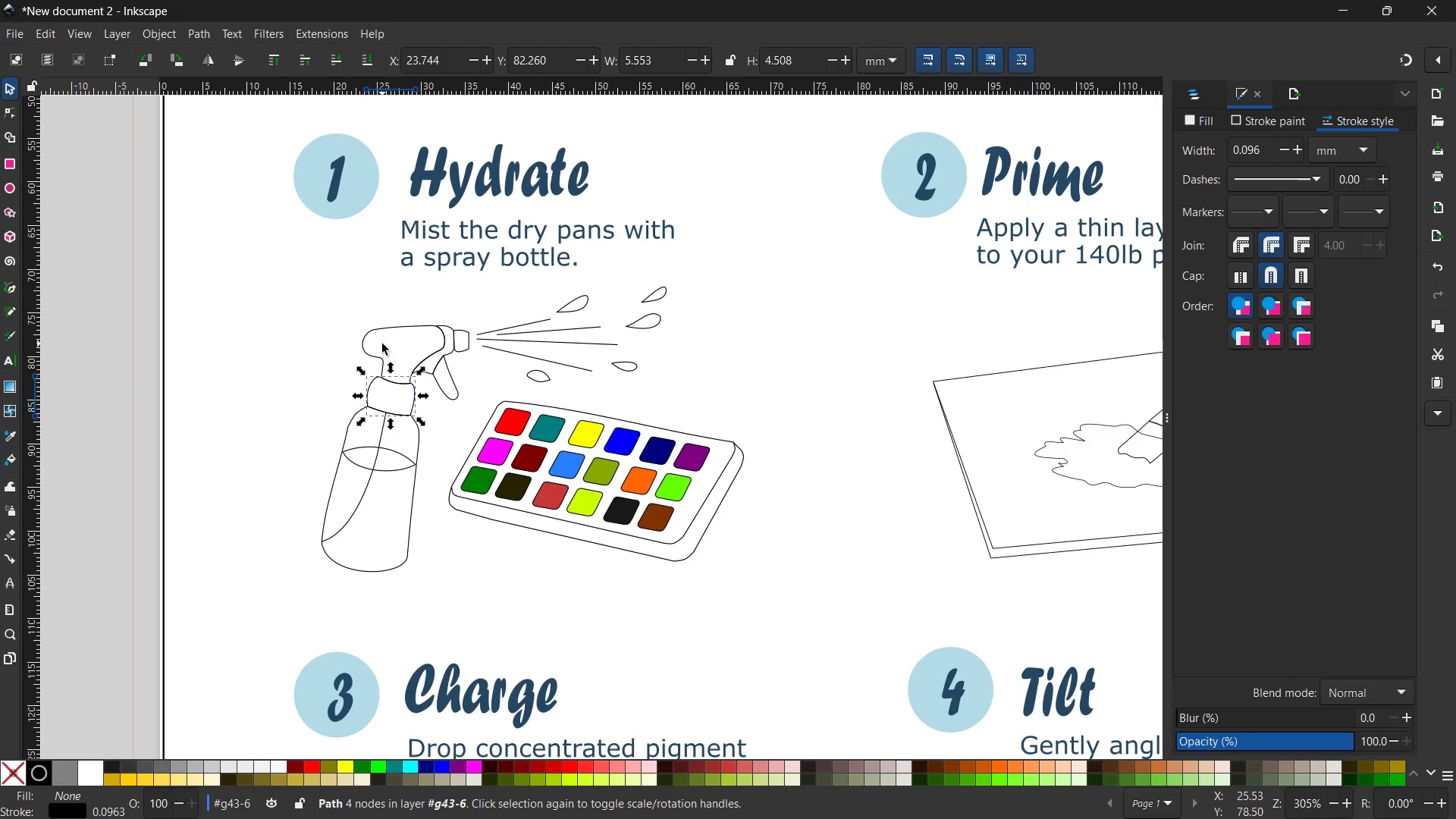 
hold_key(key=ShiftLeft, duration=6.0)
left_click([403, 328])
 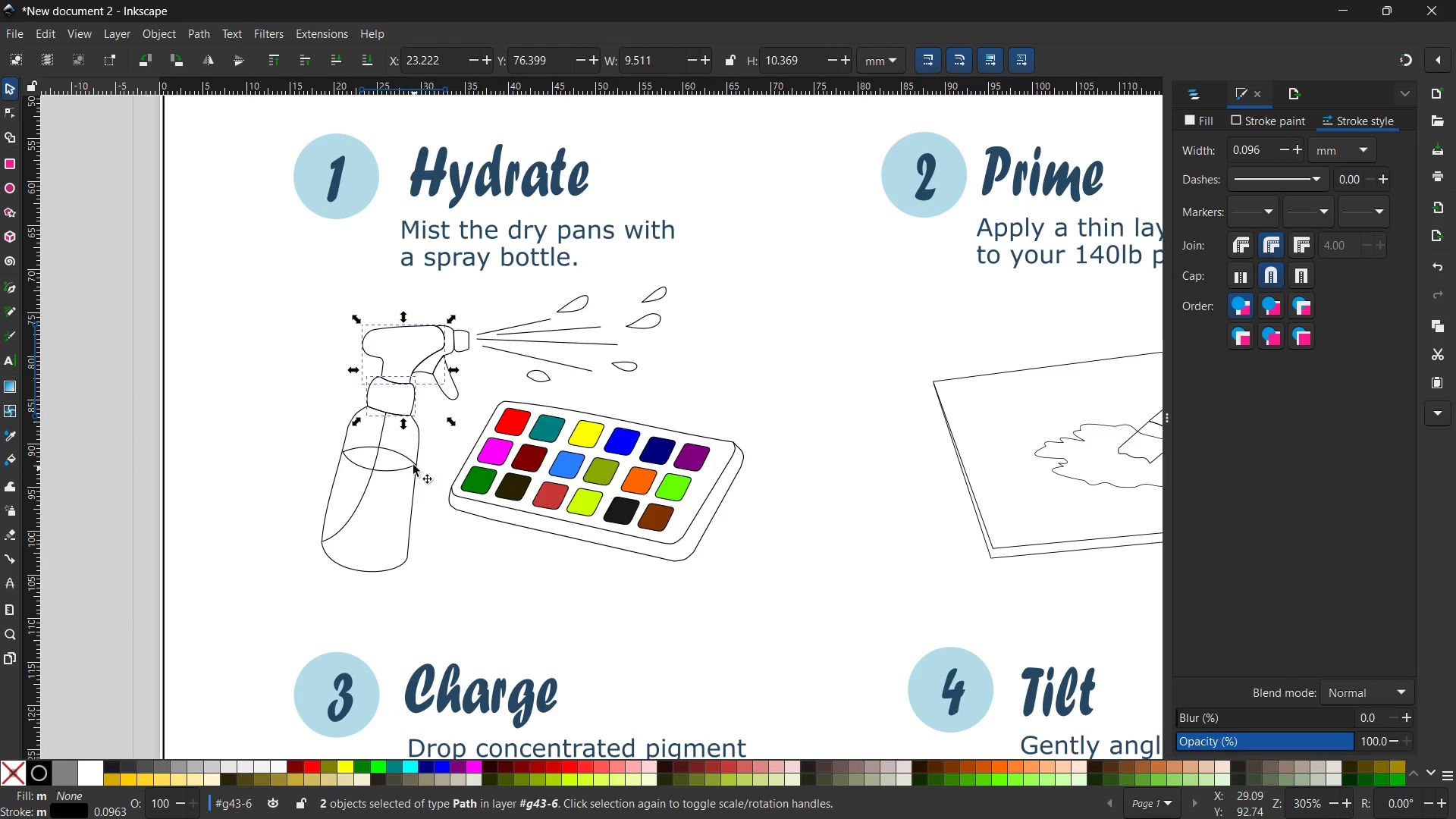 
left_click([416, 453])
 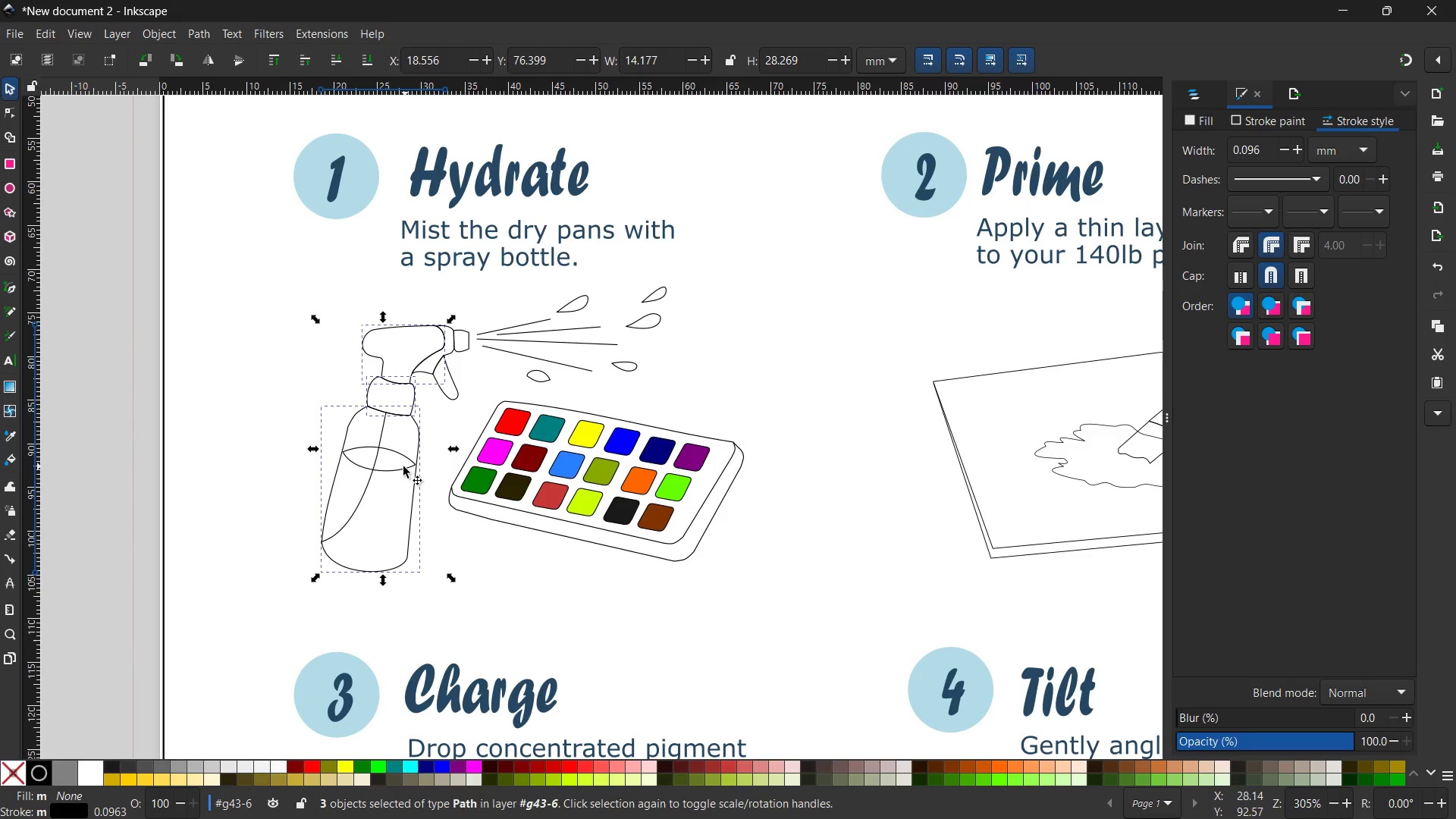 
left_click([402, 467])
 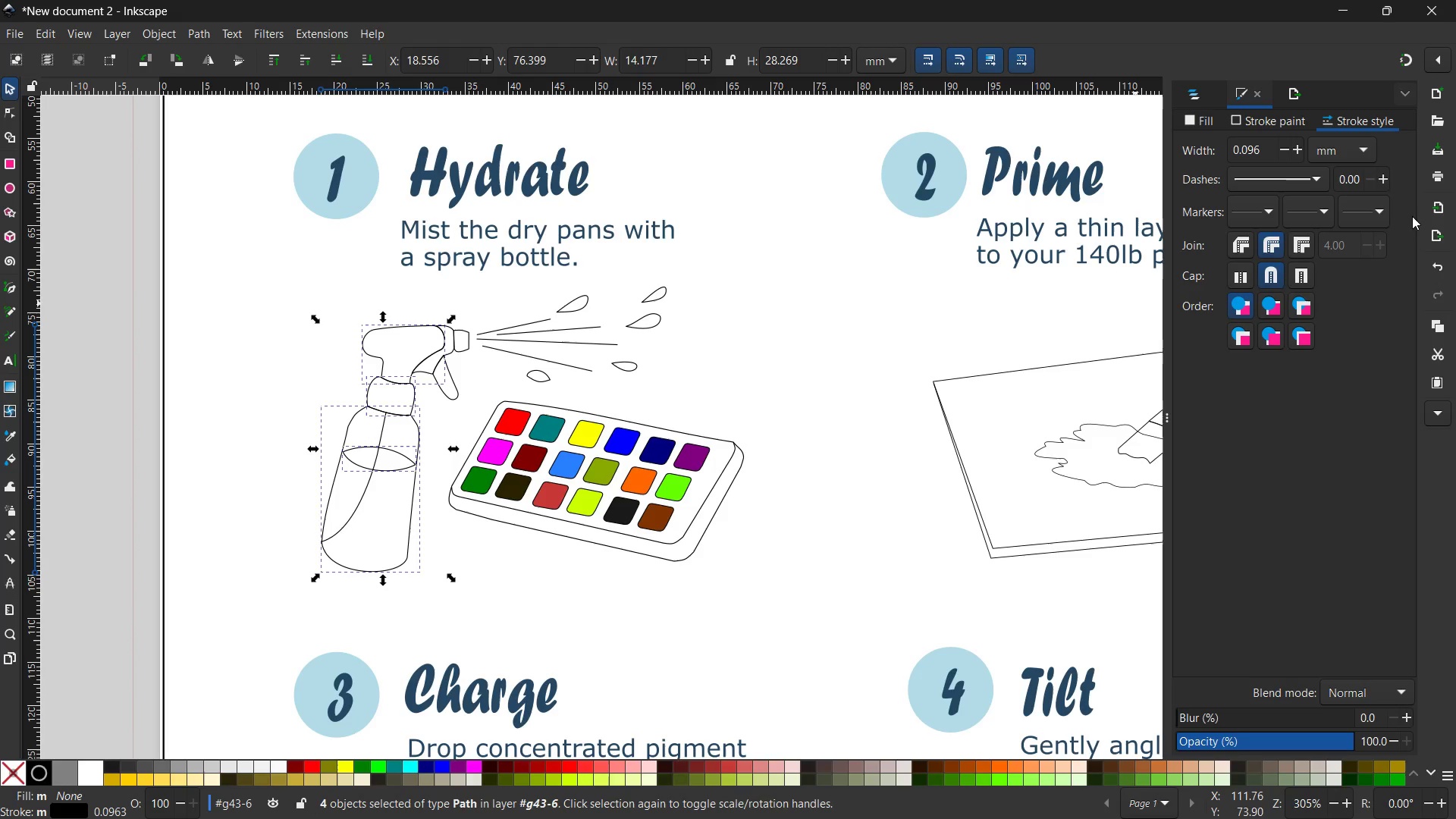 
left_click([1207, 121])
 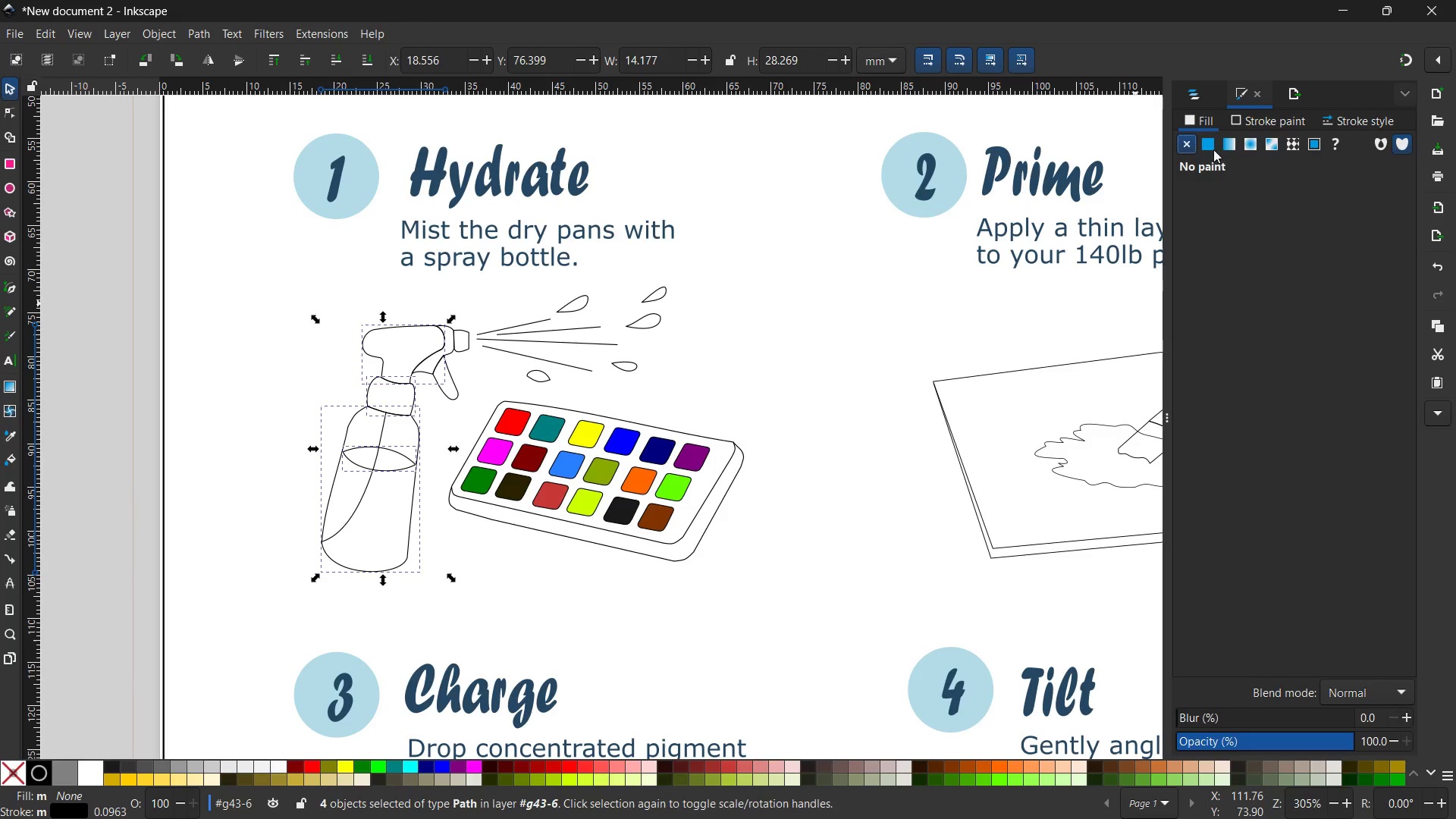 
left_click([1207, 146])
 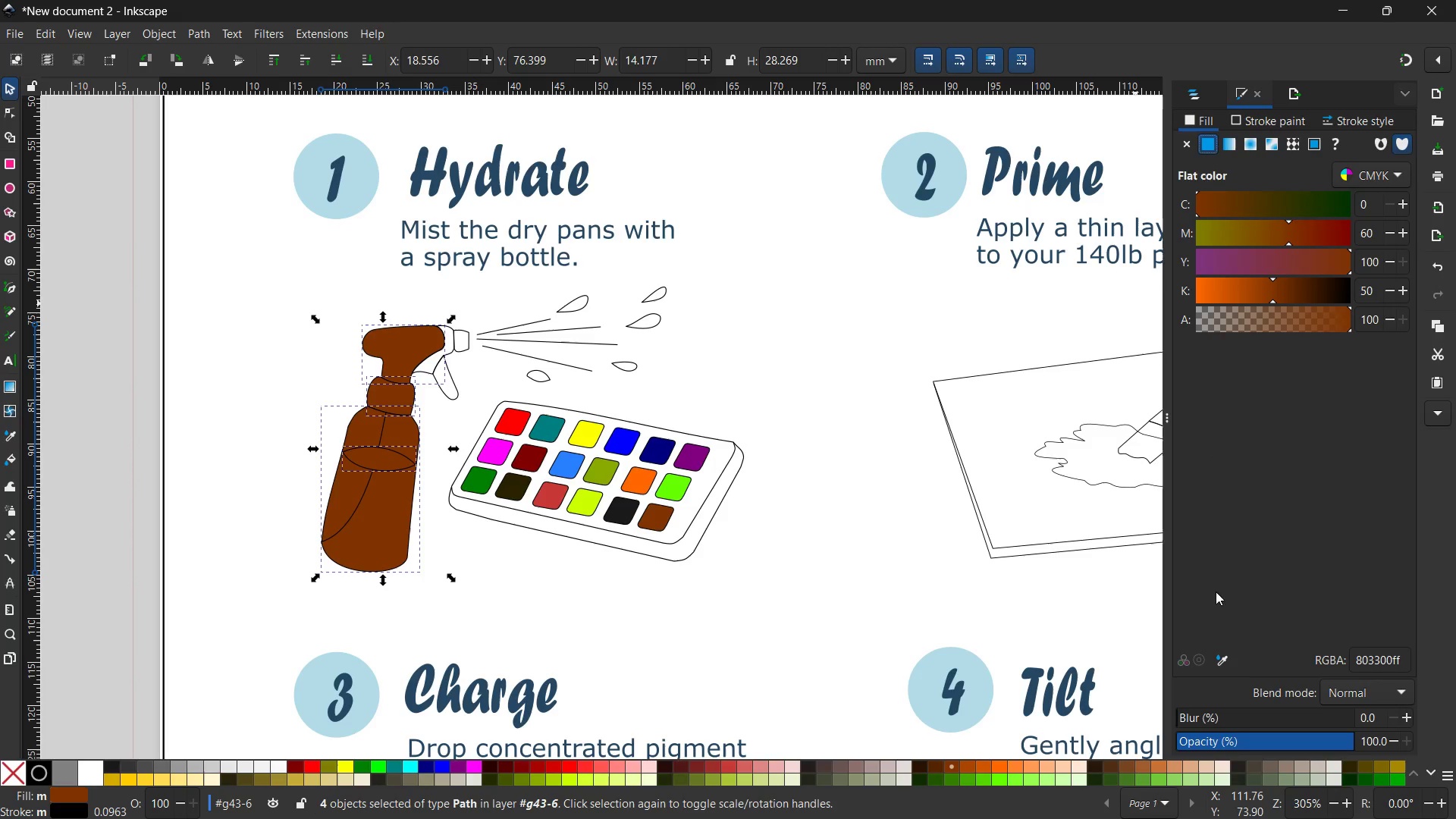 
left_click([1225, 656])
 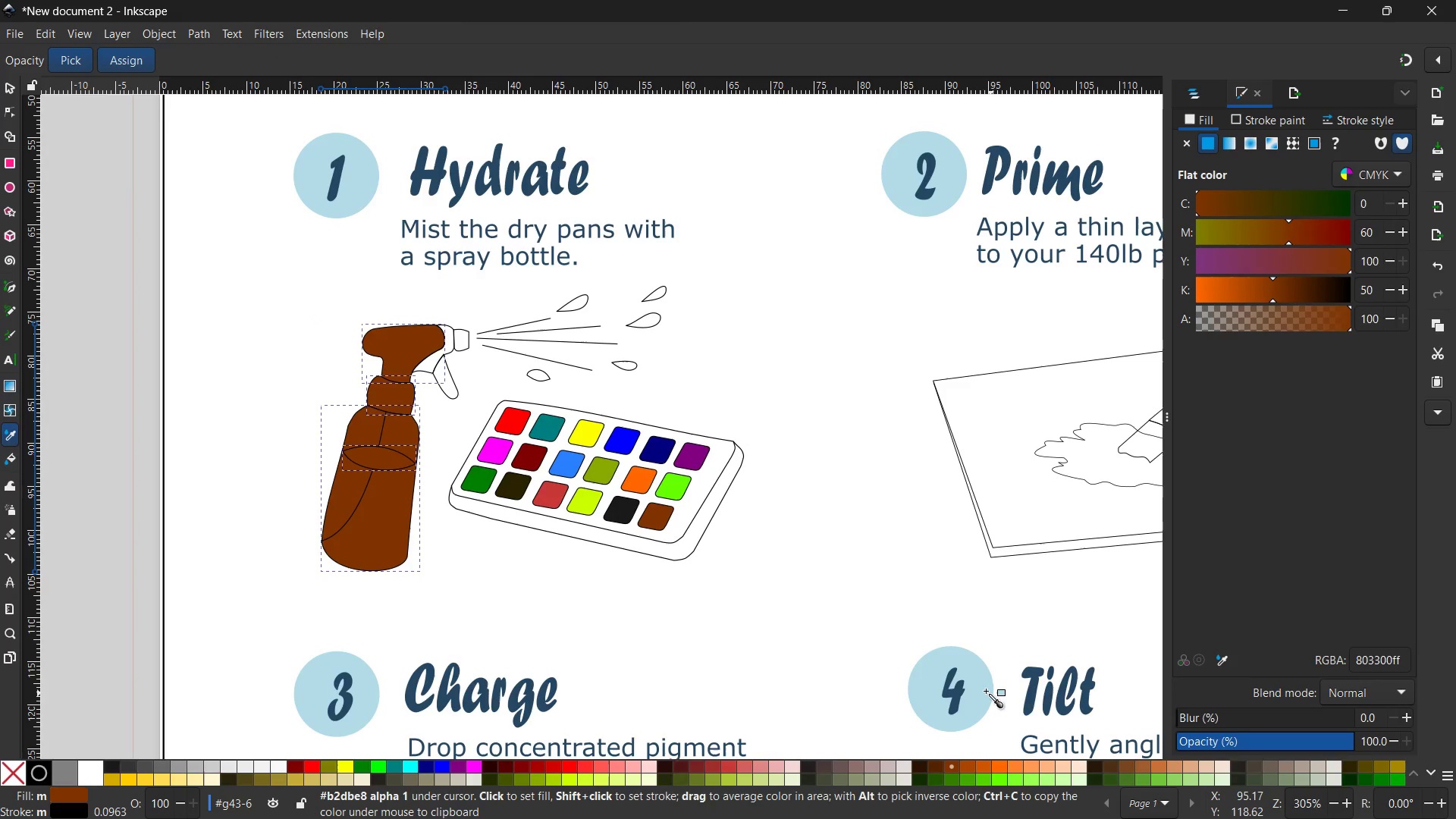 
left_click([984, 691])
 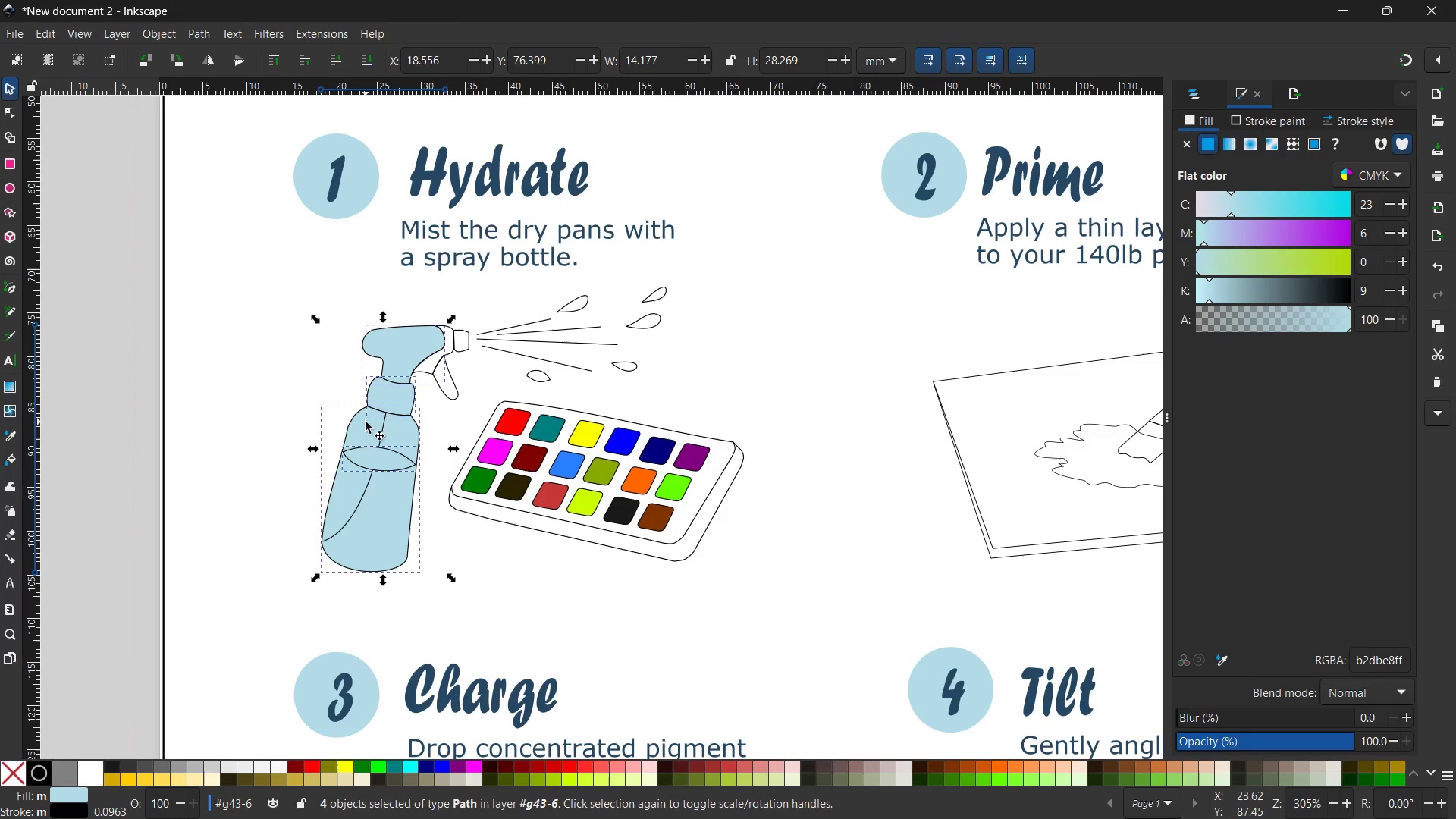 
left_click([370, 460])
 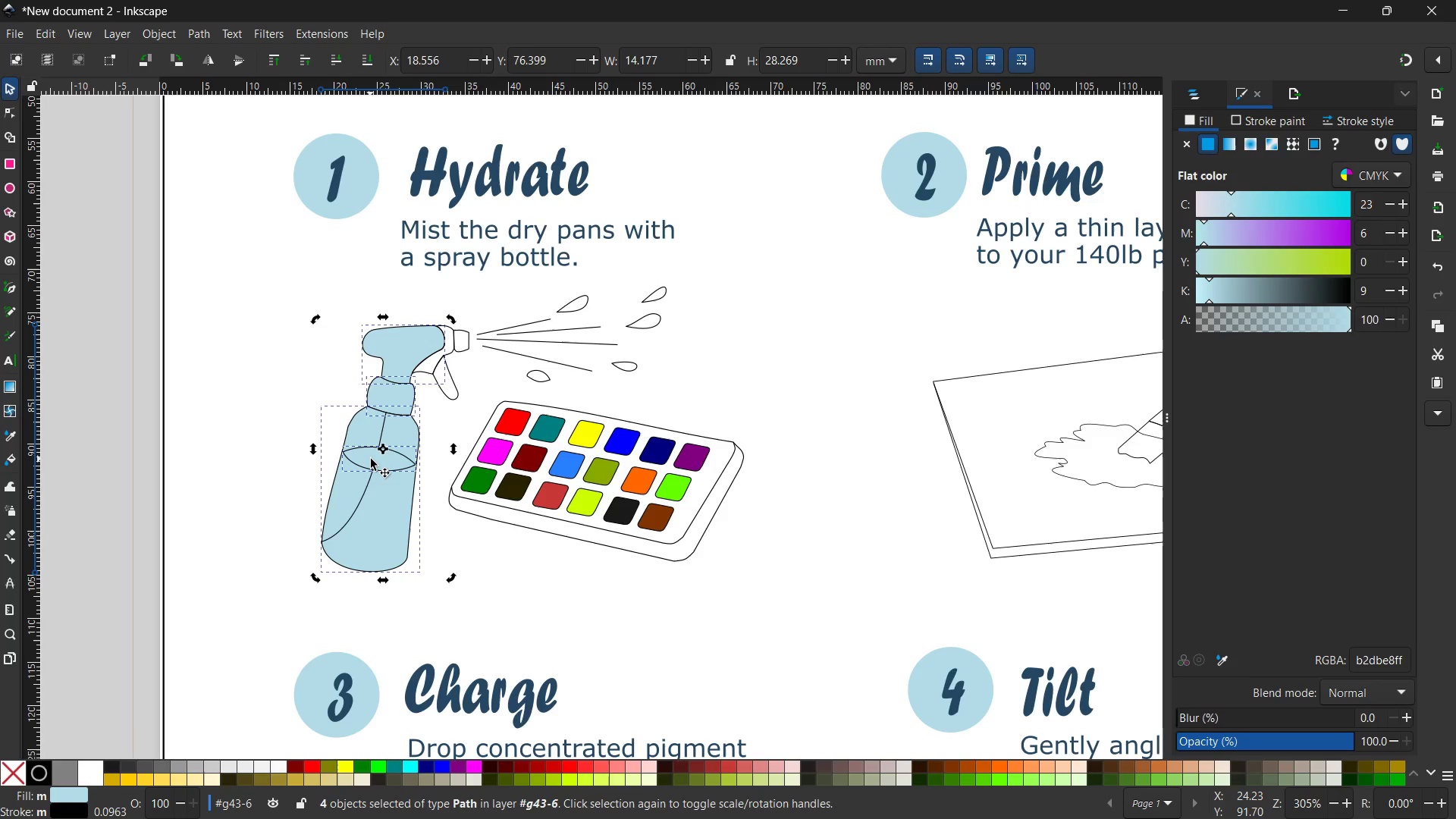 
left_click([371, 459])
 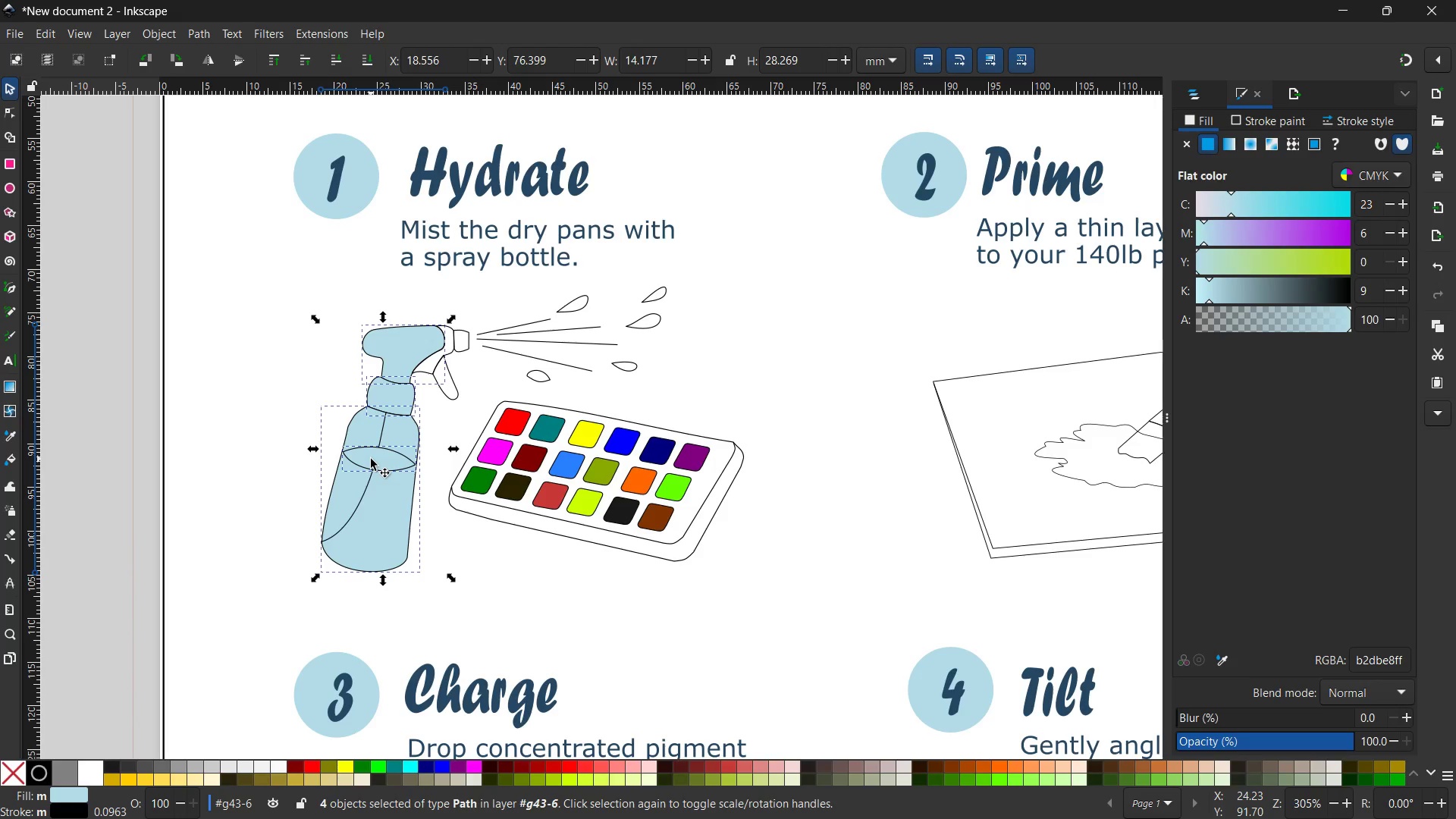 
double_click([371, 459])
 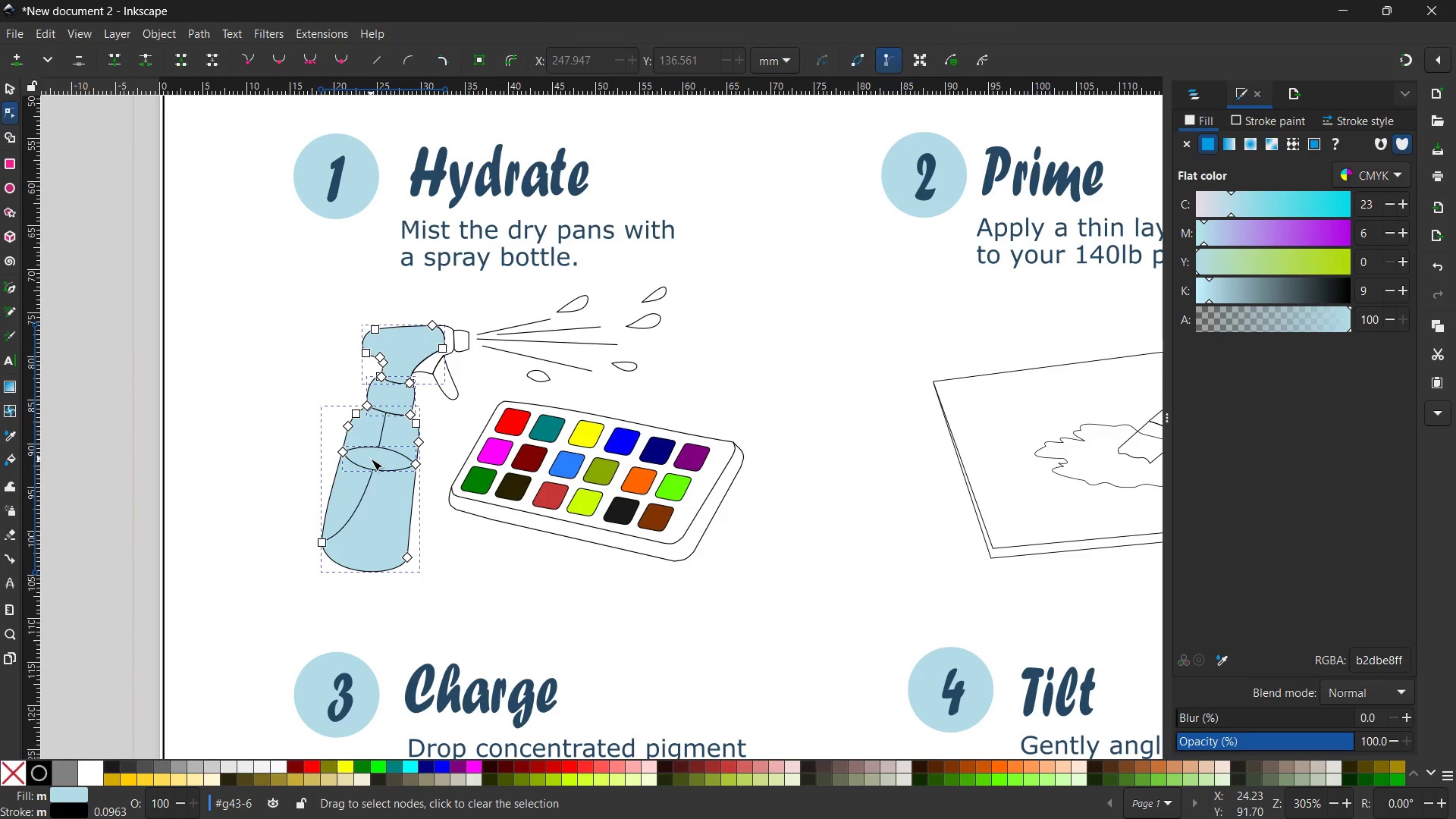 
triple_click([371, 459])
 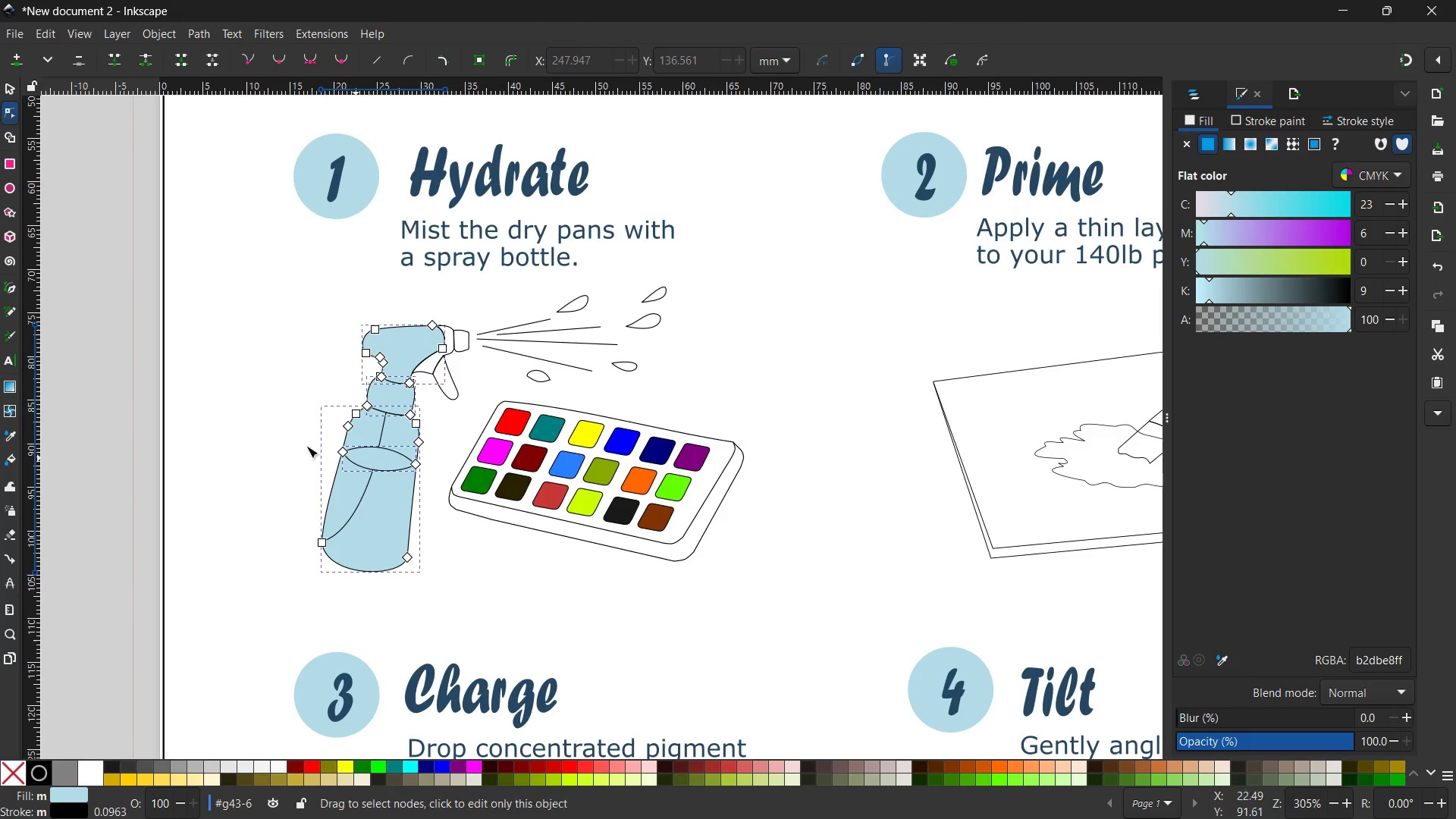 
triple_click([234, 392])
 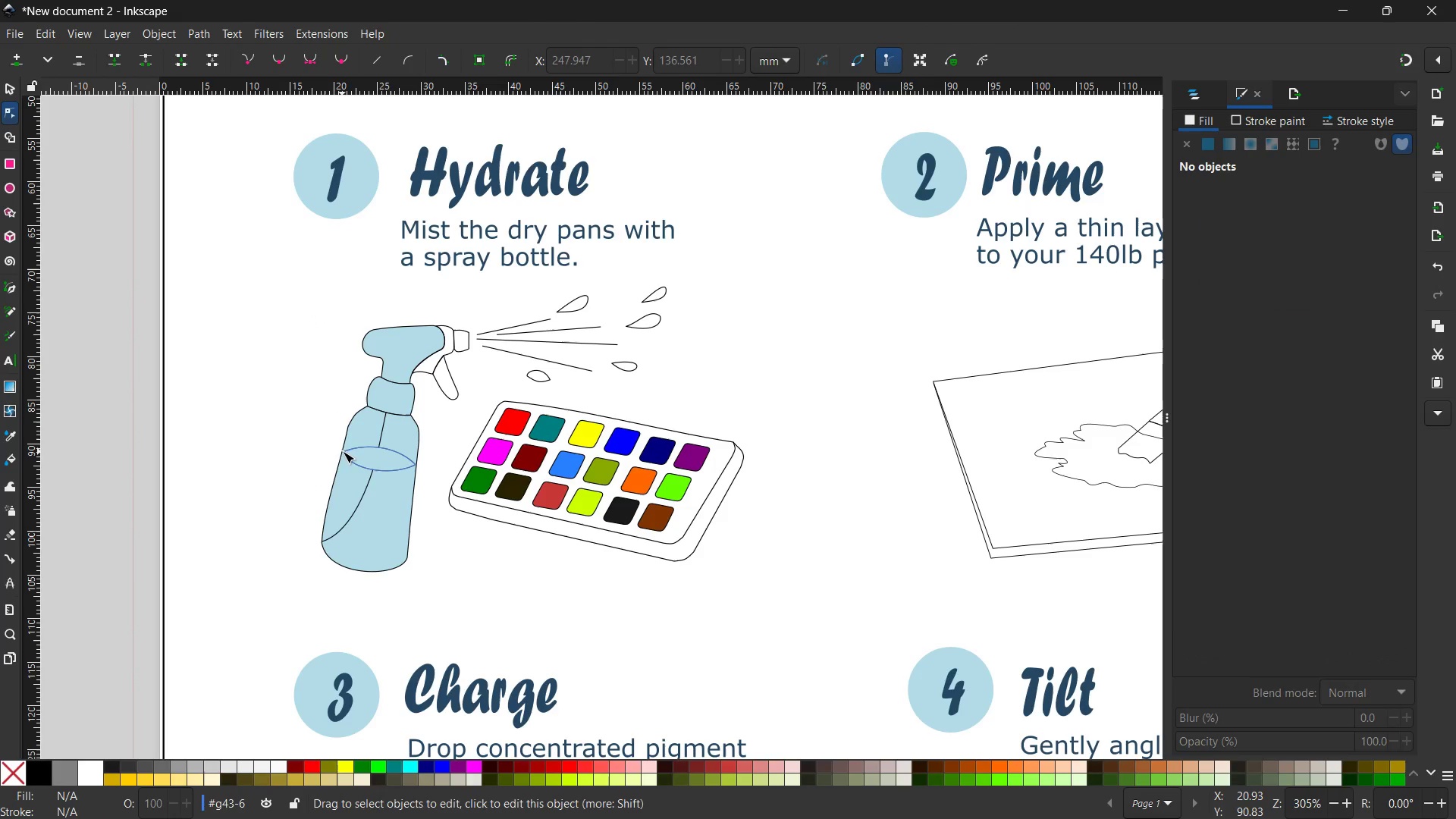 
left_click([356, 455])
 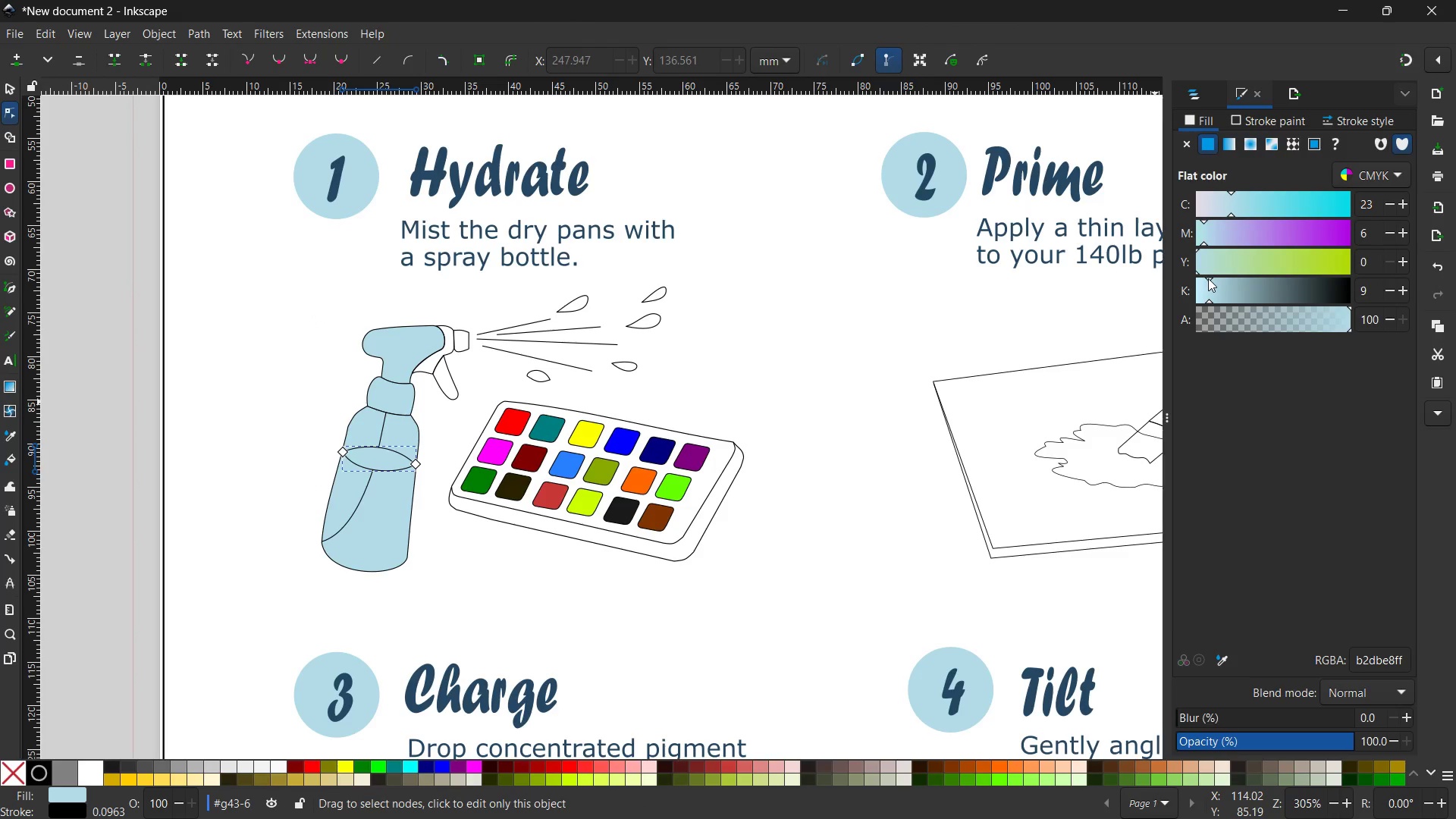 
left_click_drag(start_coordinate=[1208, 278], to_coordinate=[1146, 280])
 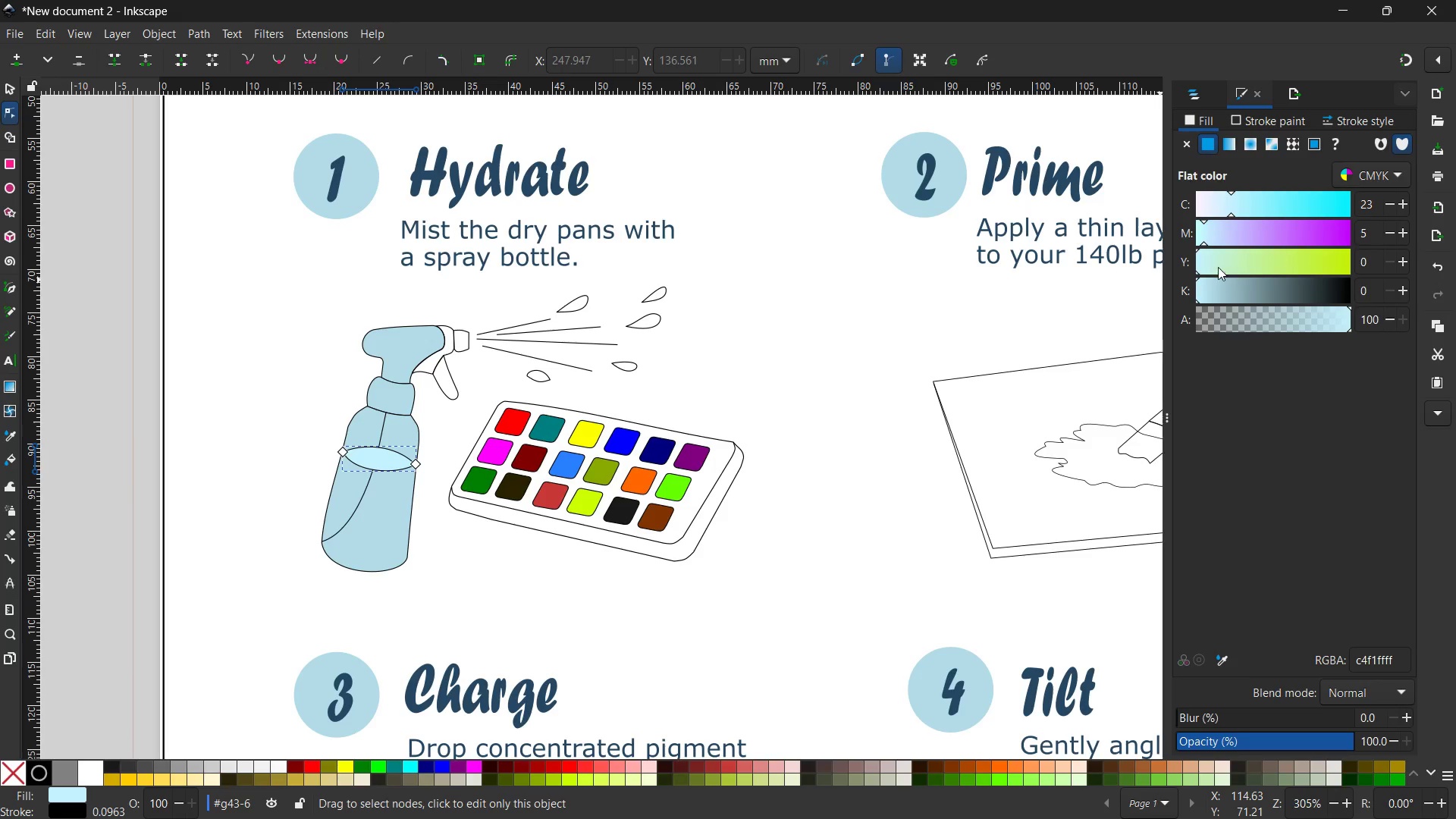 
wait(6.11)
 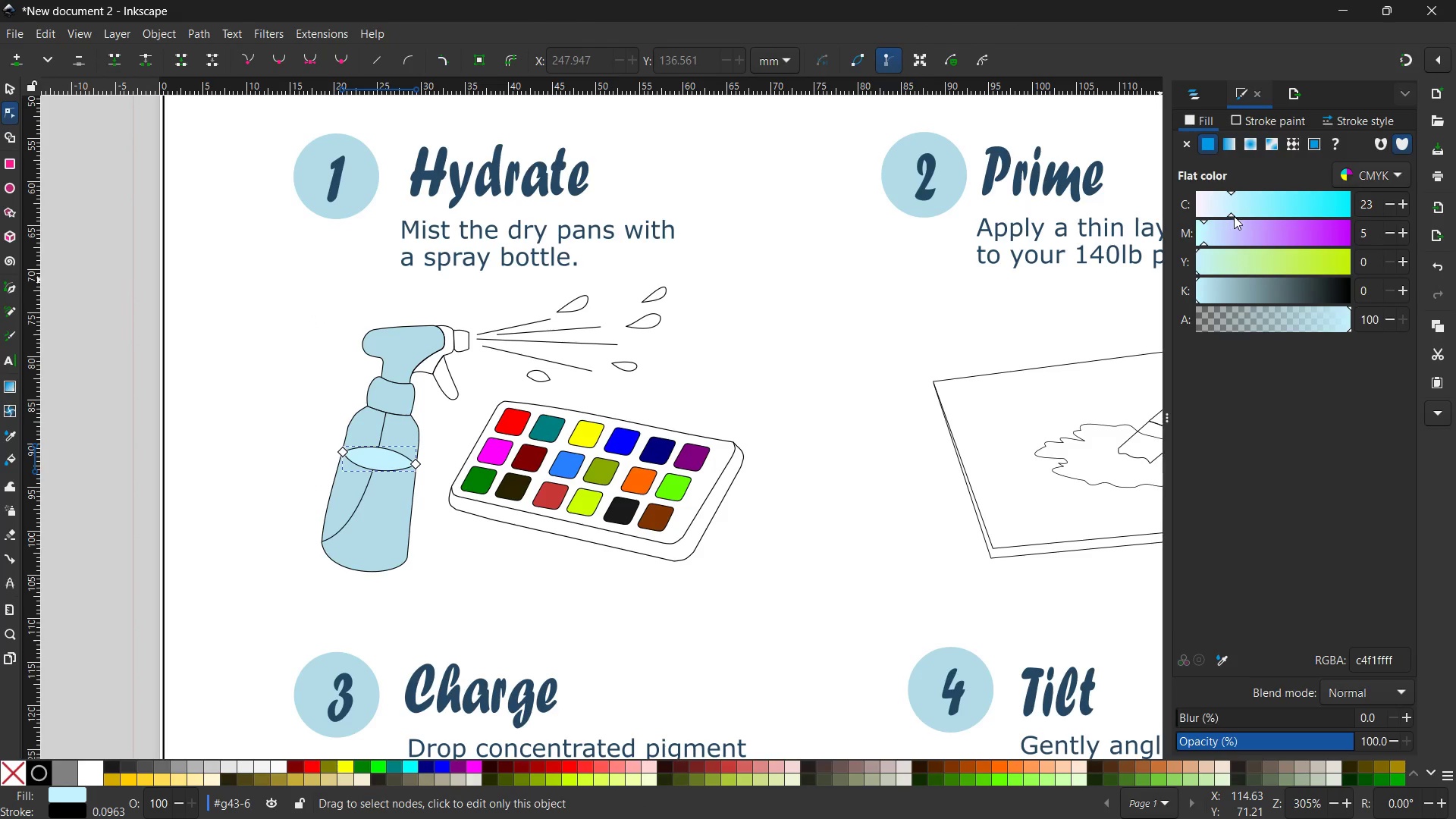 
left_click([1218, 654])
 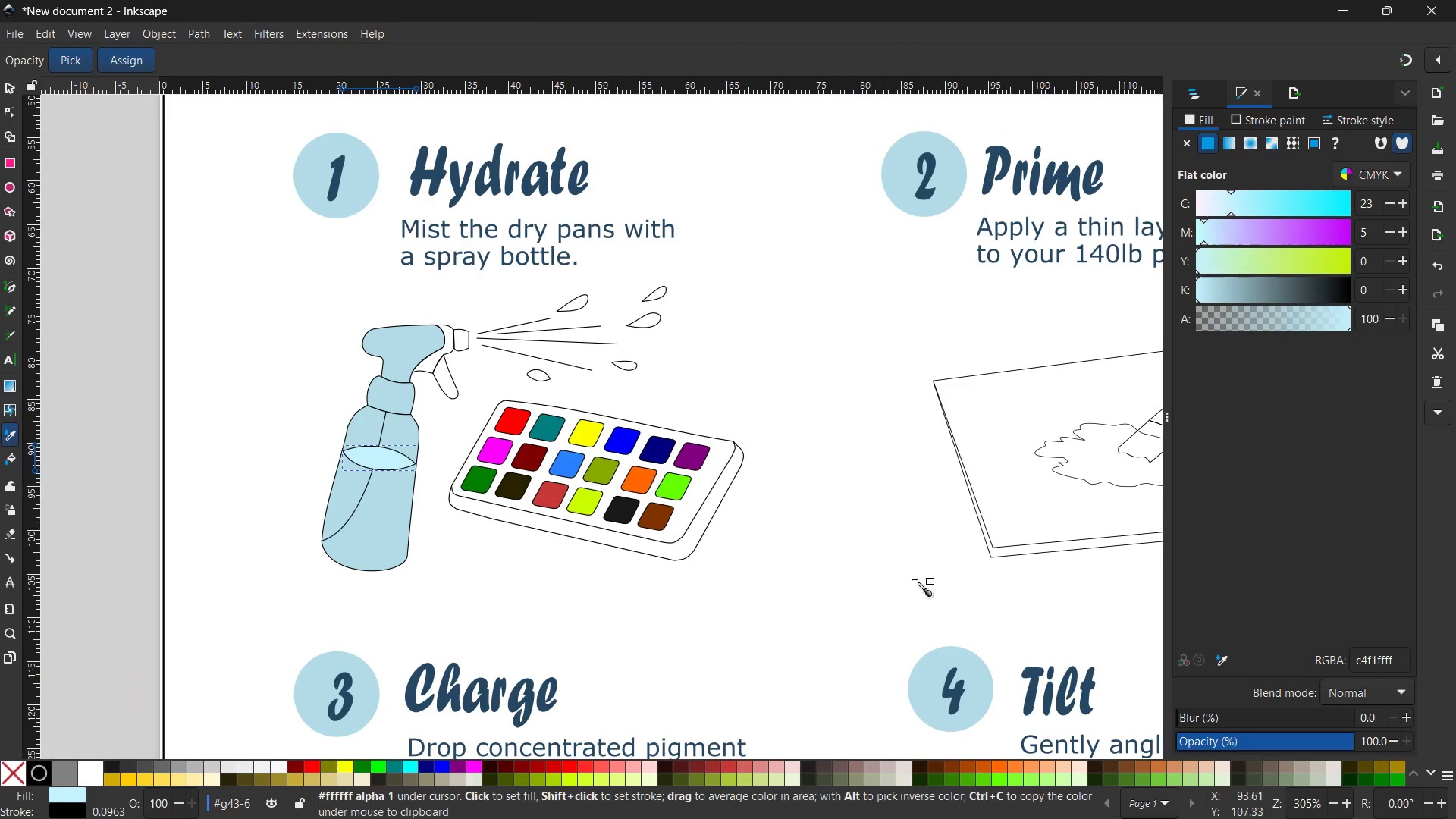 
double_click([834, 557])
 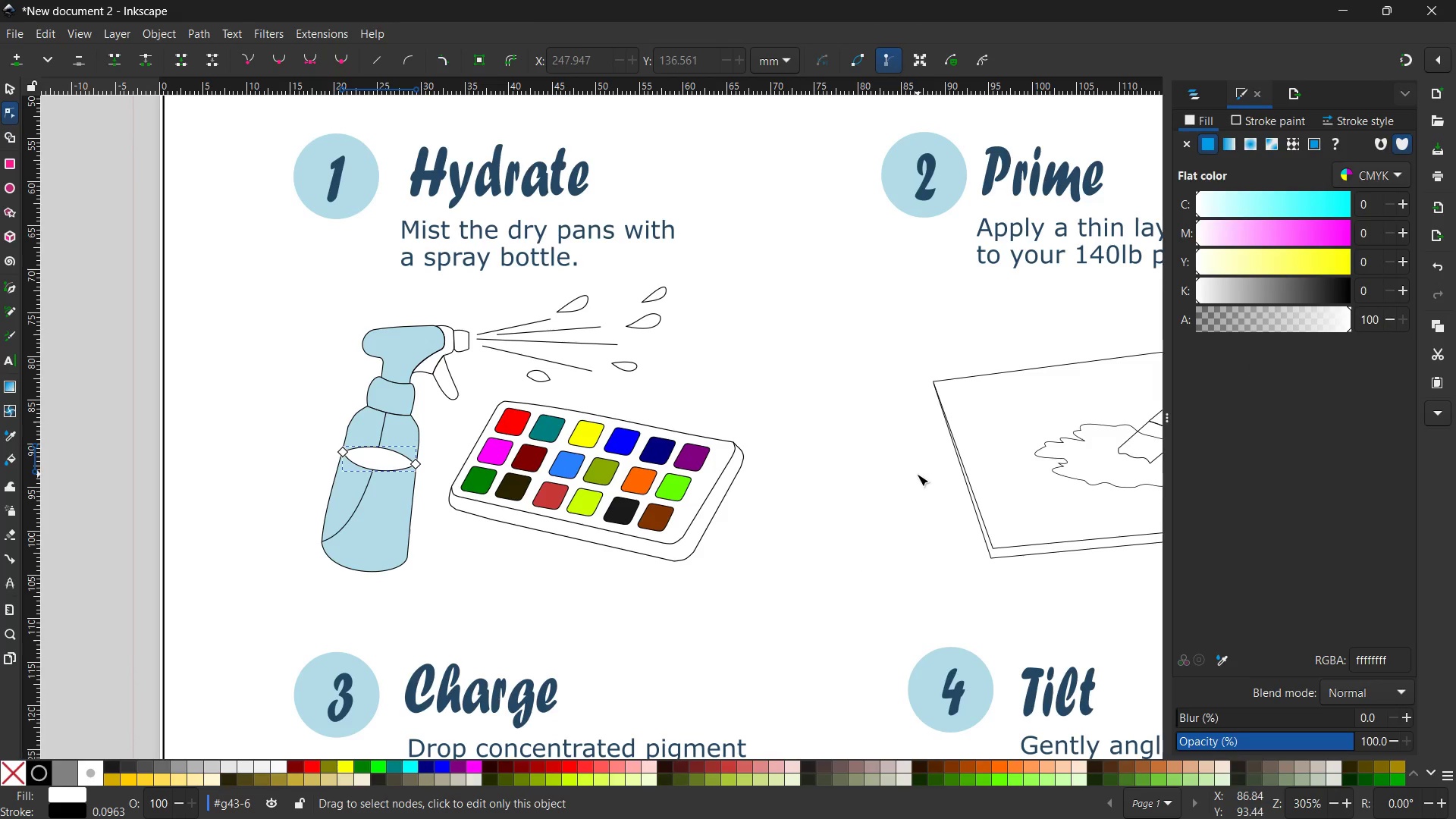 
key(Control+Z)
 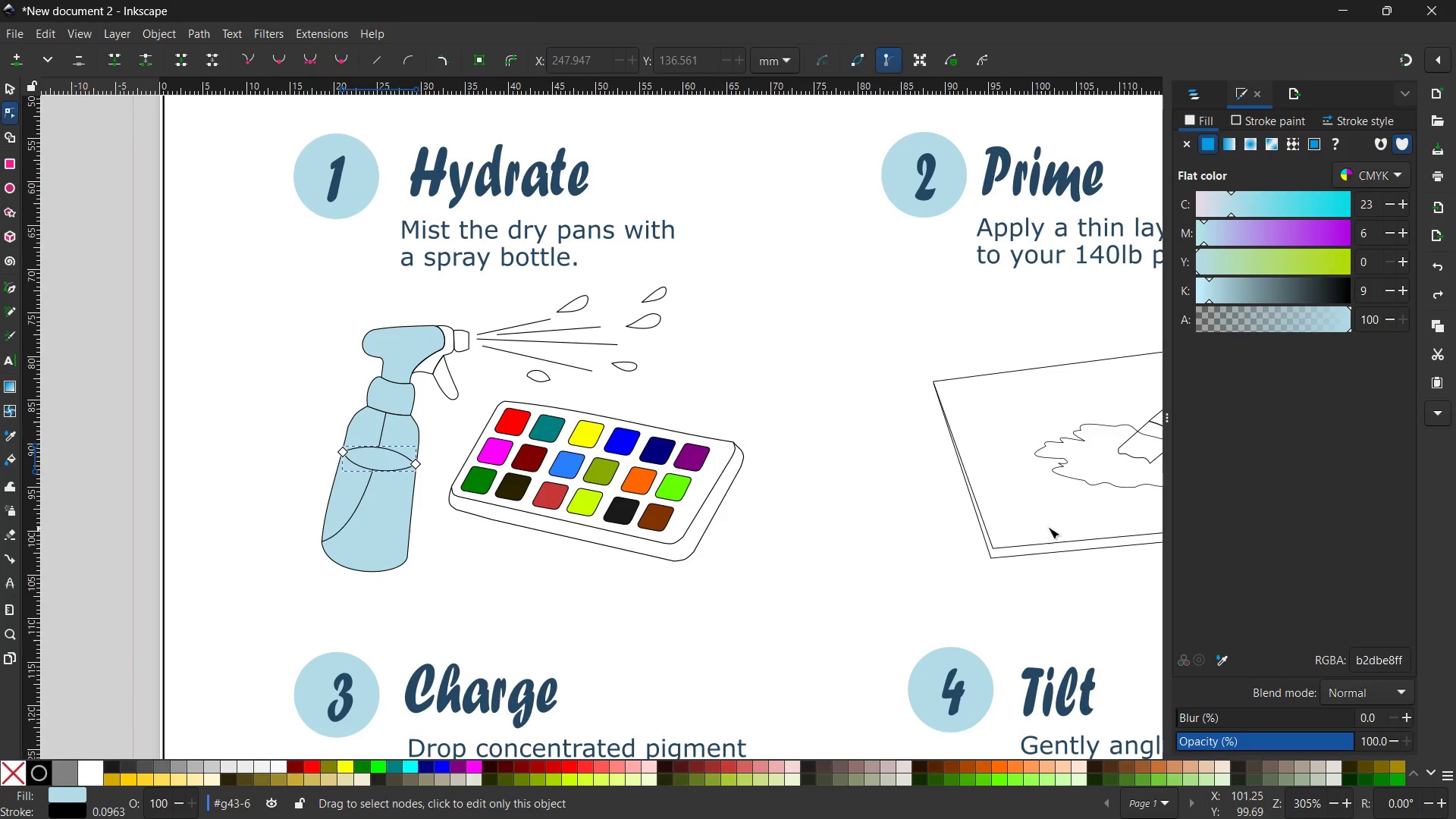 
left_click([1223, 491])
 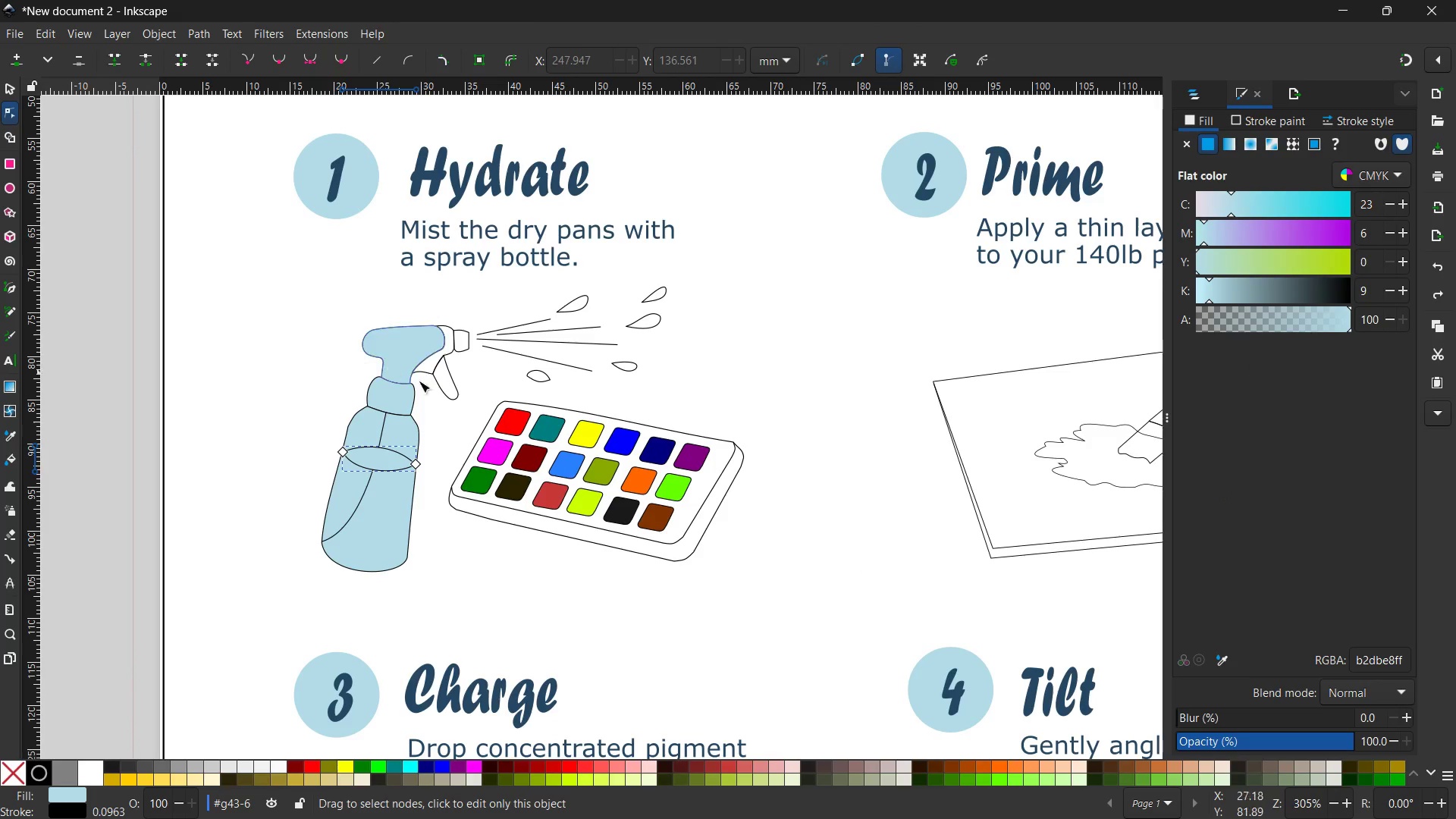 
left_click([458, 391])
 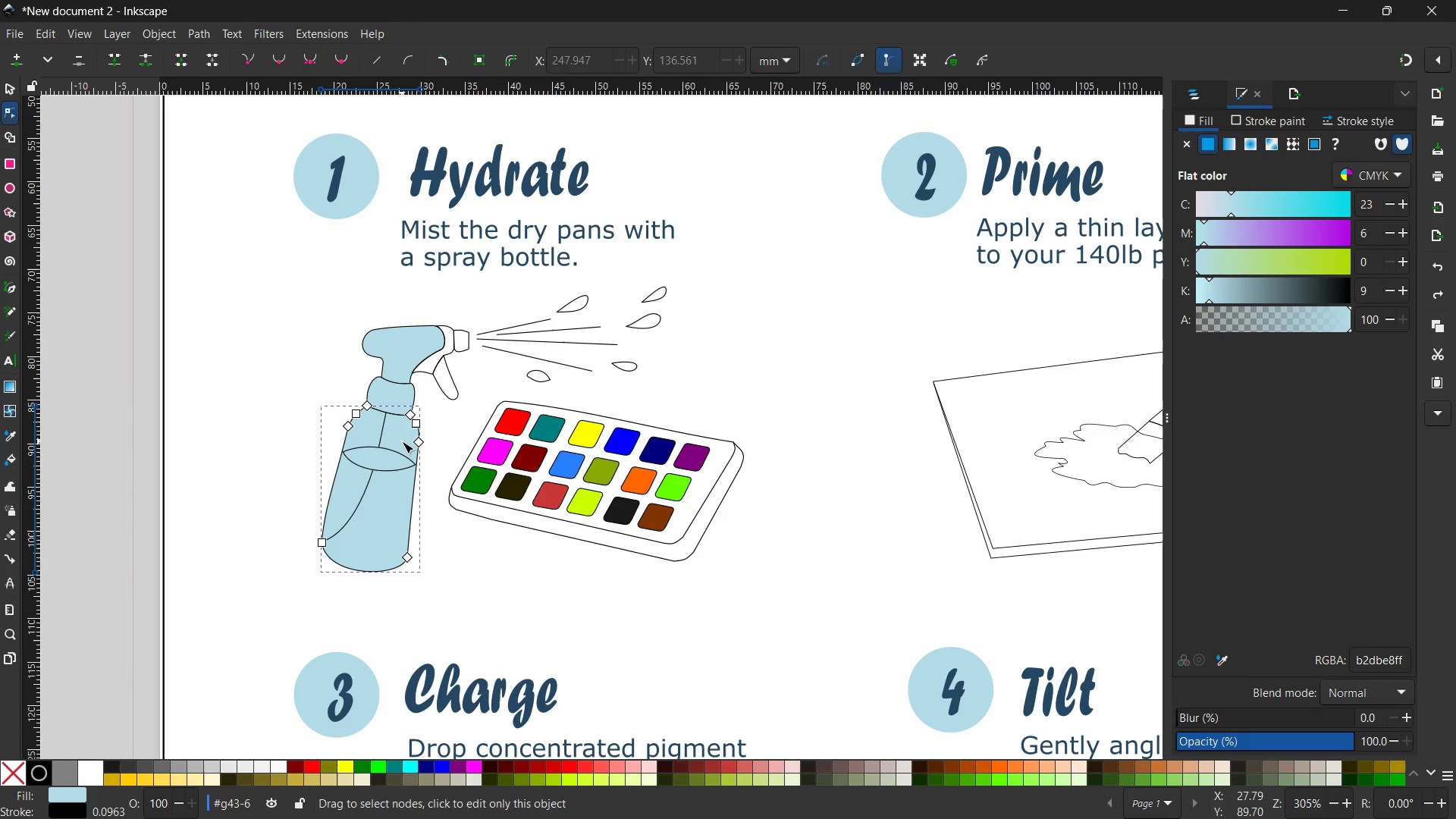 
left_click([396, 441])
 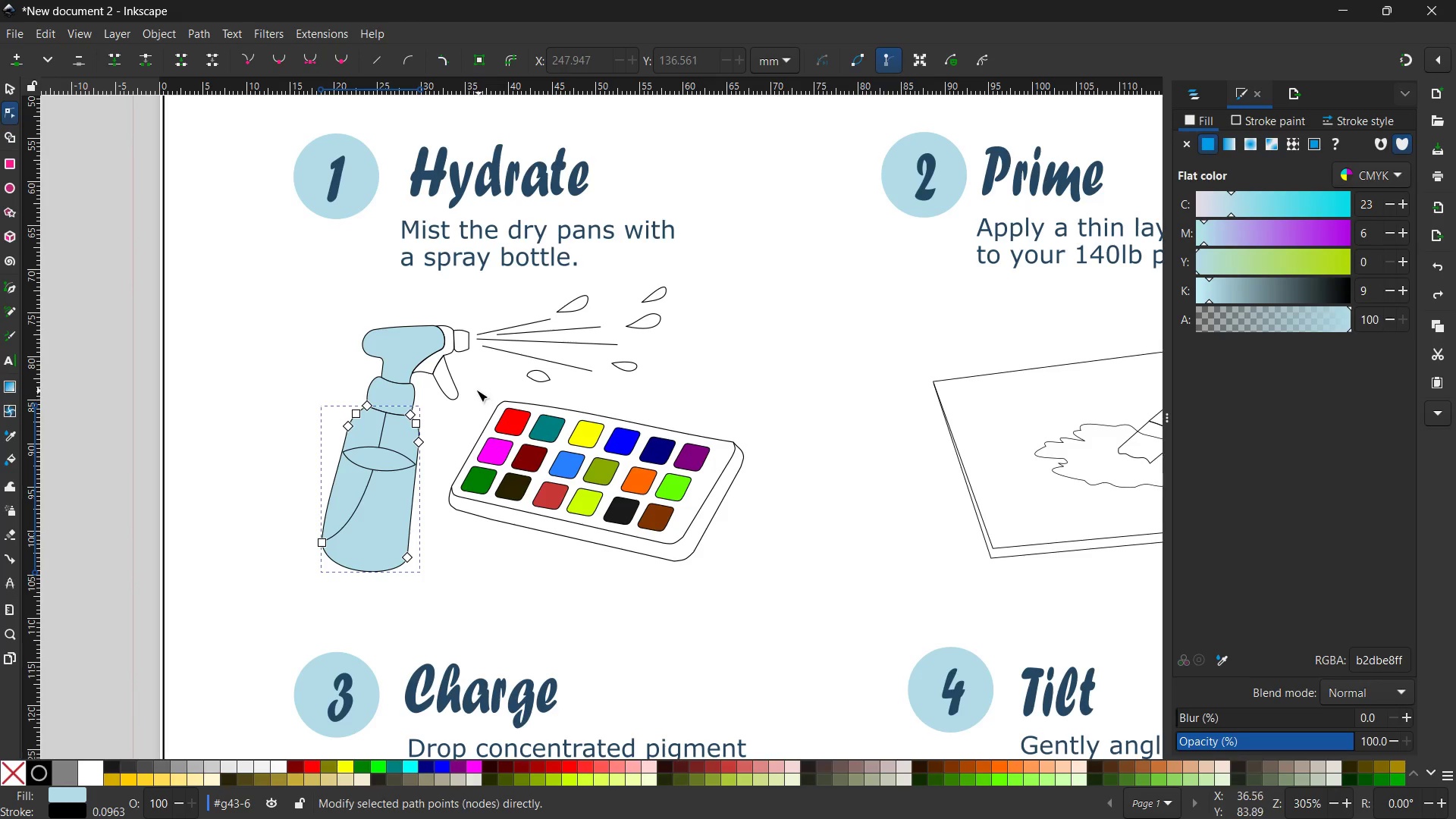 
left_click([447, 389])
 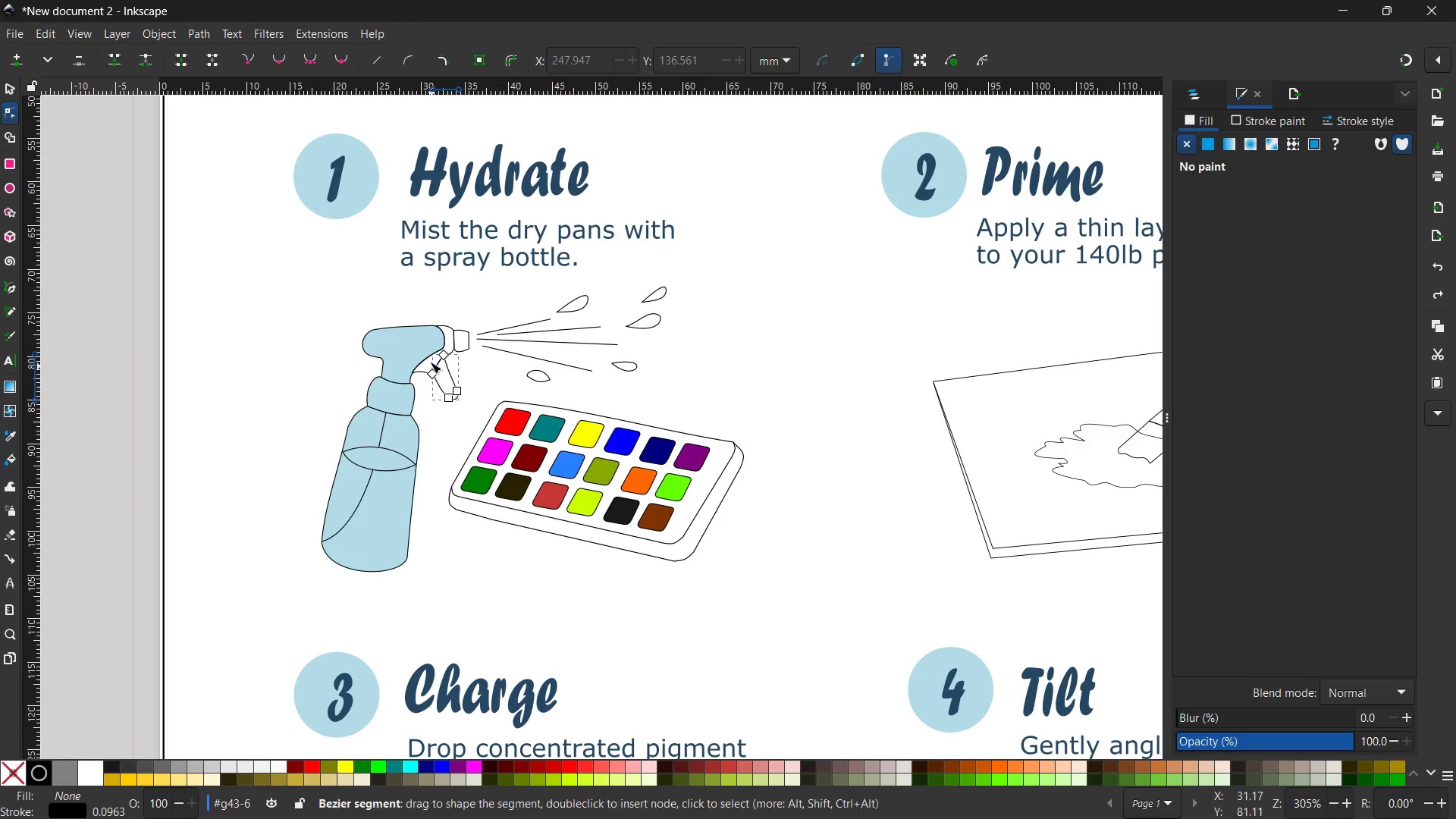 
hold_key(key=ShiftLeft, duration=2.72)
left_click([423, 372])
 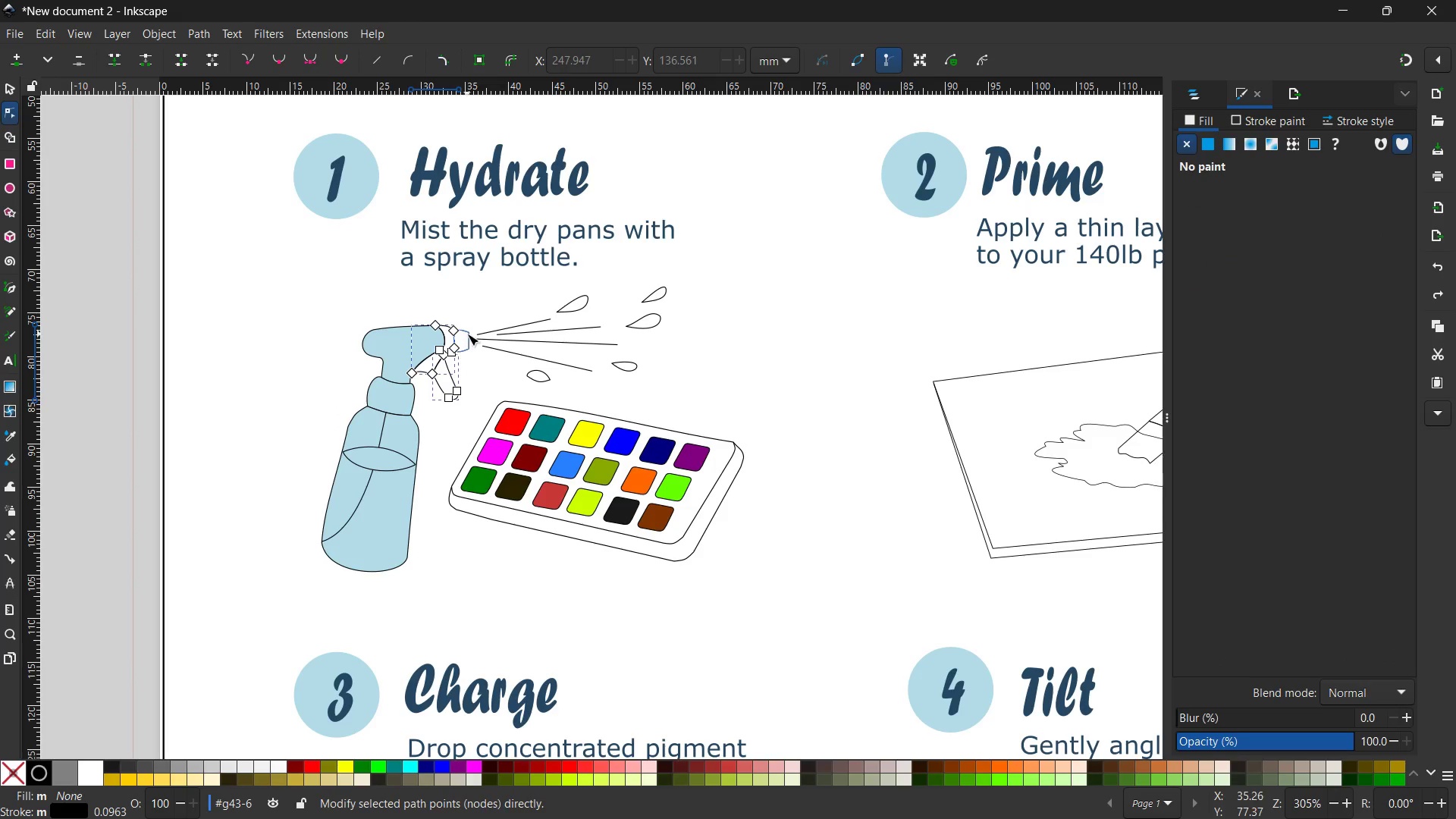 
left_click([467, 334])
 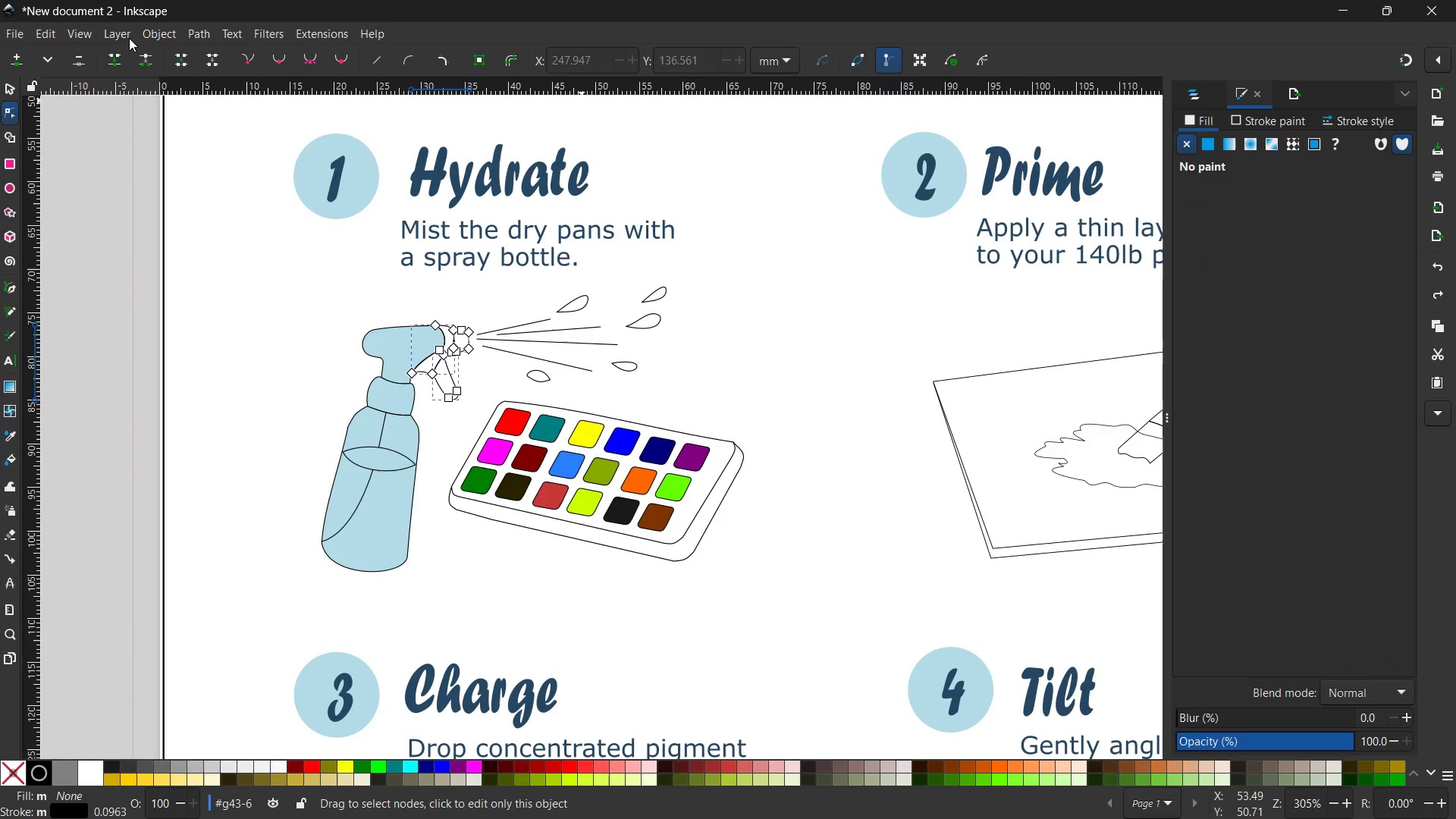 
left_click([10, 86])
 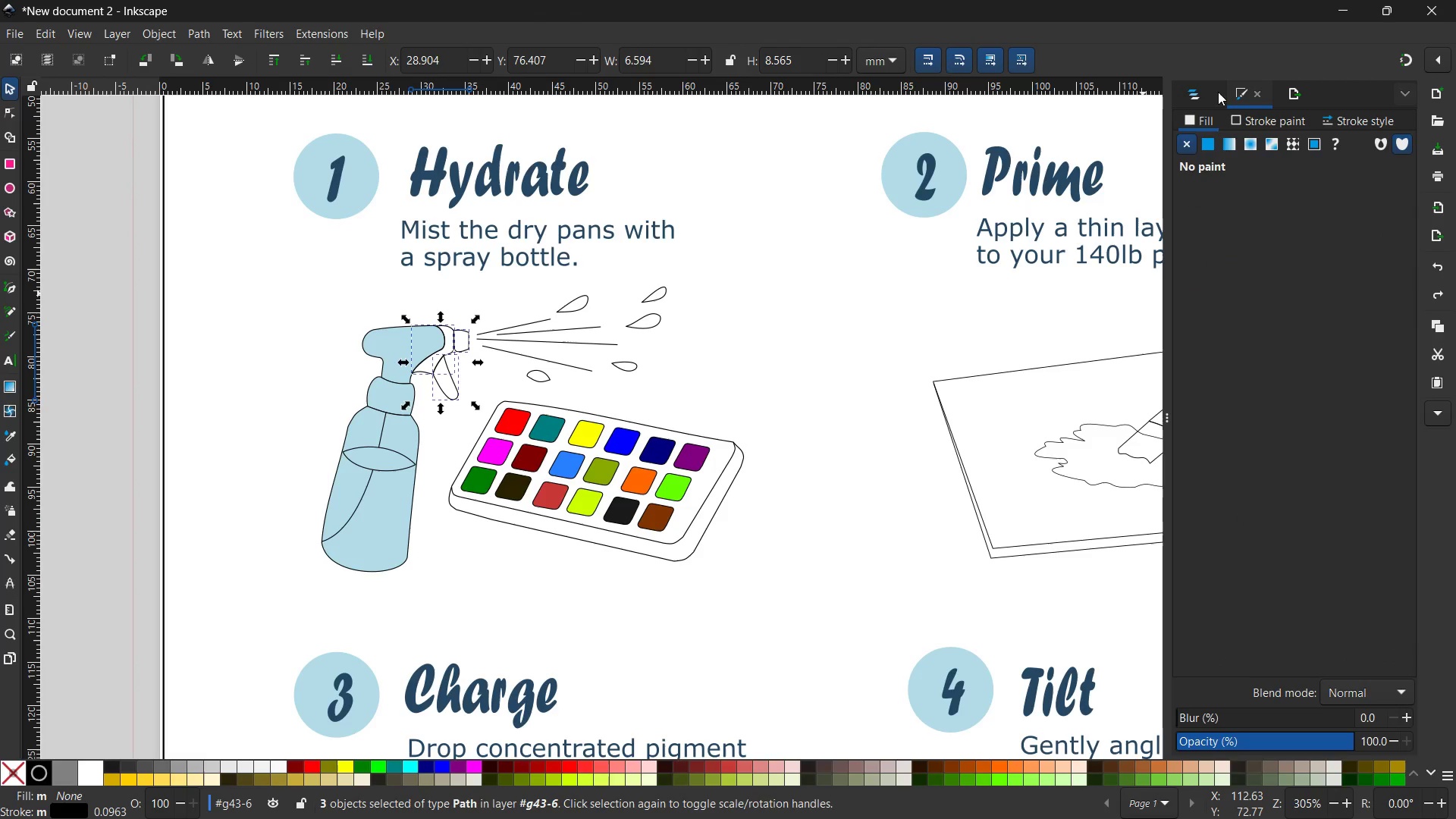 
left_click([1207, 139])
 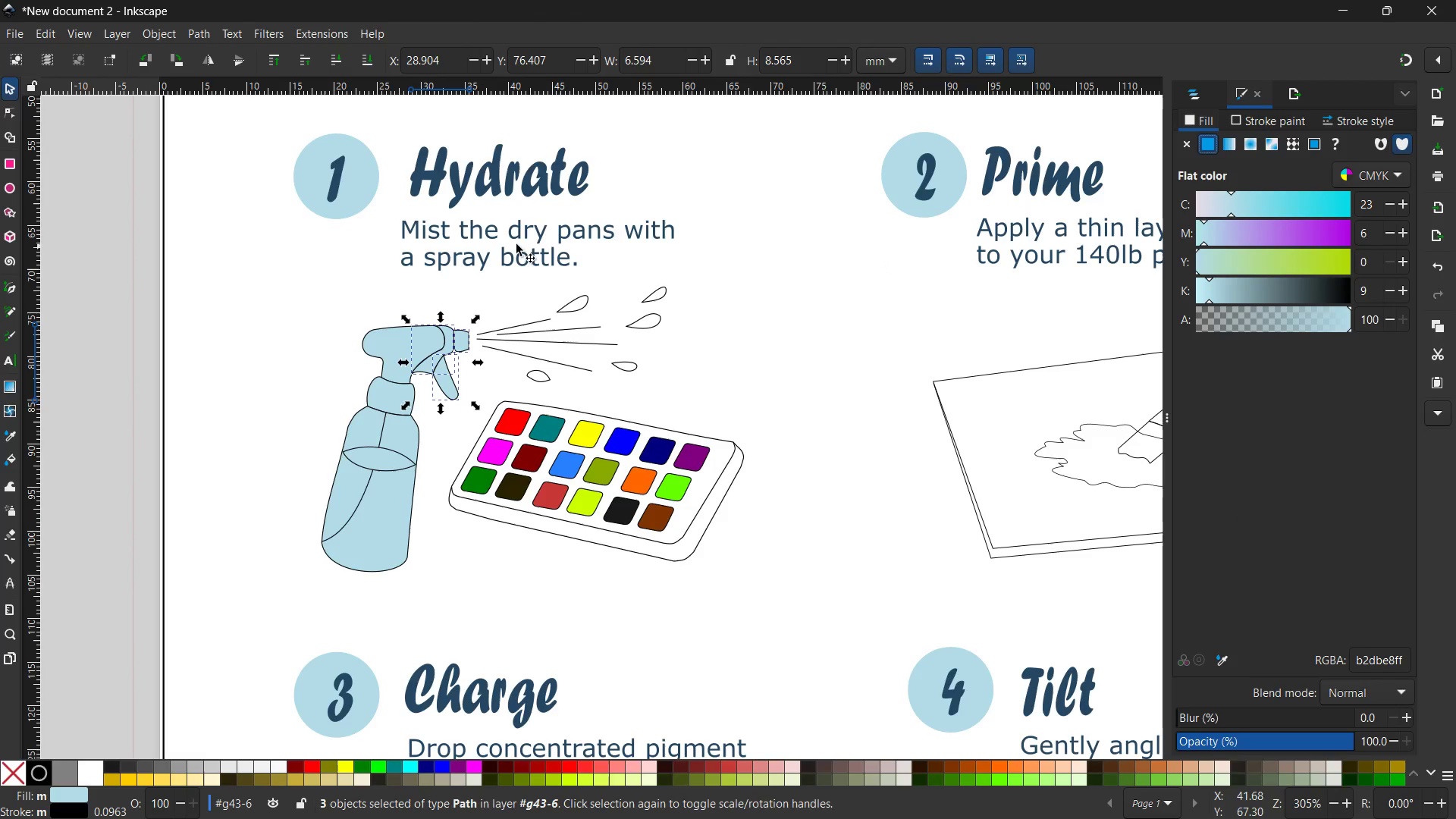 
left_click([525, 292])
 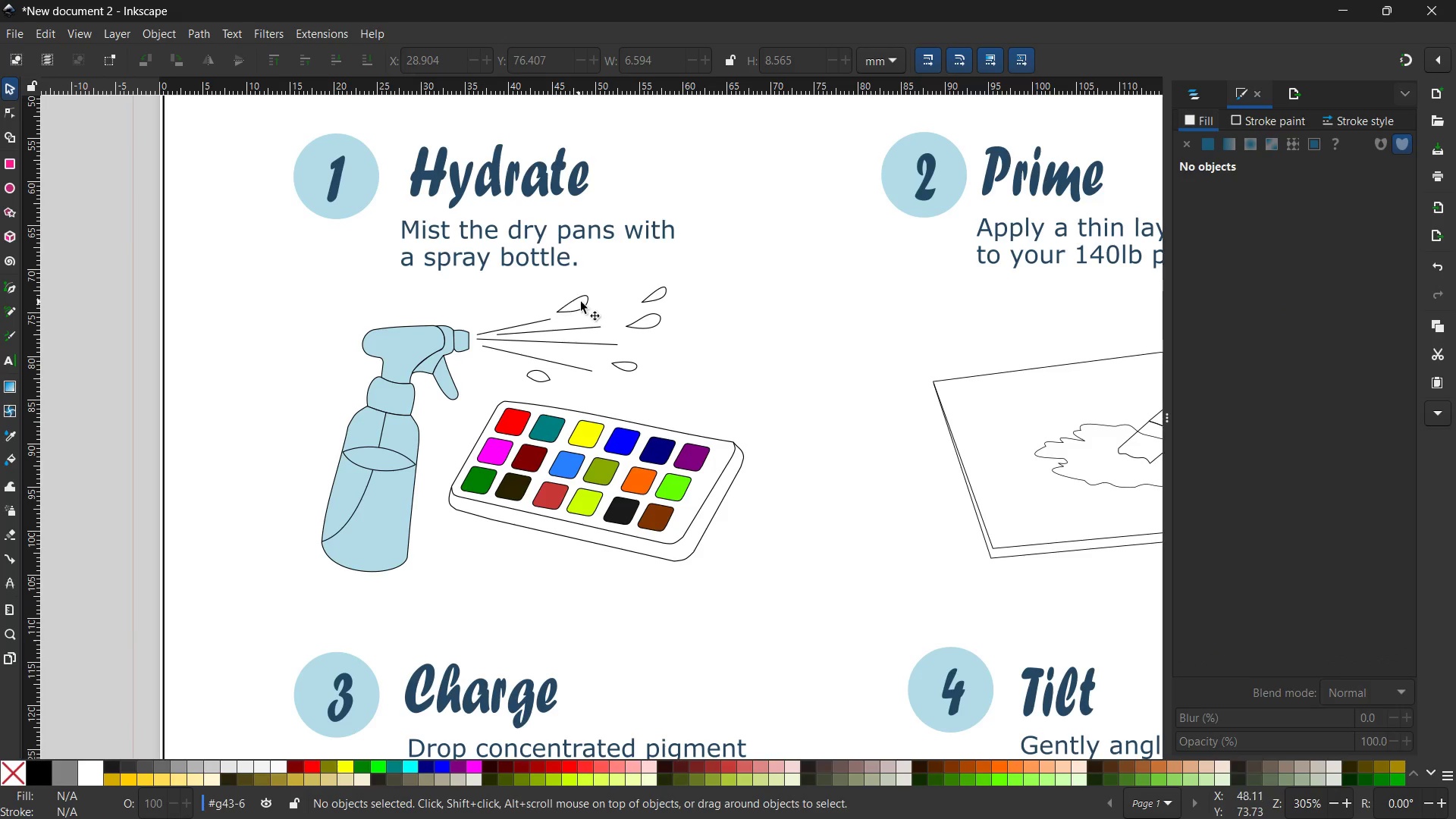 
left_click([582, 302])
 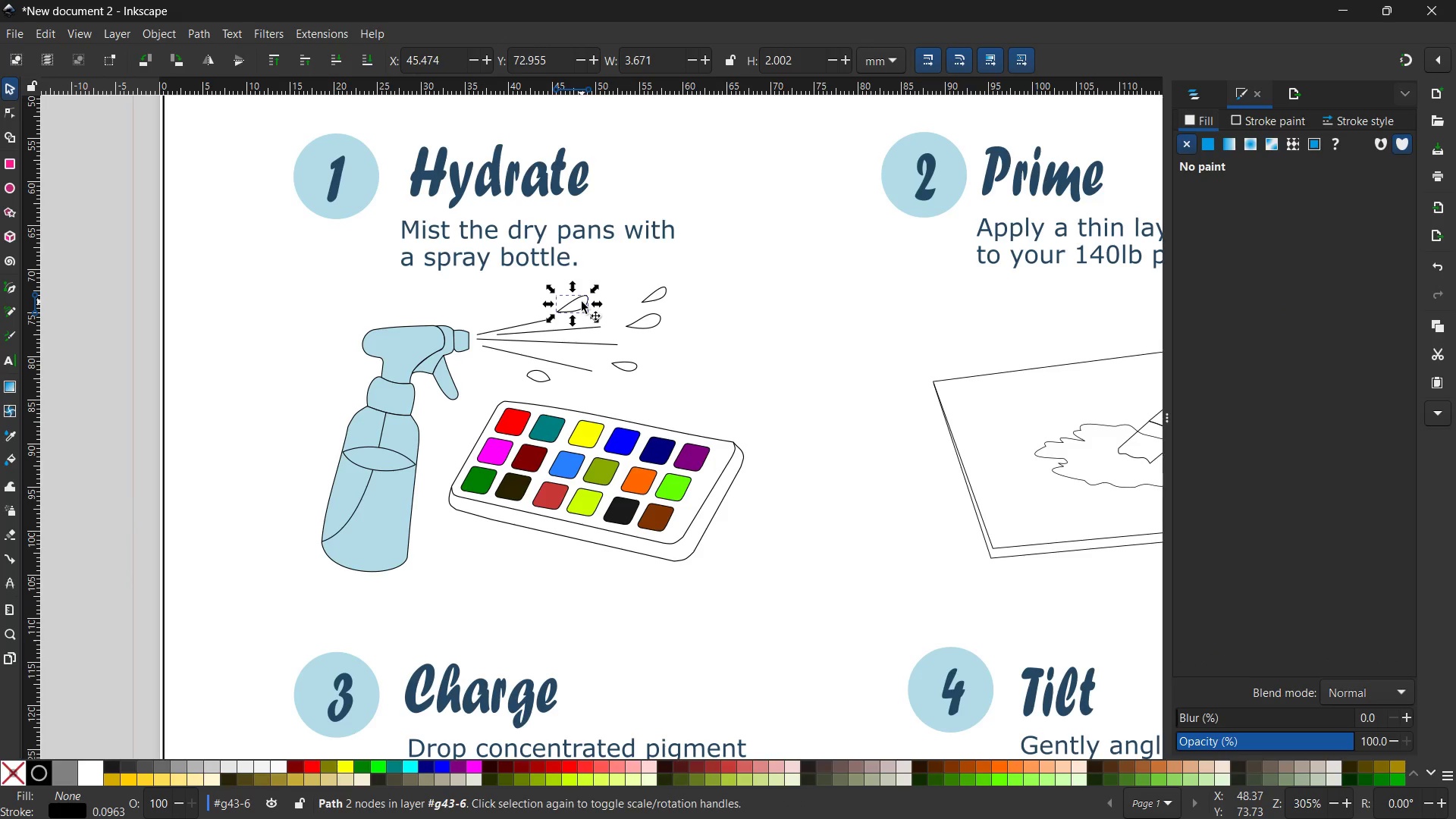 
hold_key(key=ShiftLeft, duration=3.61)
left_click([648, 294])
 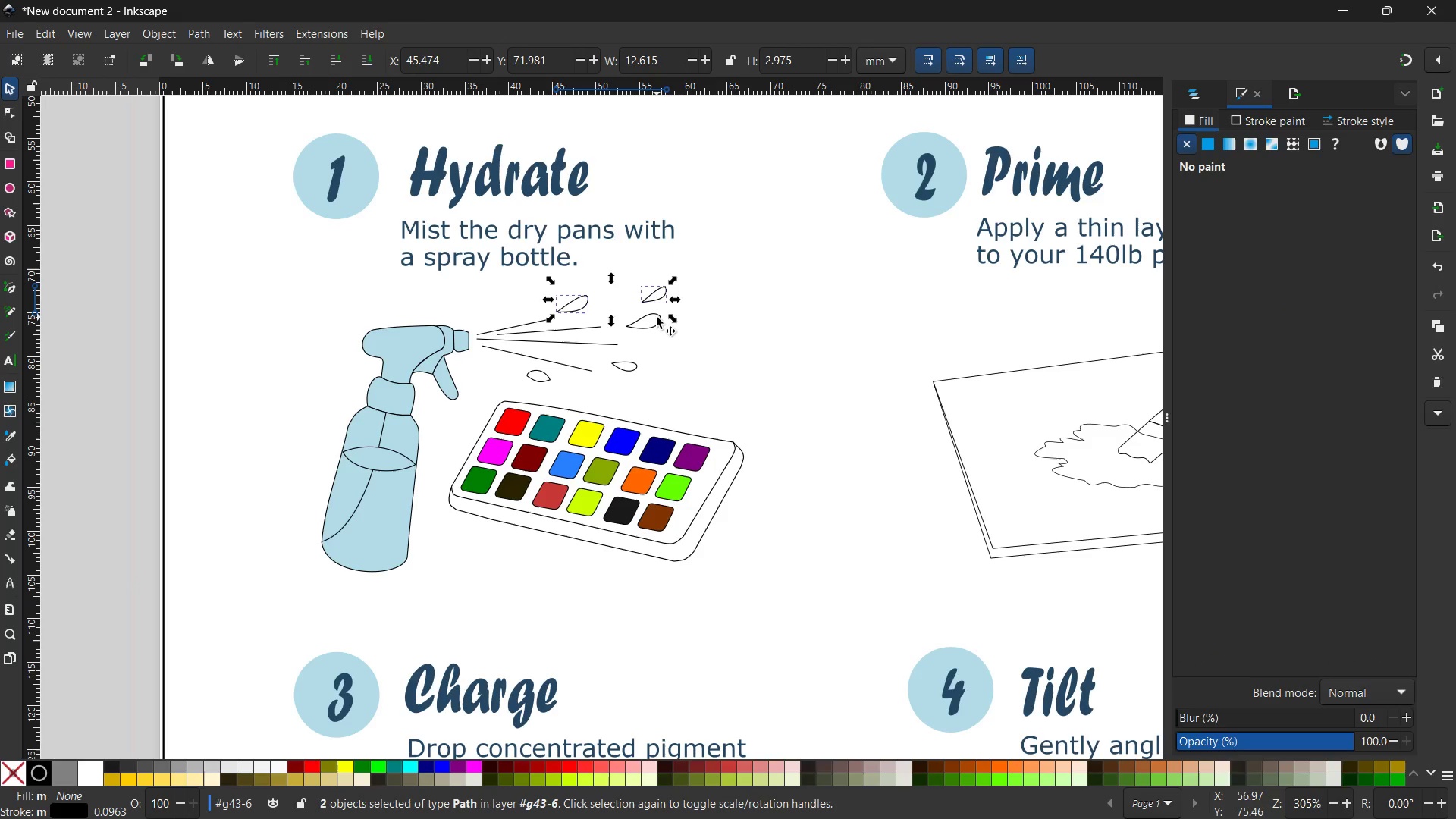 
double_click([656, 318])
 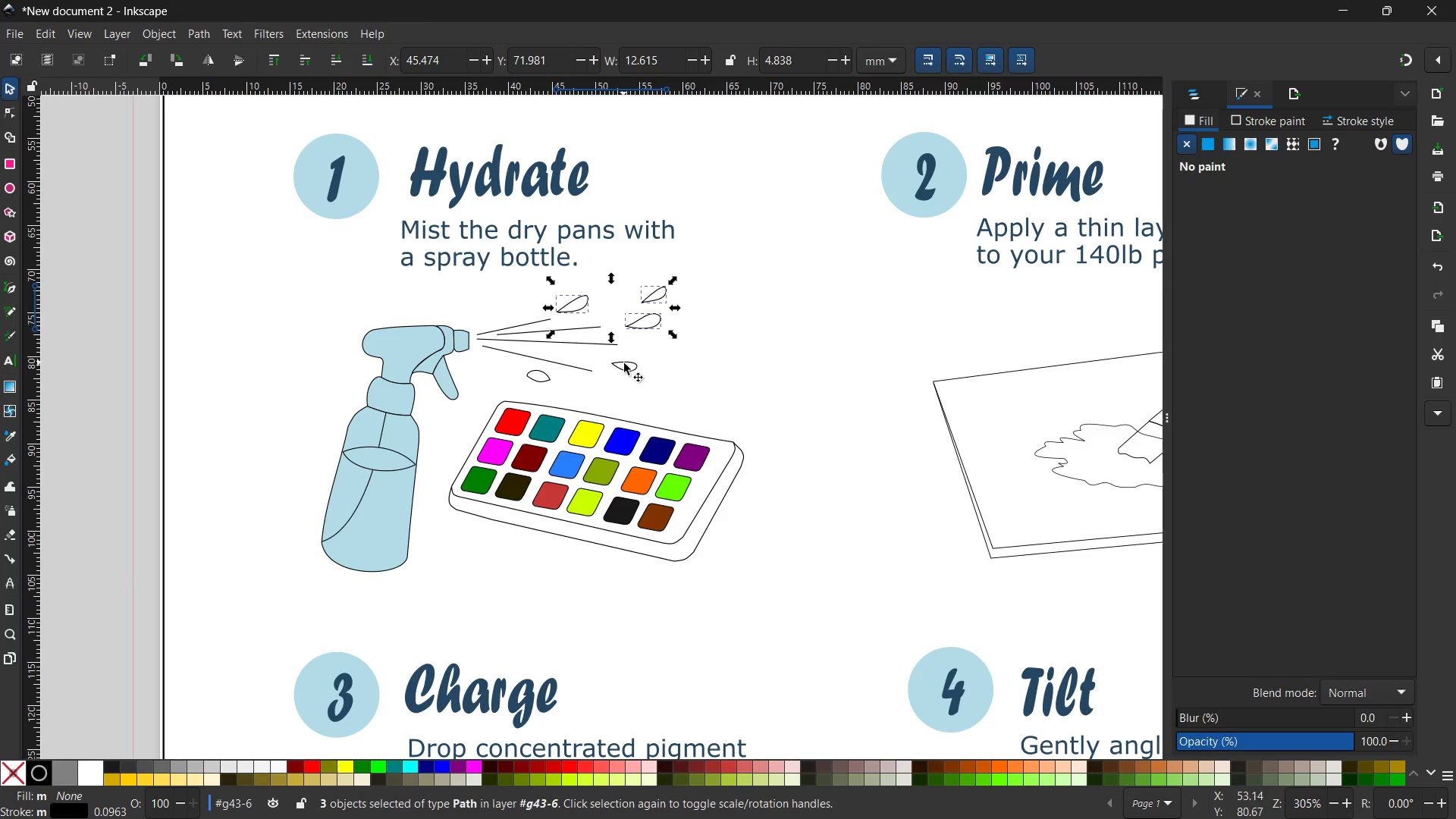 
left_click([624, 363])
 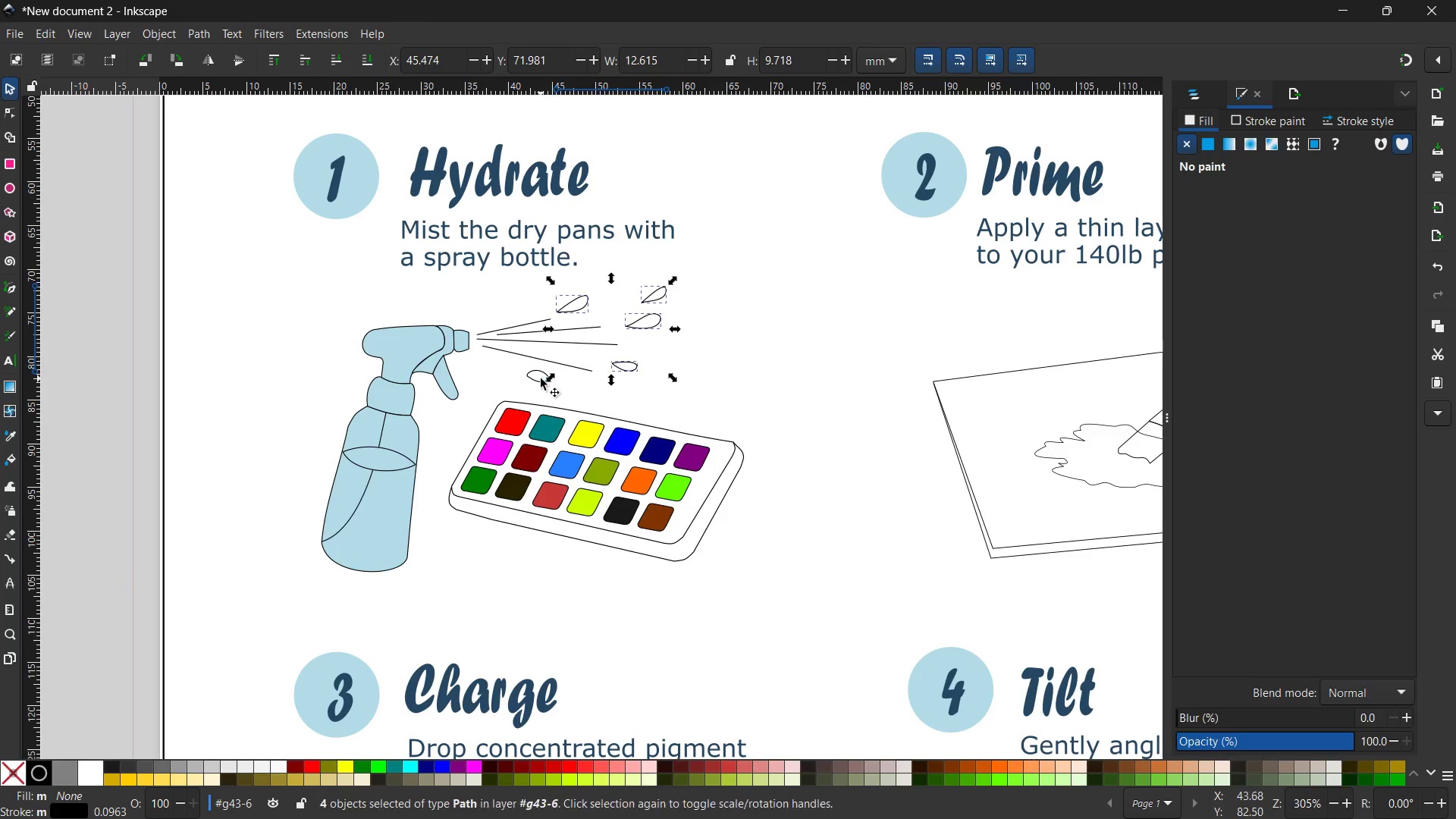 
left_click([536, 381])
 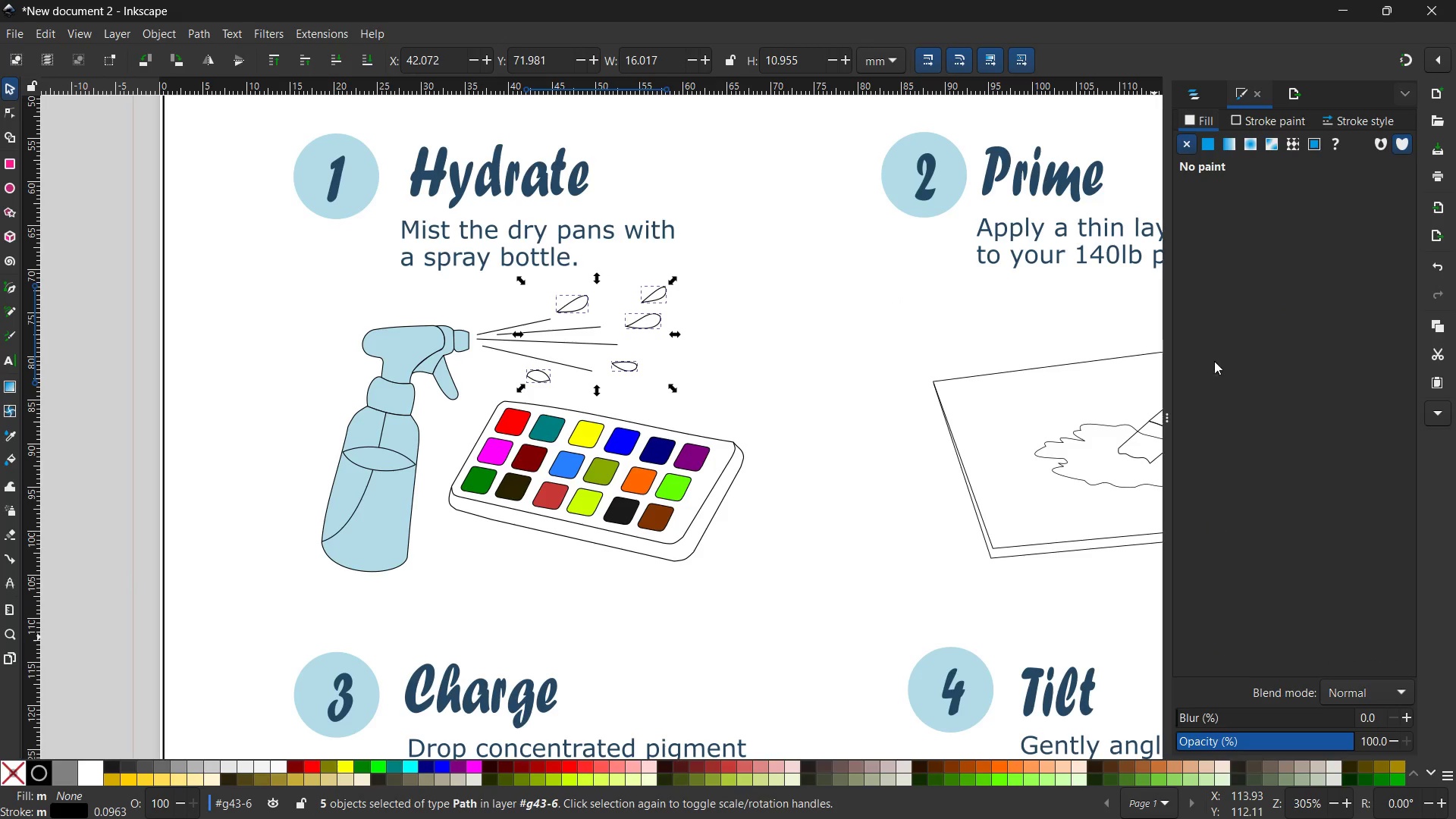 
left_click([1211, 139])
 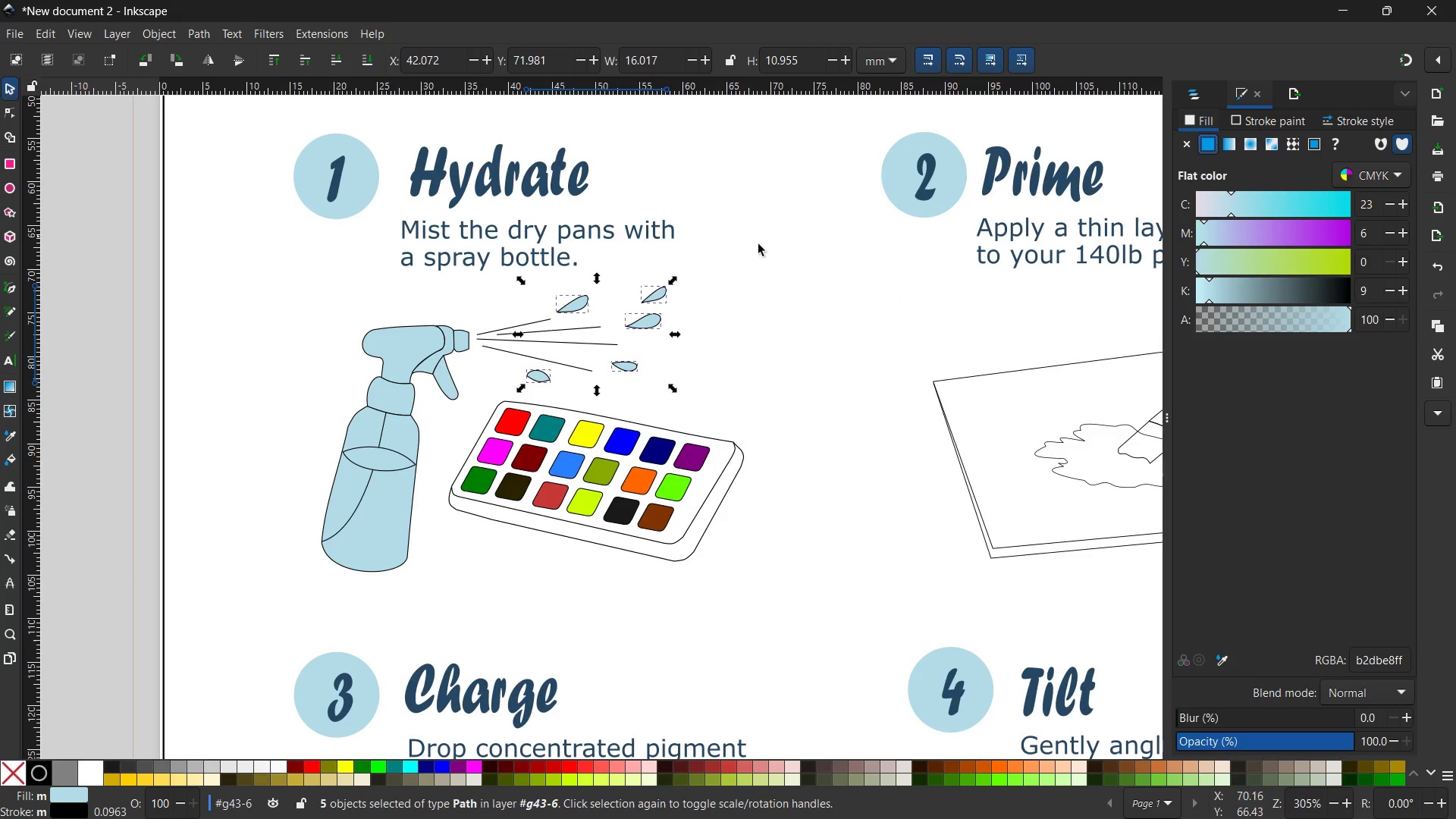 
left_click([741, 256])
 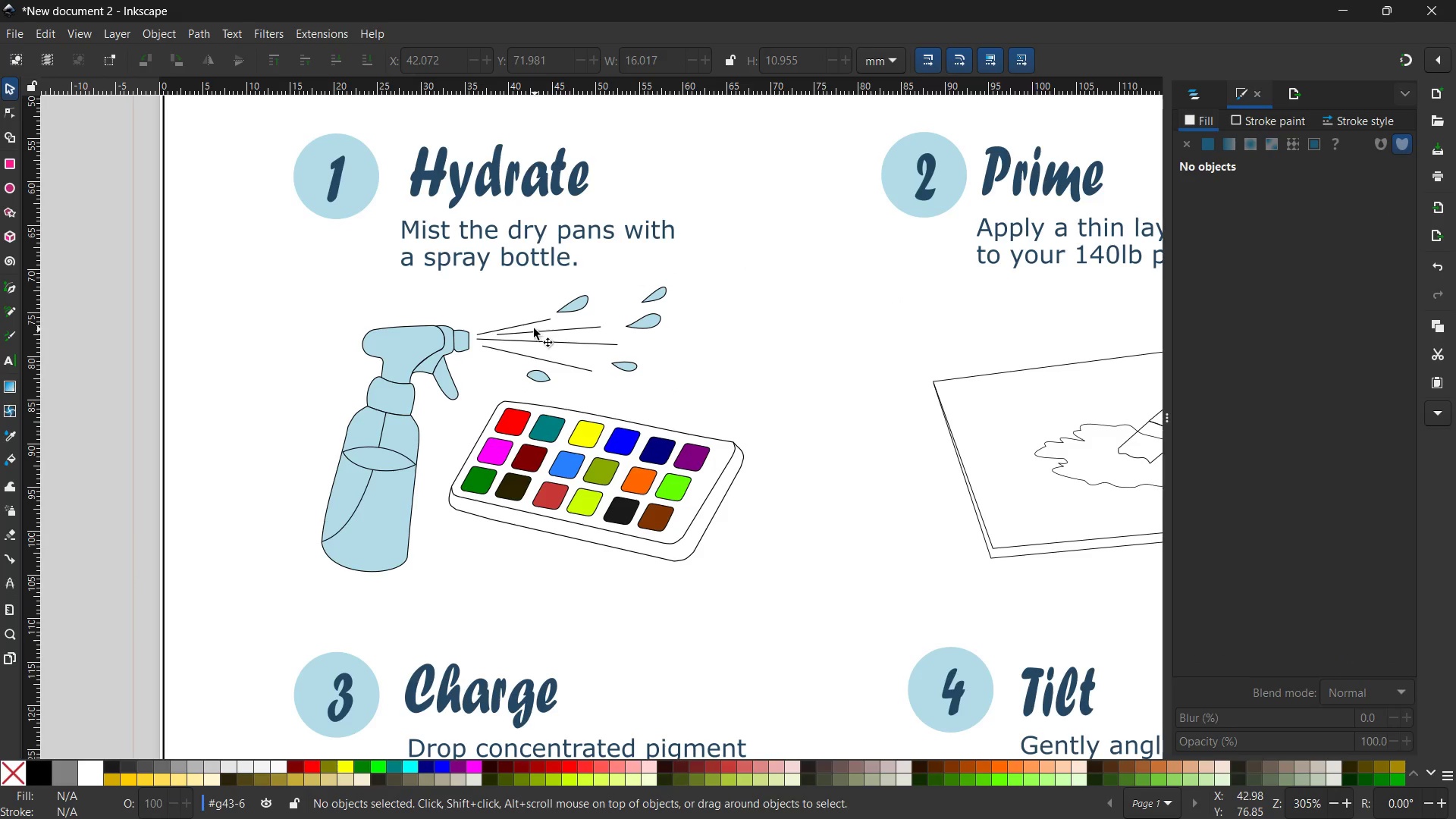 
left_click([529, 323])
 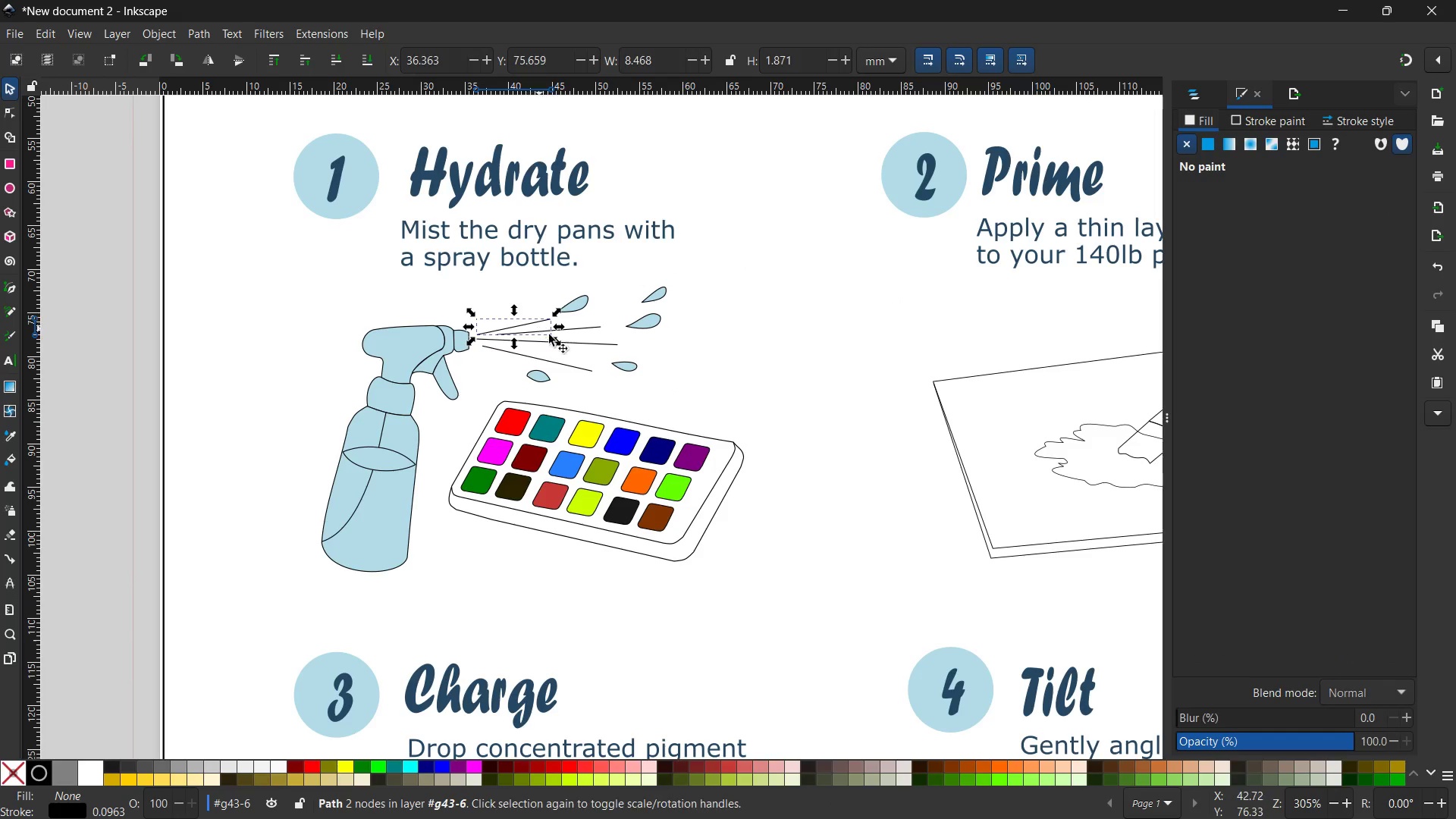 
hold_key(key=ShiftLeft, duration=3.02)
left_click([585, 328])
 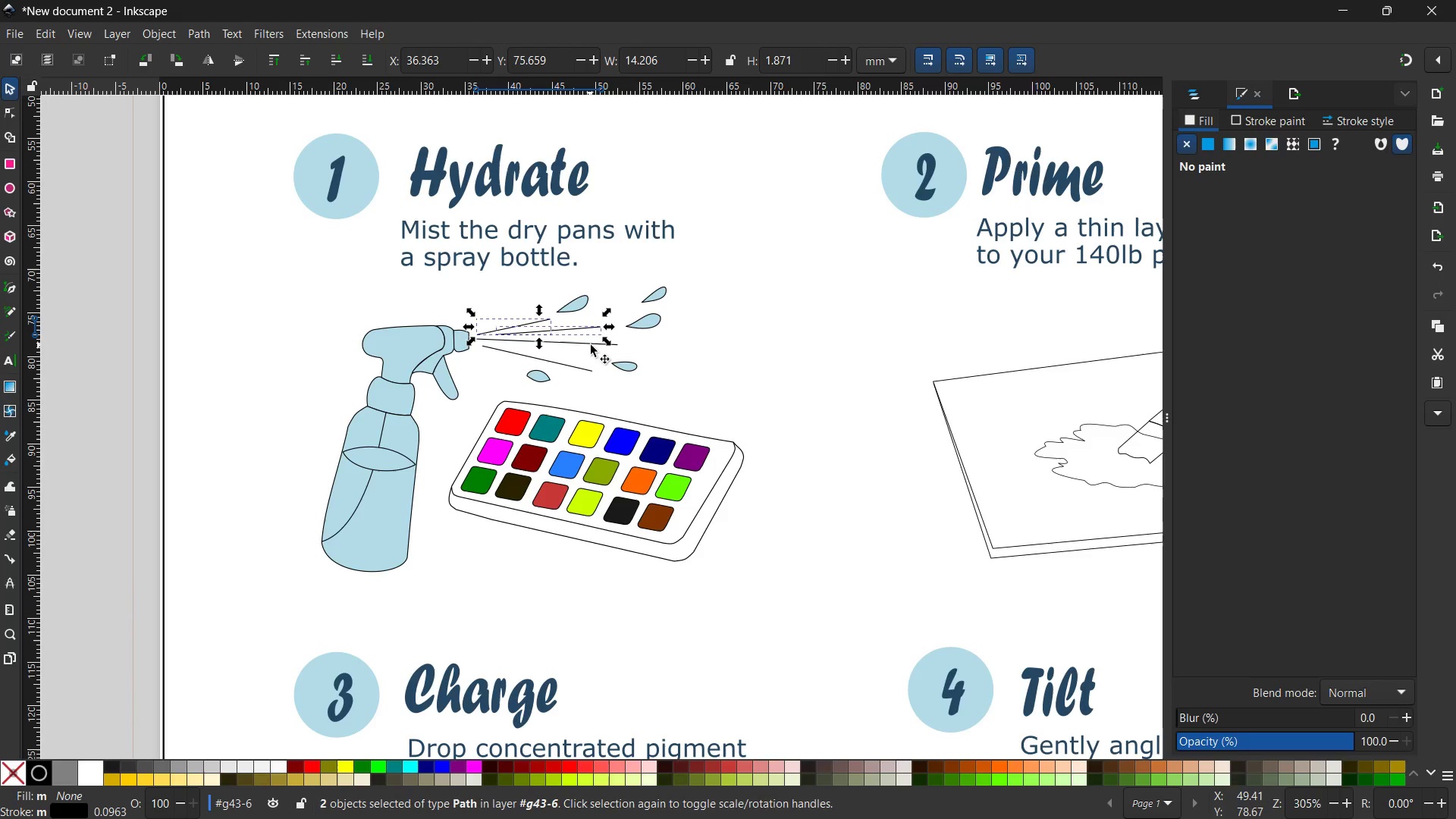 
left_click([591, 344])
 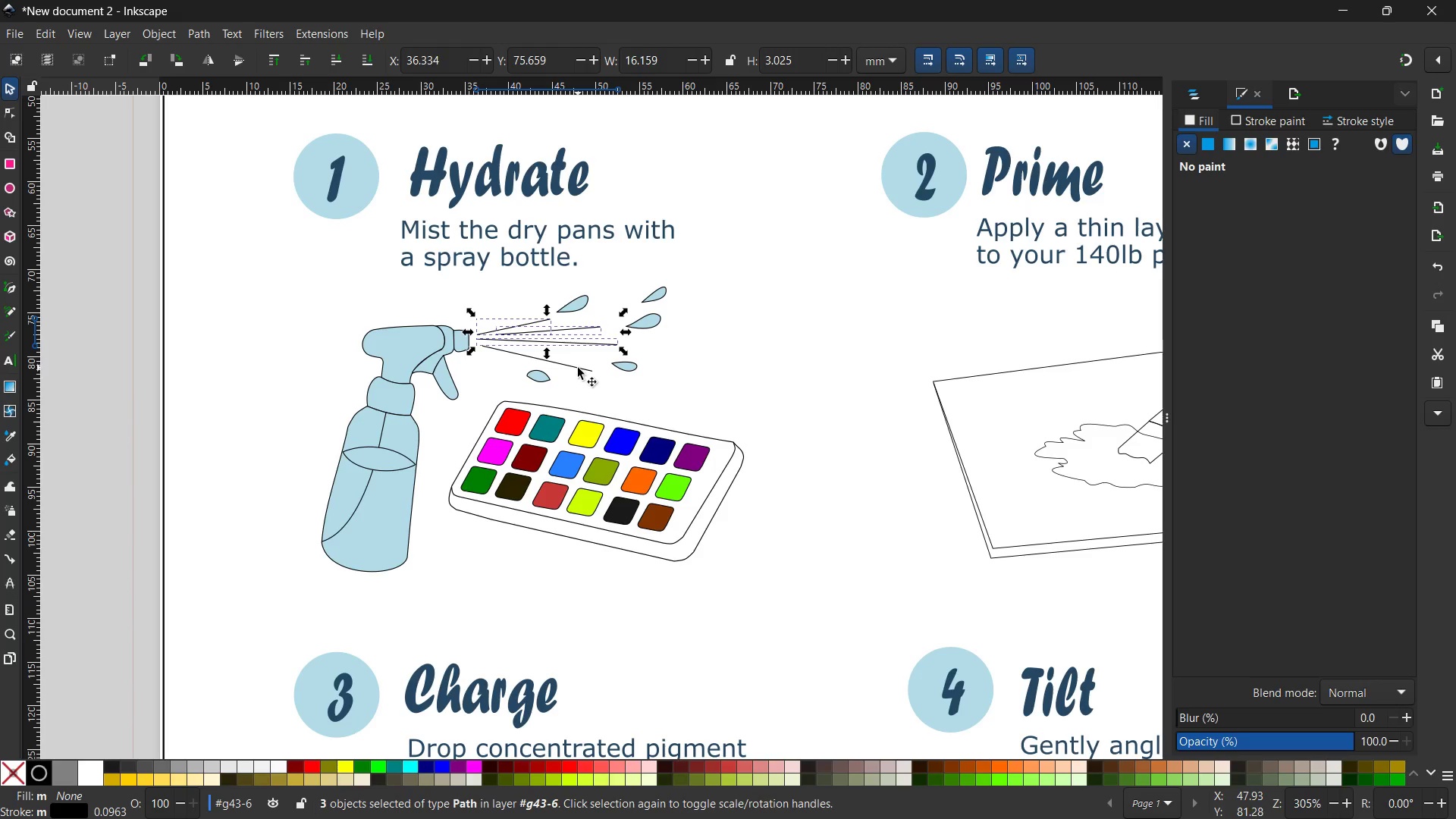 
left_click([578, 368])
 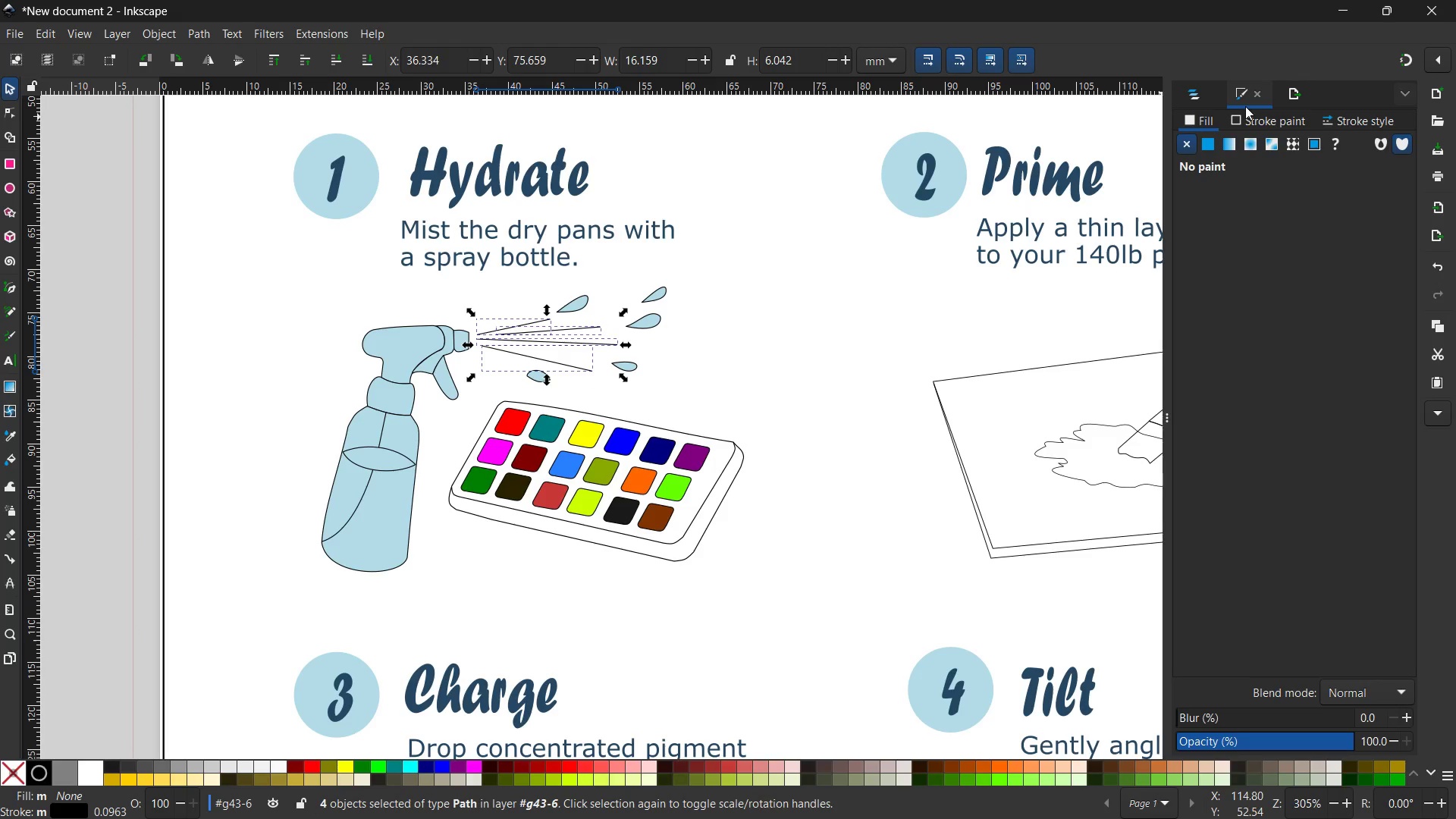 
key(Shift+ShiftLeft)
 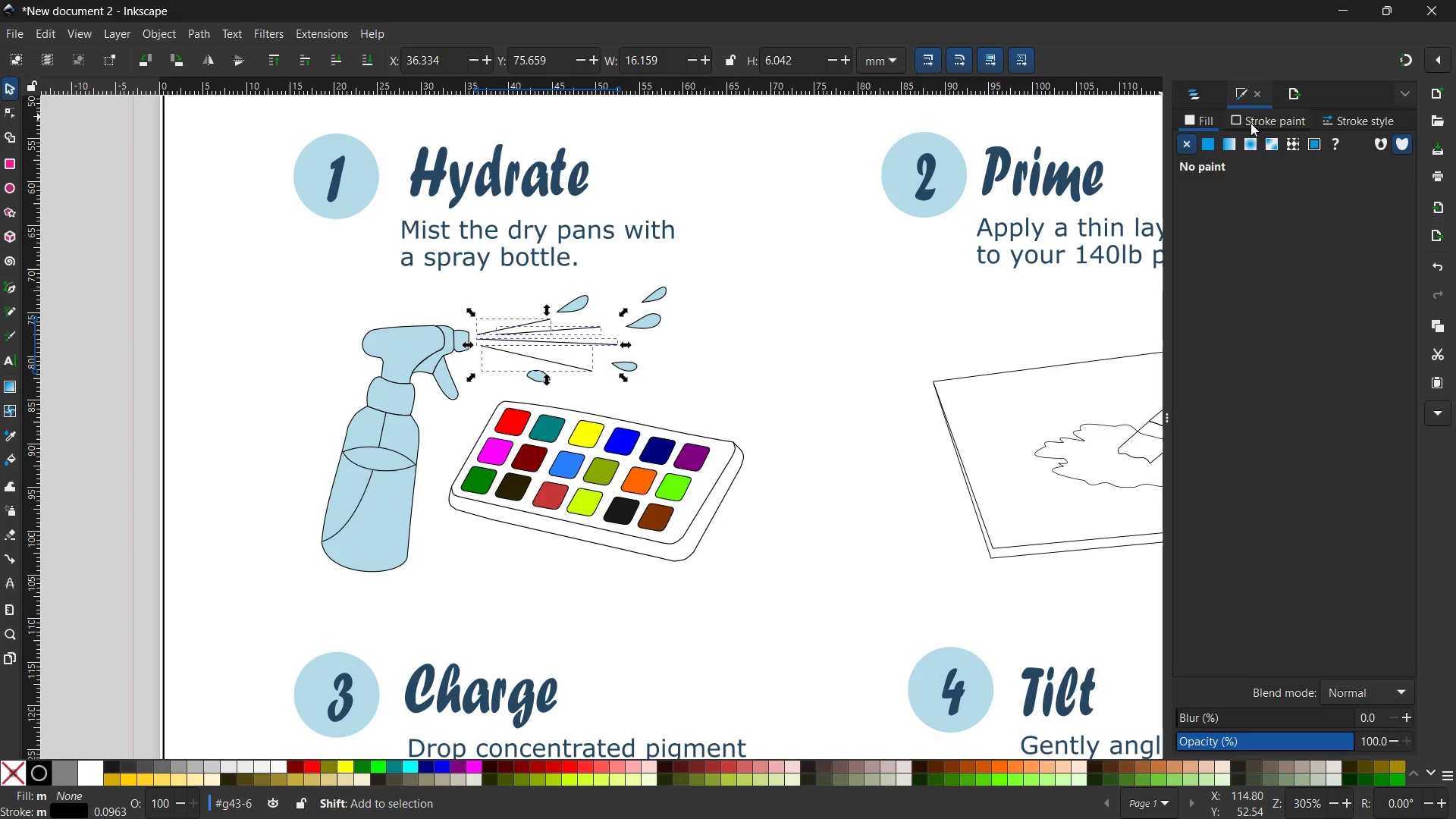 
left_click([1250, 123])
 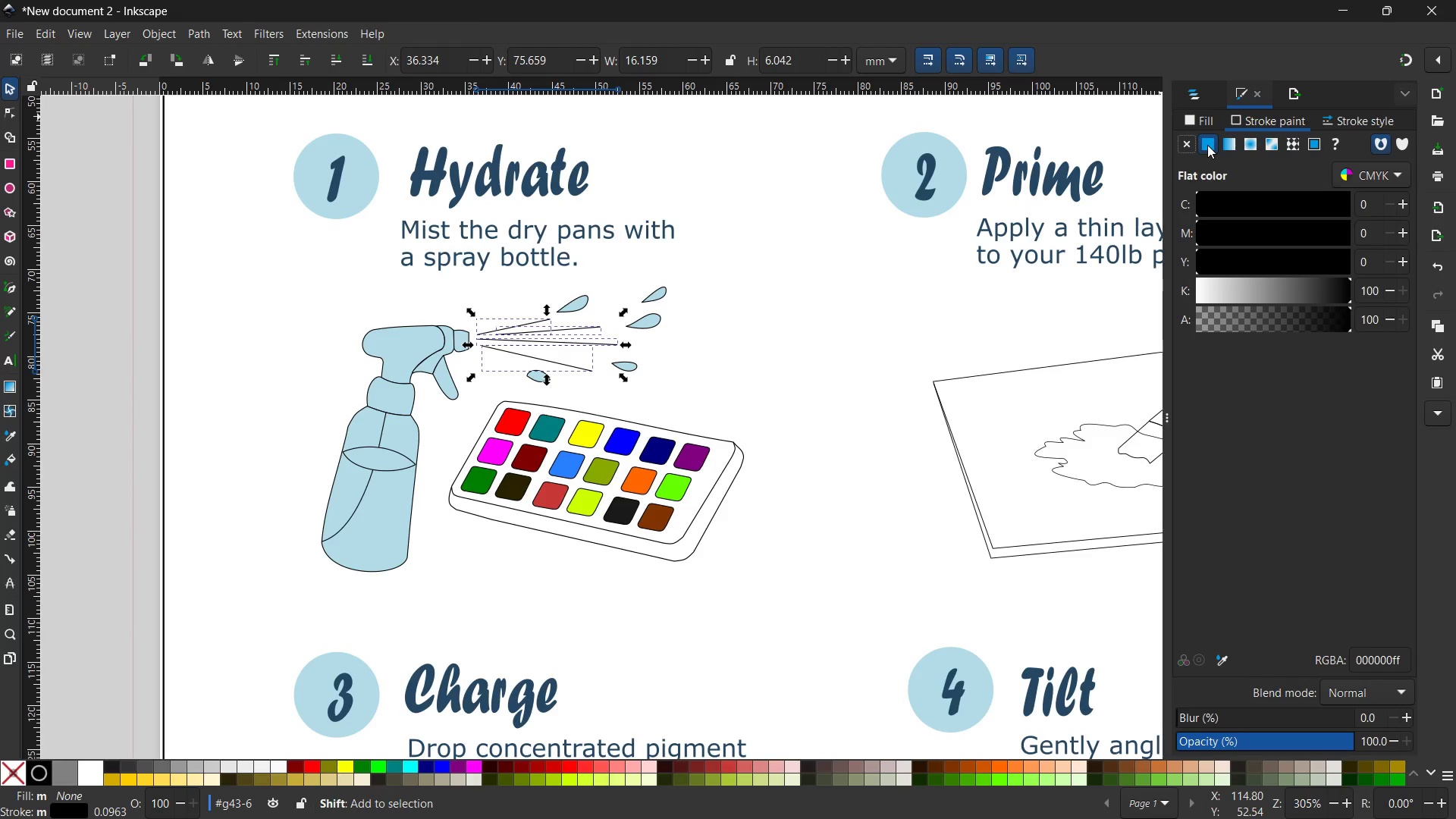 
left_click([1207, 145])
 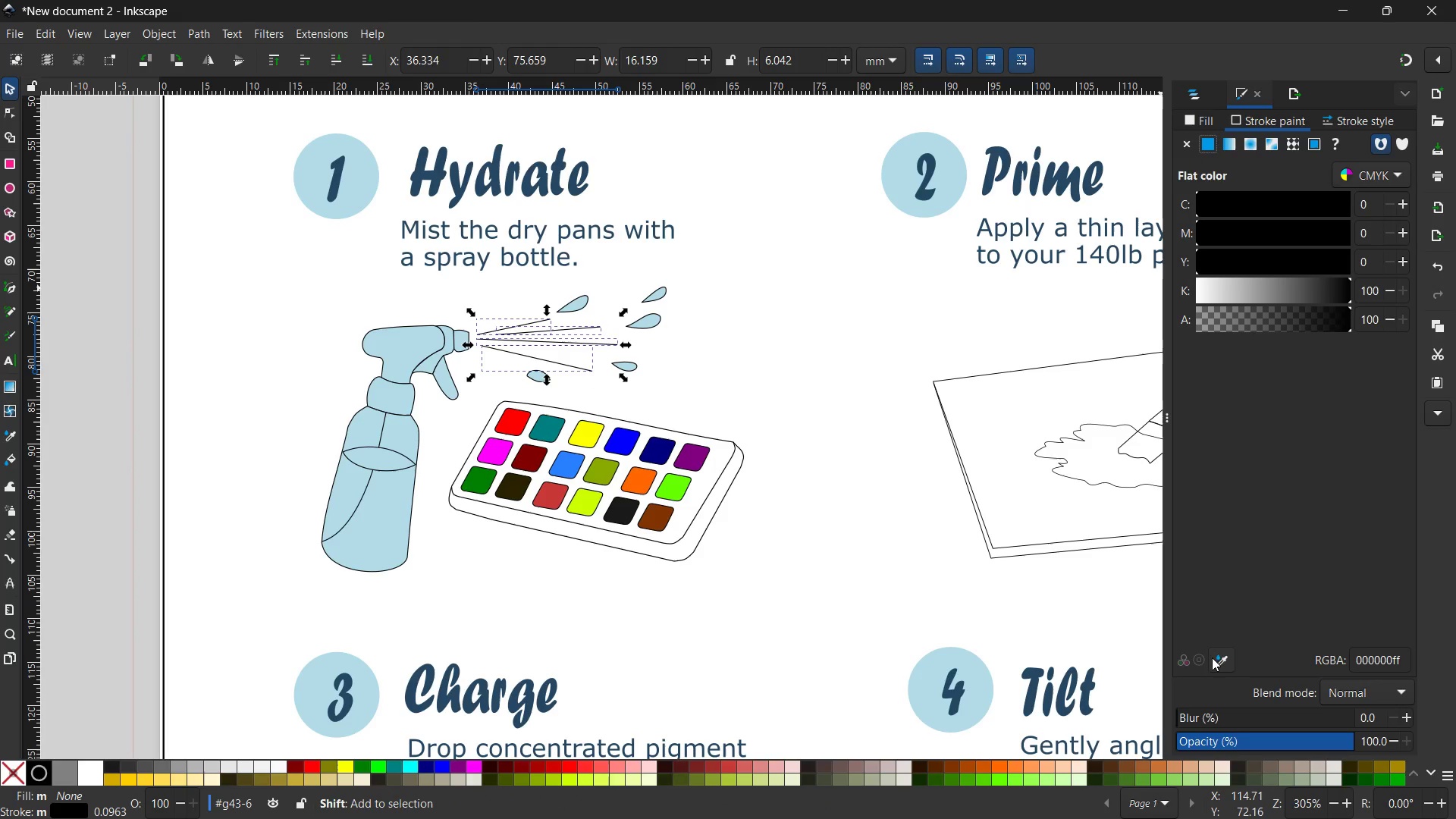 
wait(5.03)
 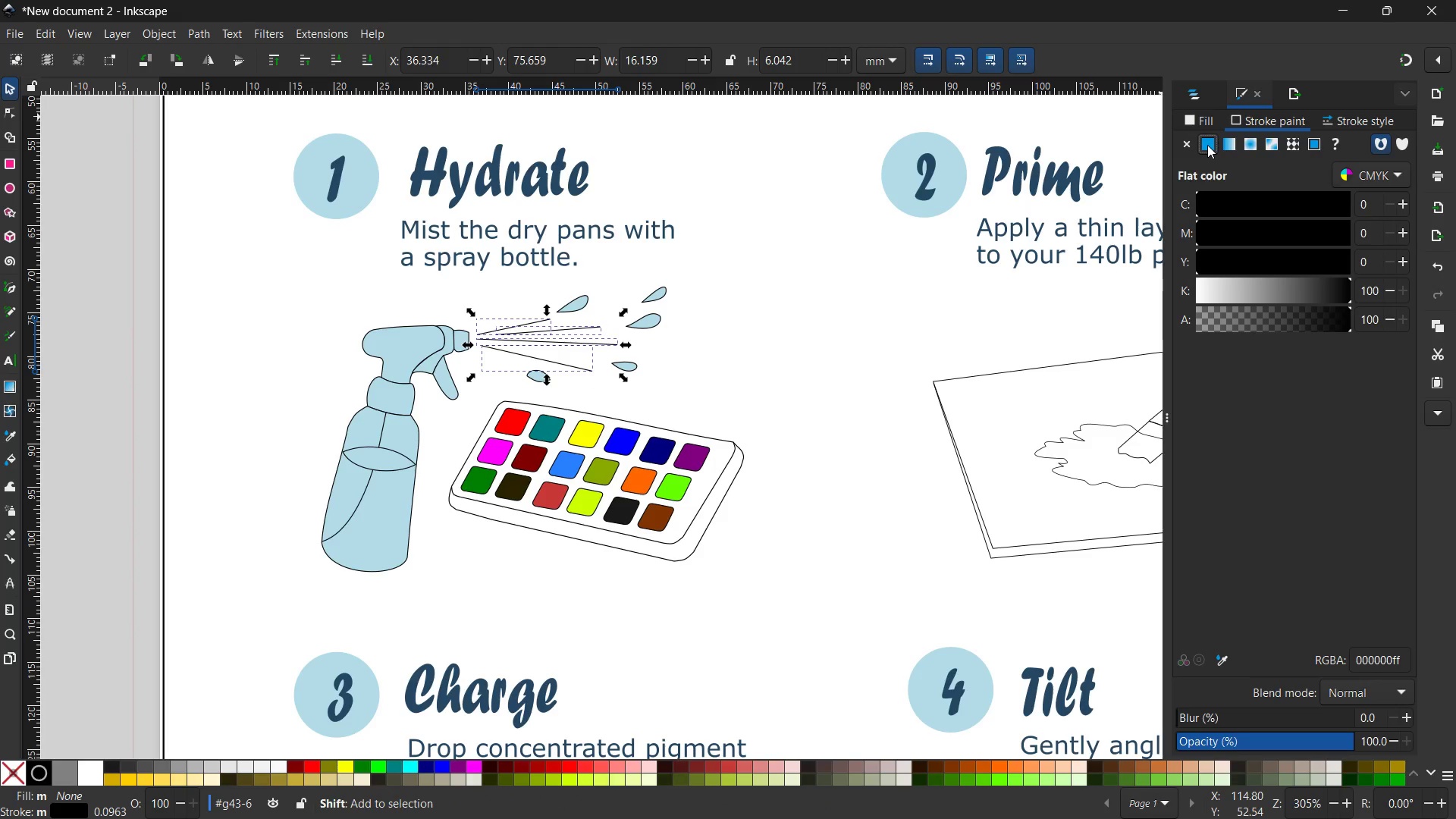 
left_click([969, 670])
 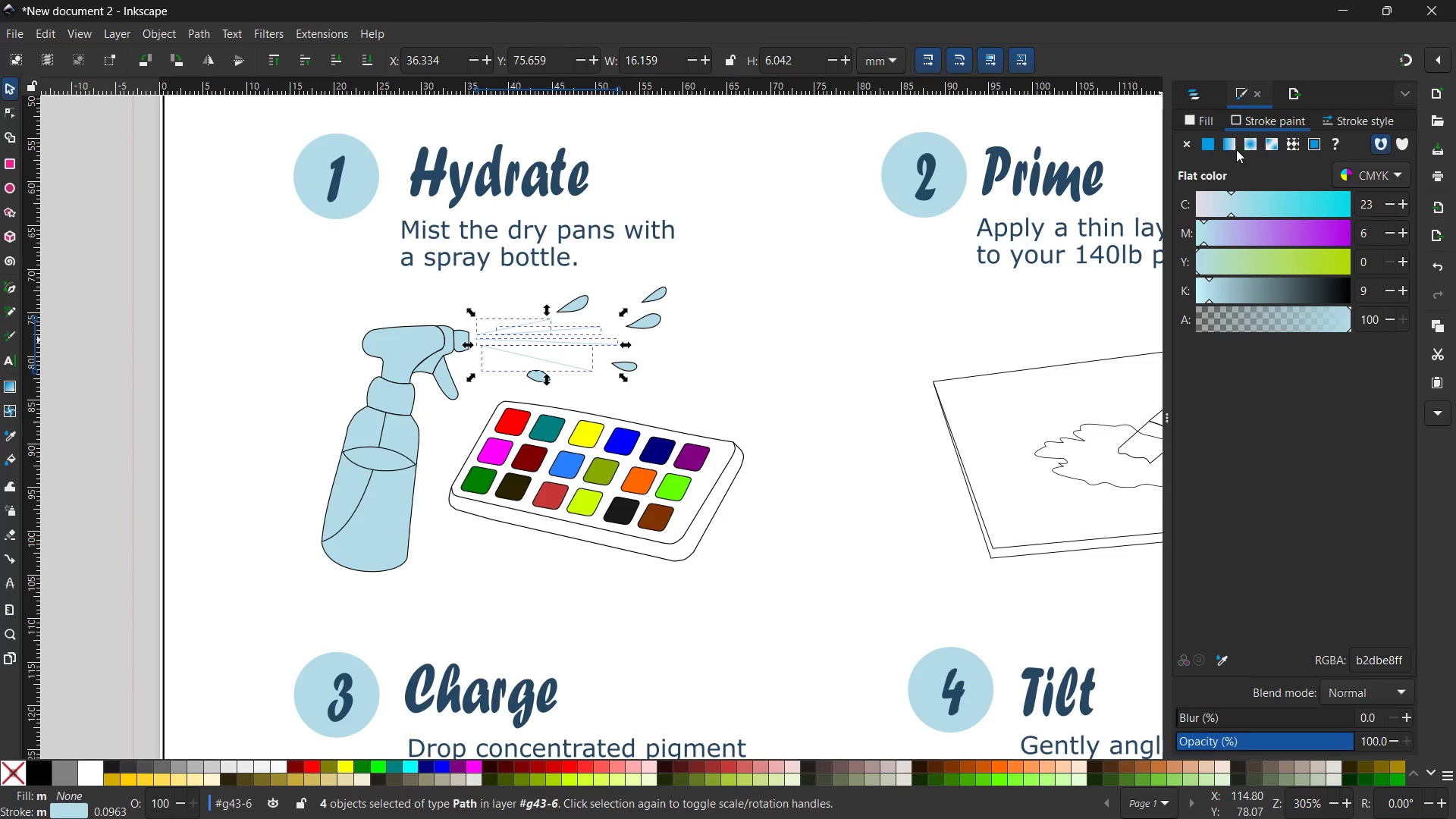 
left_click([1347, 124])
 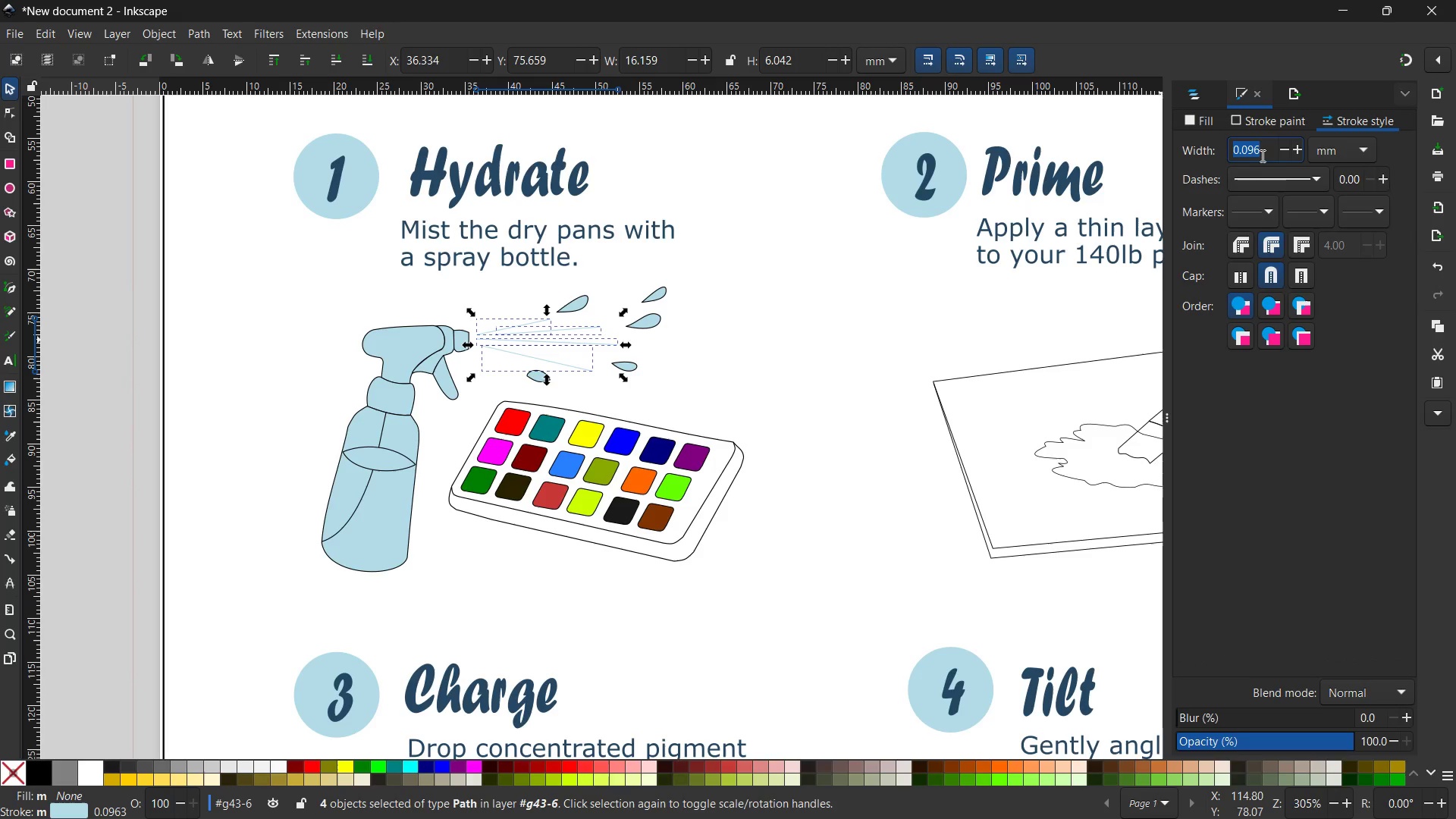 
left_click([1314, 176])
 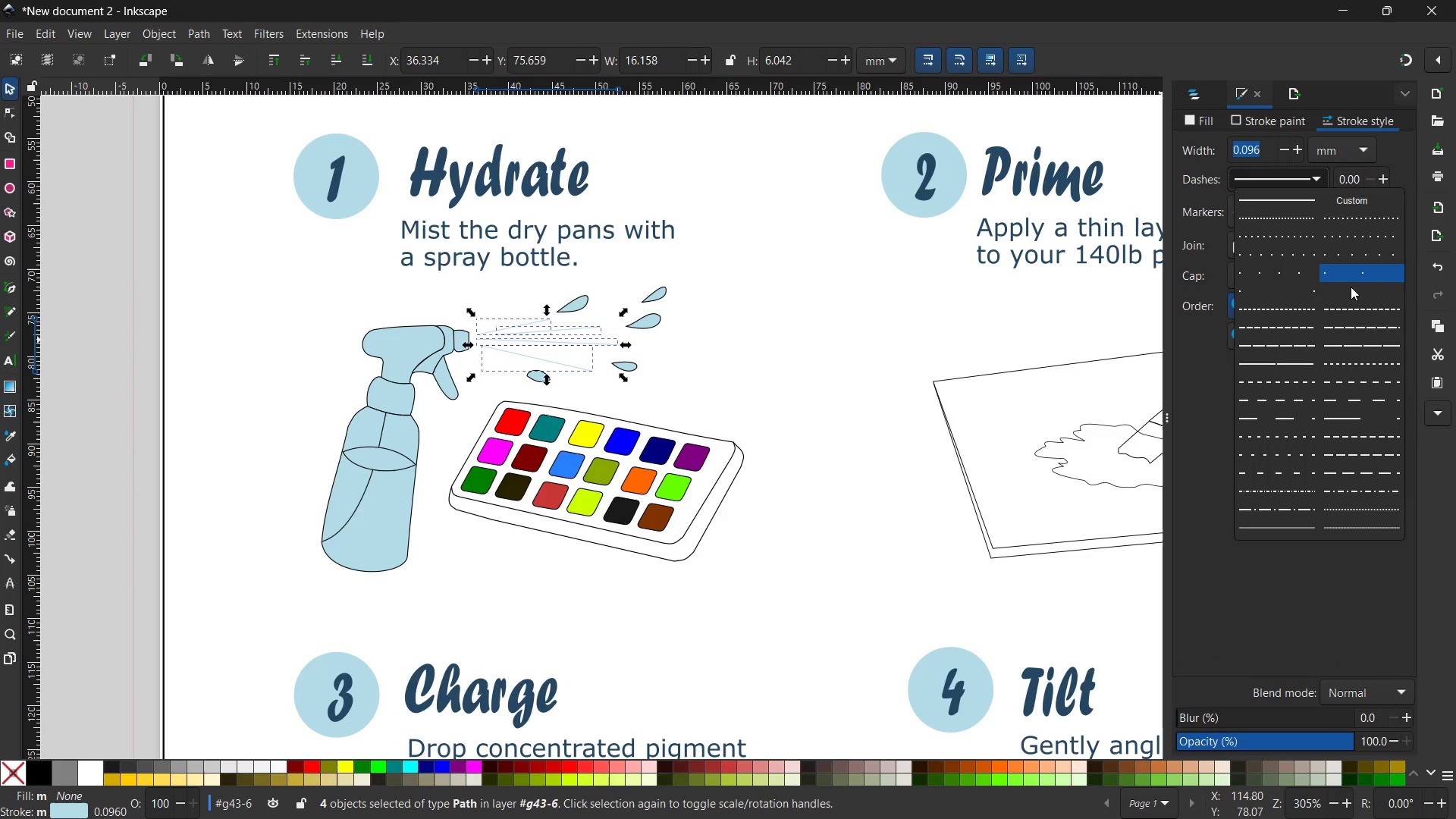 
left_click([1368, 398])
 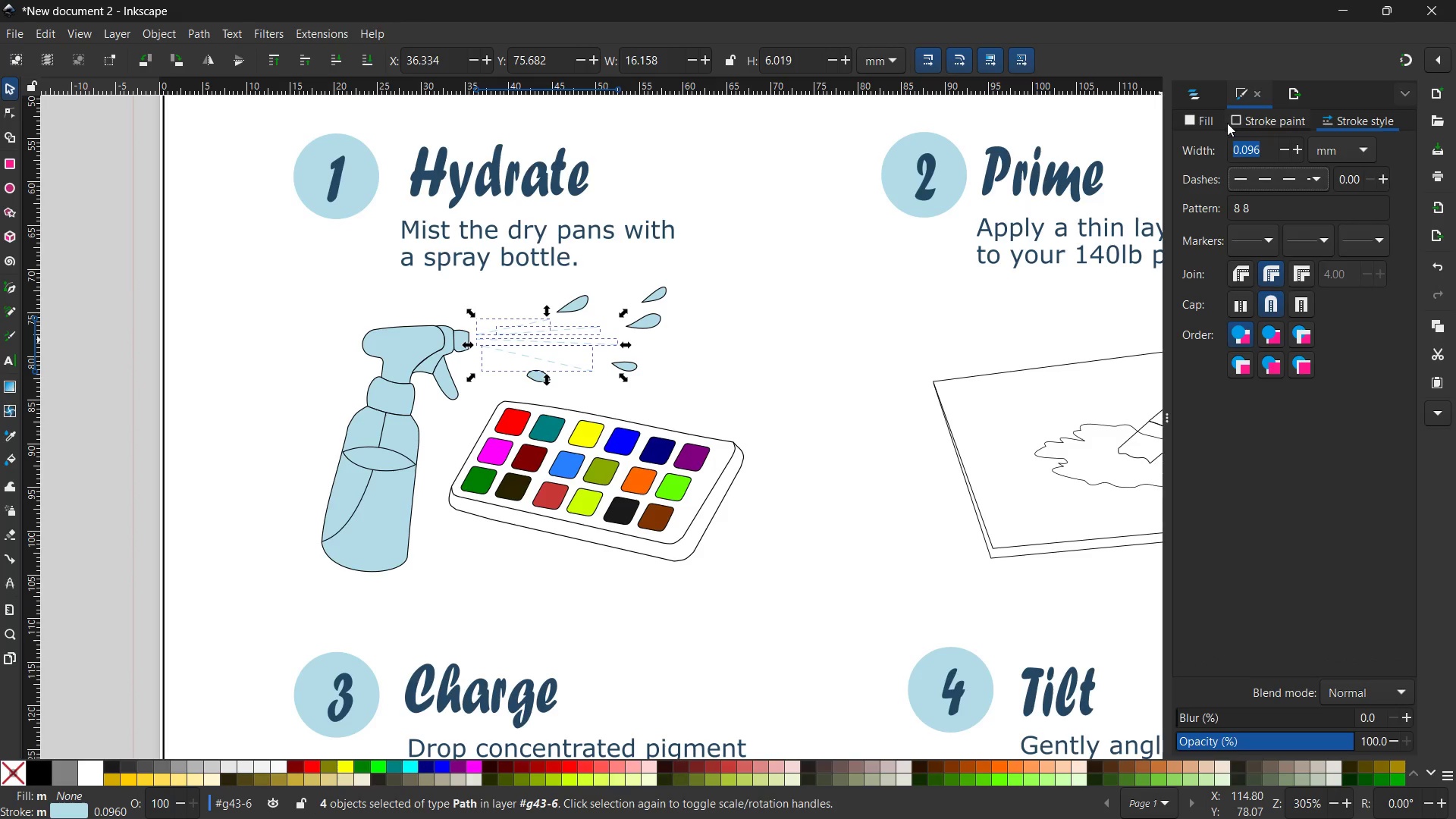 
left_click([688, 362])
 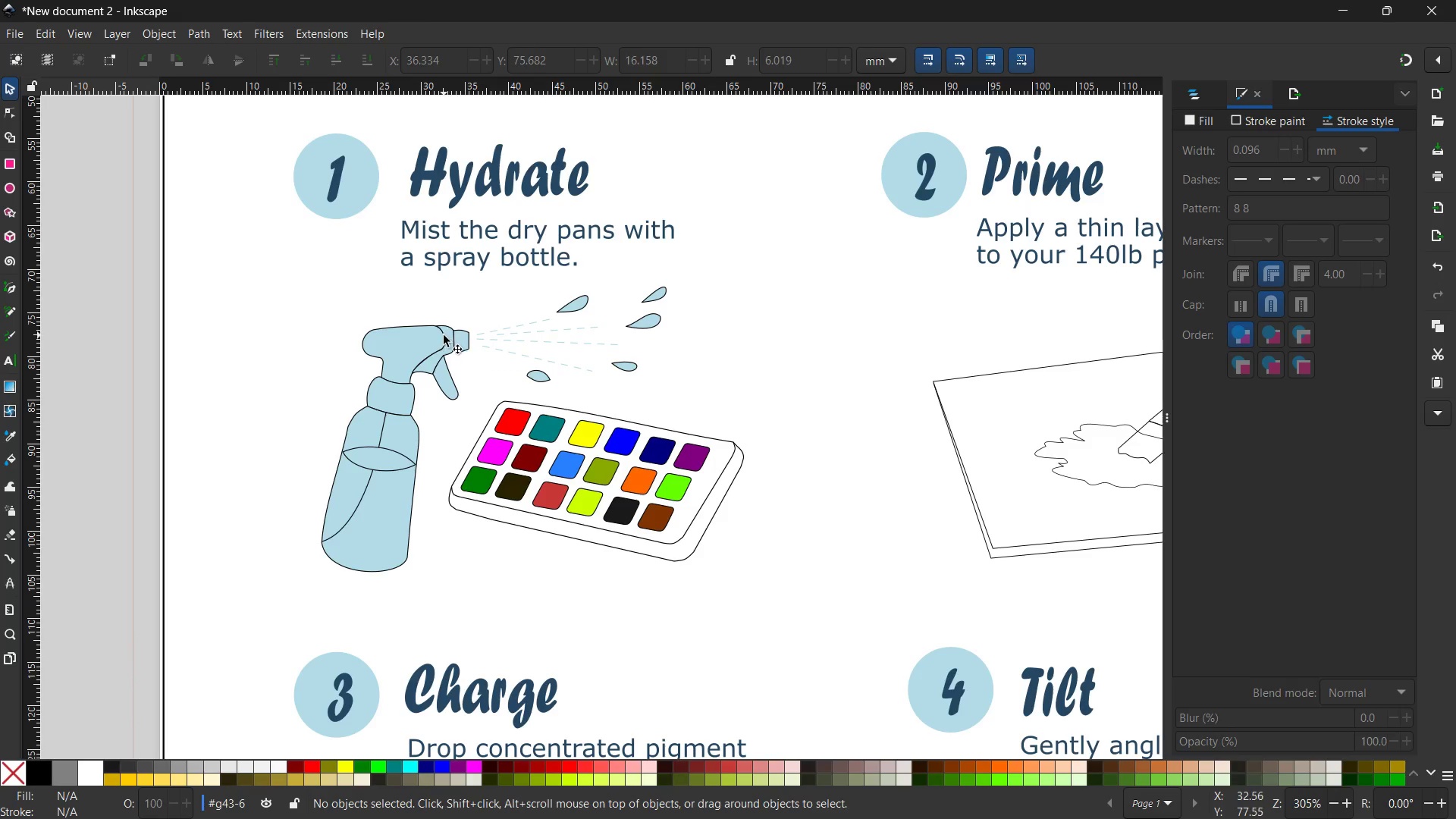 
left_click([434, 338])
 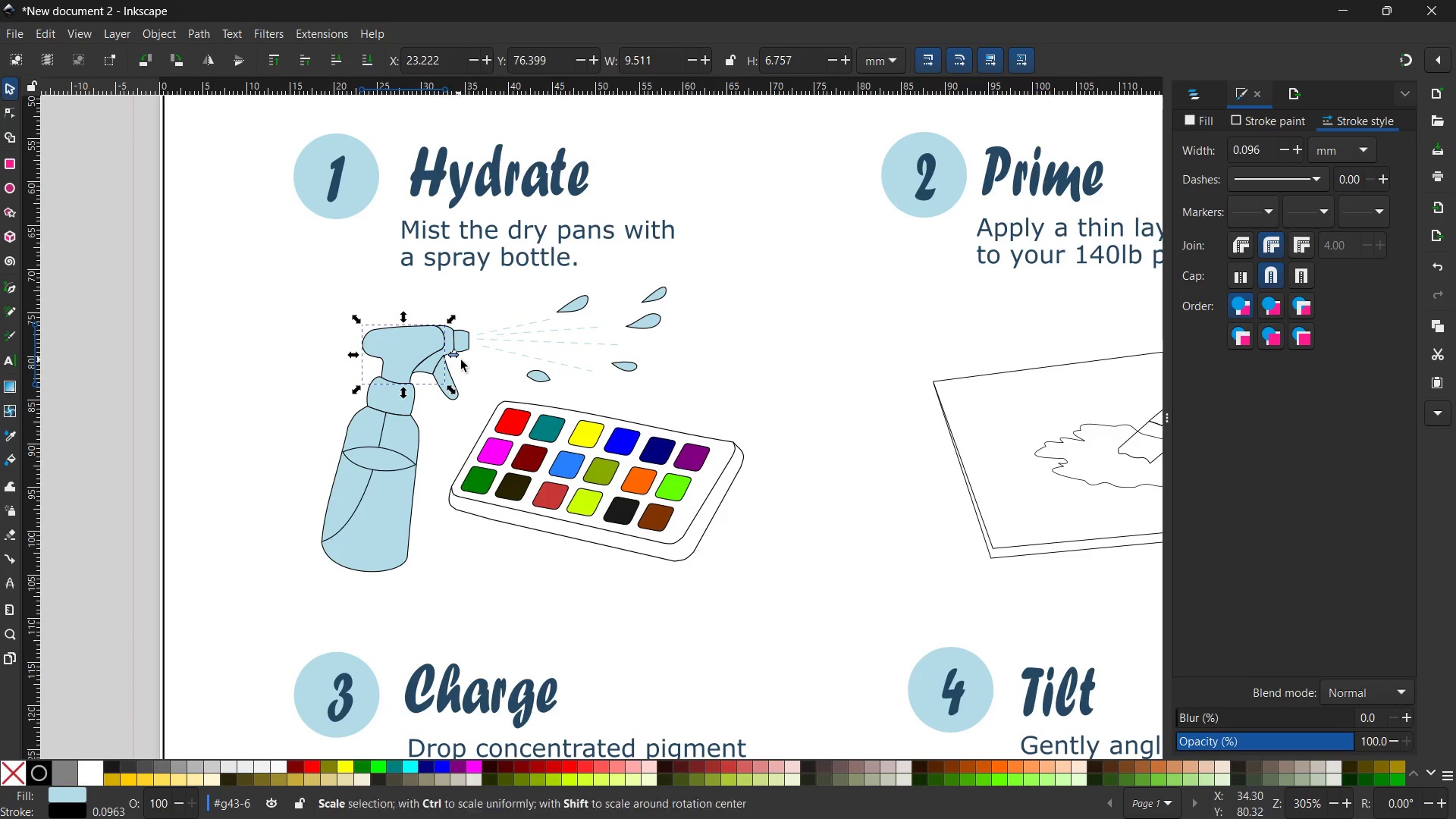 
hold_key(key=ShiftLeft, duration=2.7)
left_click([422, 365])
 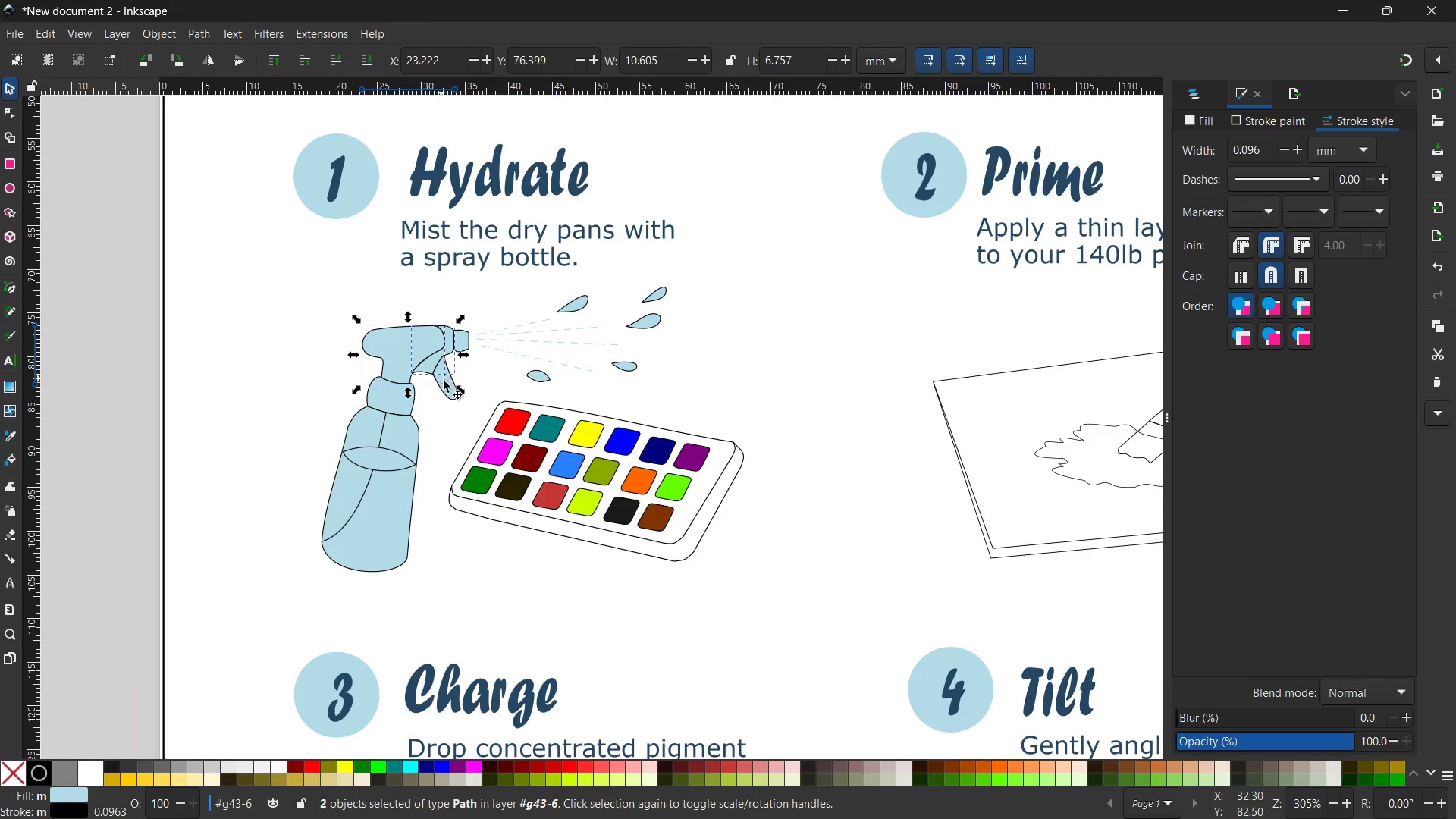 
left_click([448, 389])
 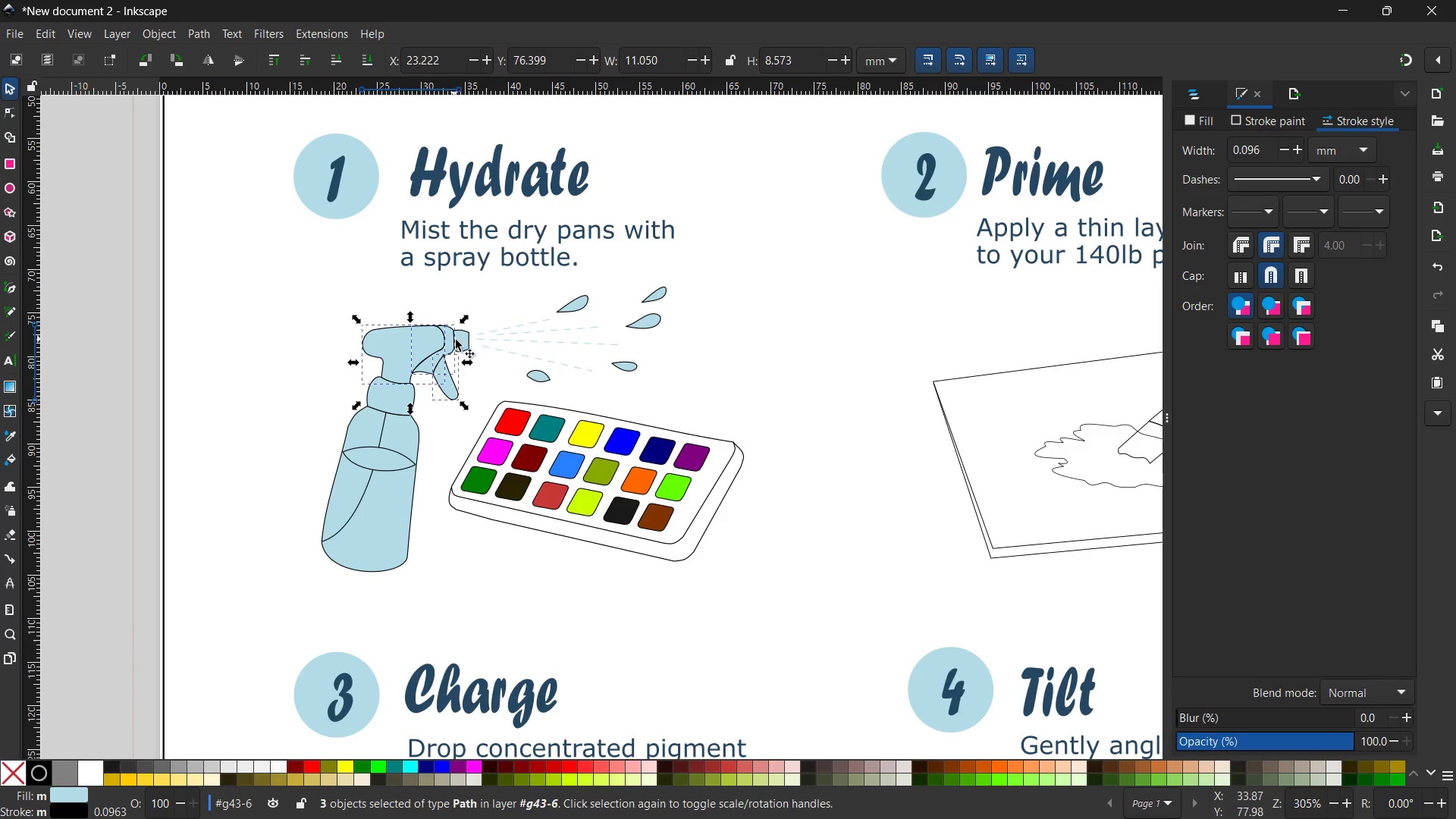 
left_click([460, 340])
 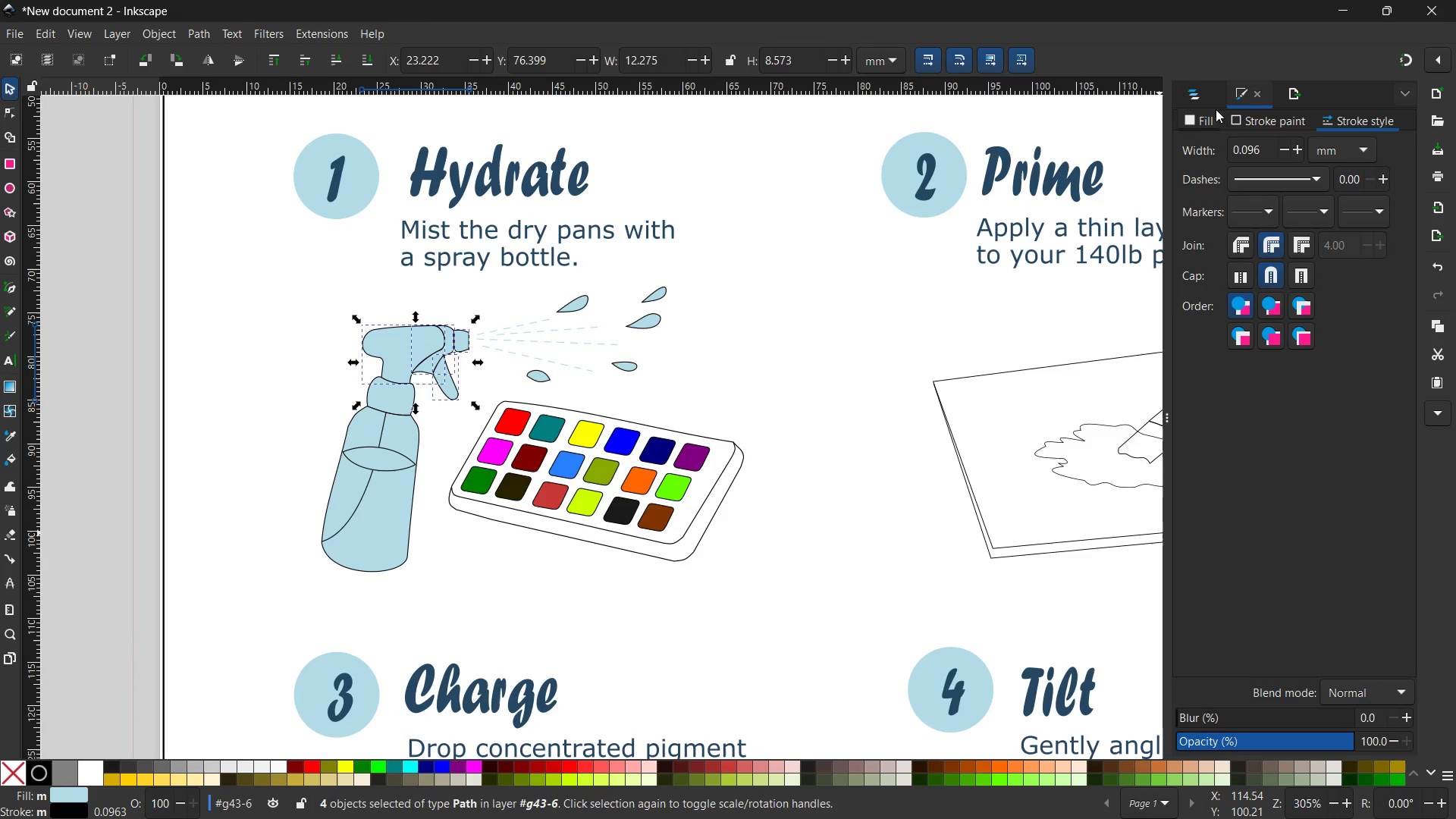 
left_click([1241, 115])
 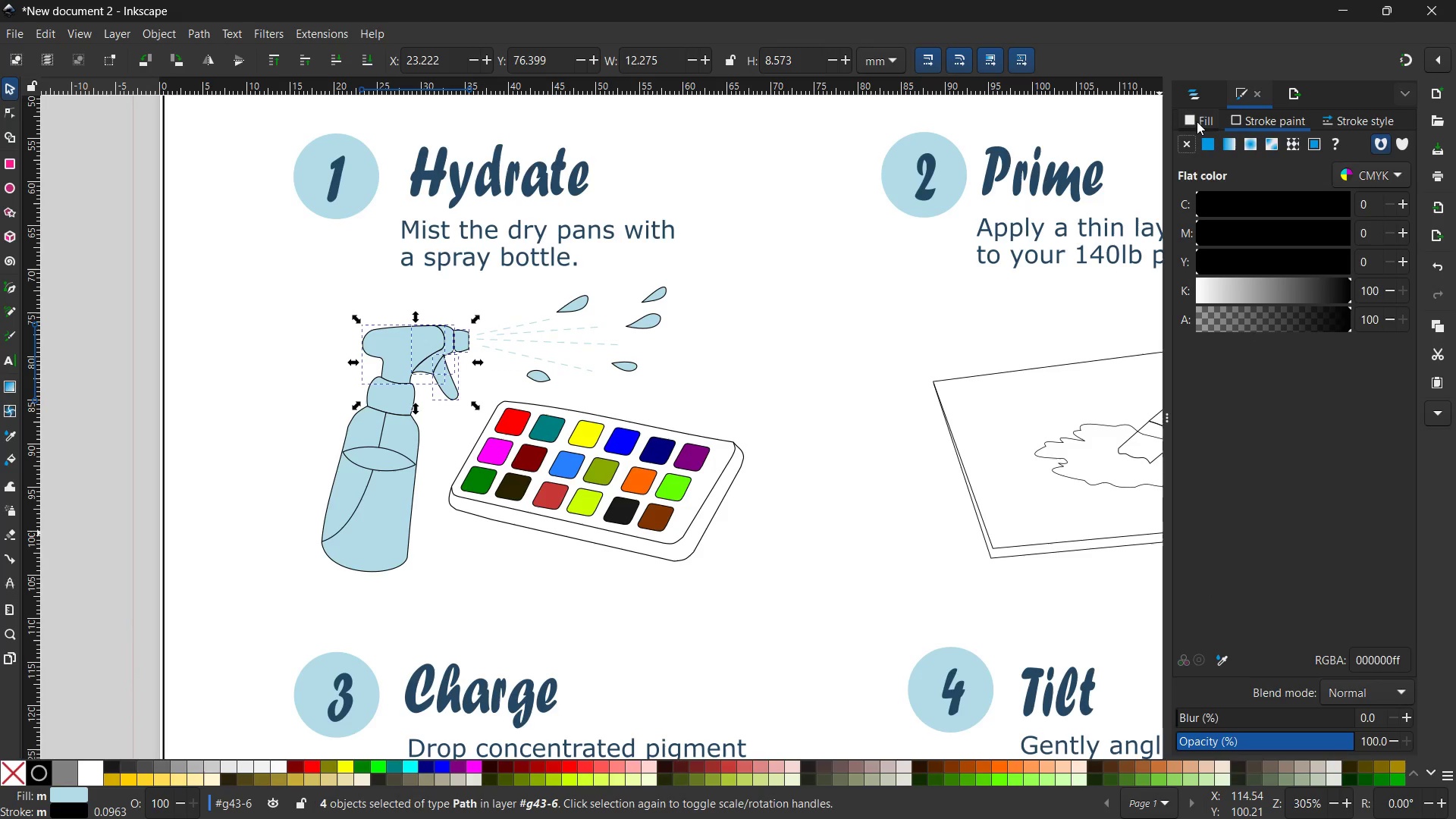 
left_click([1191, 123])
 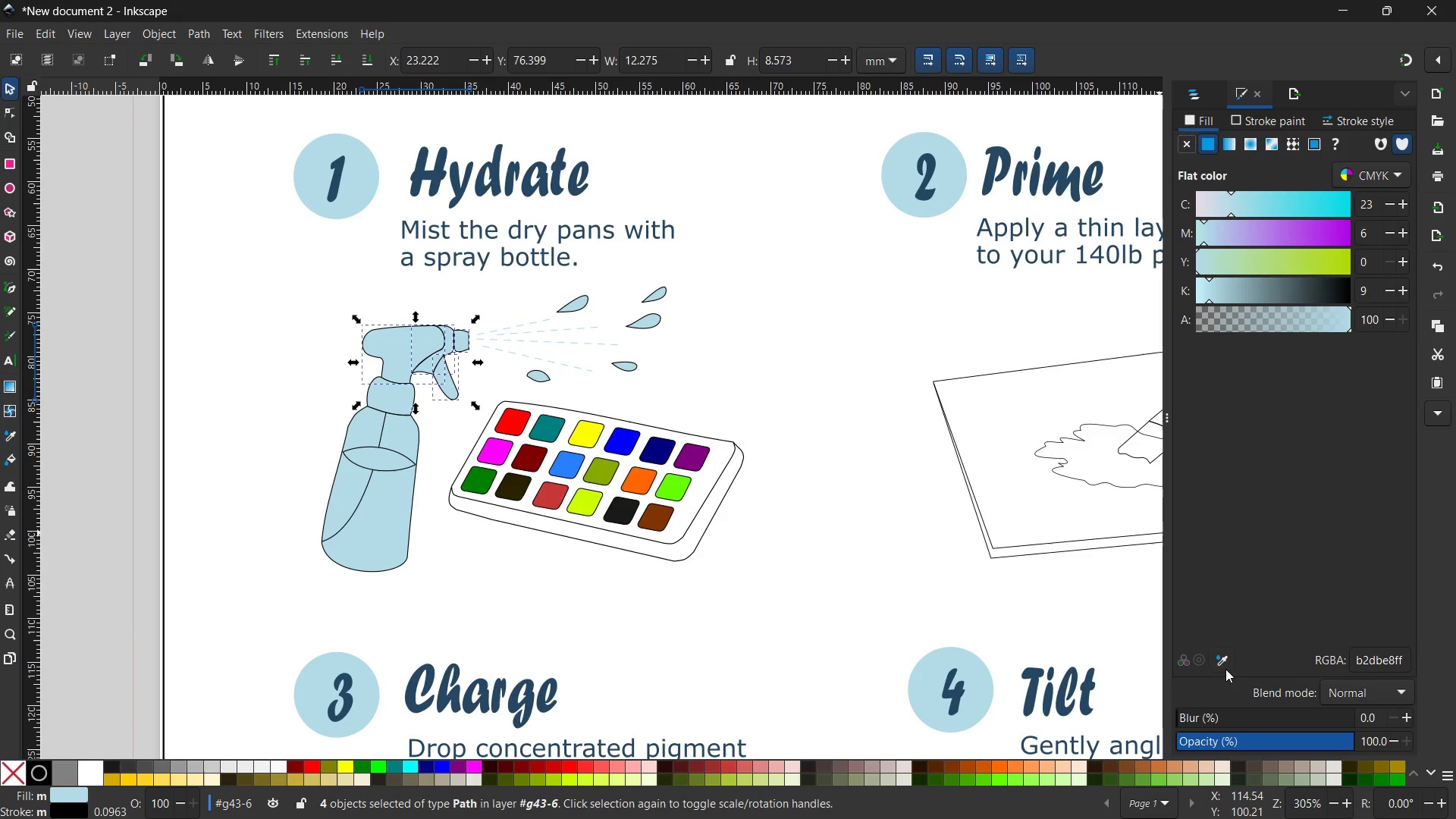 
left_click([1223, 658])
 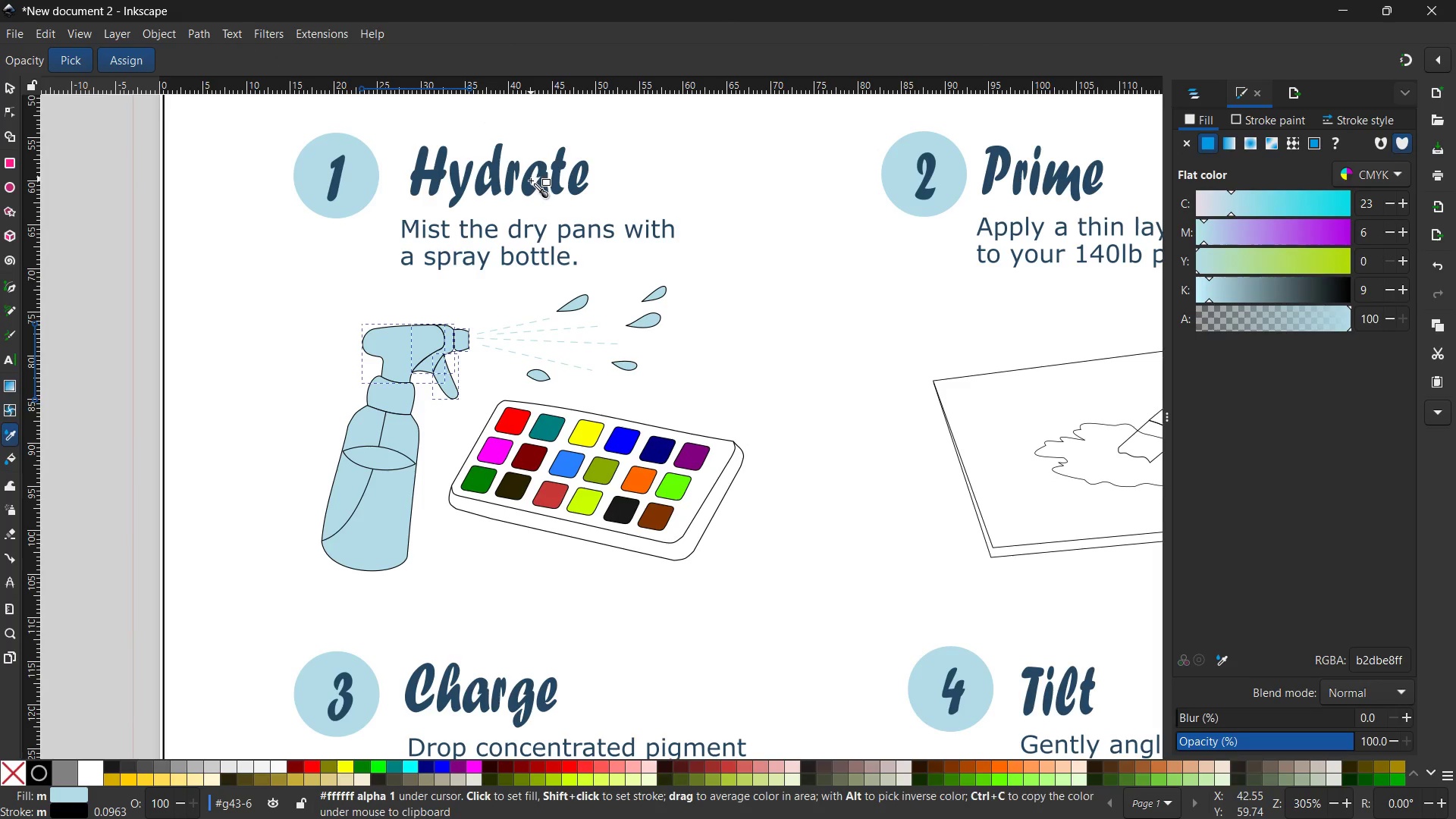 
left_click([532, 187])
 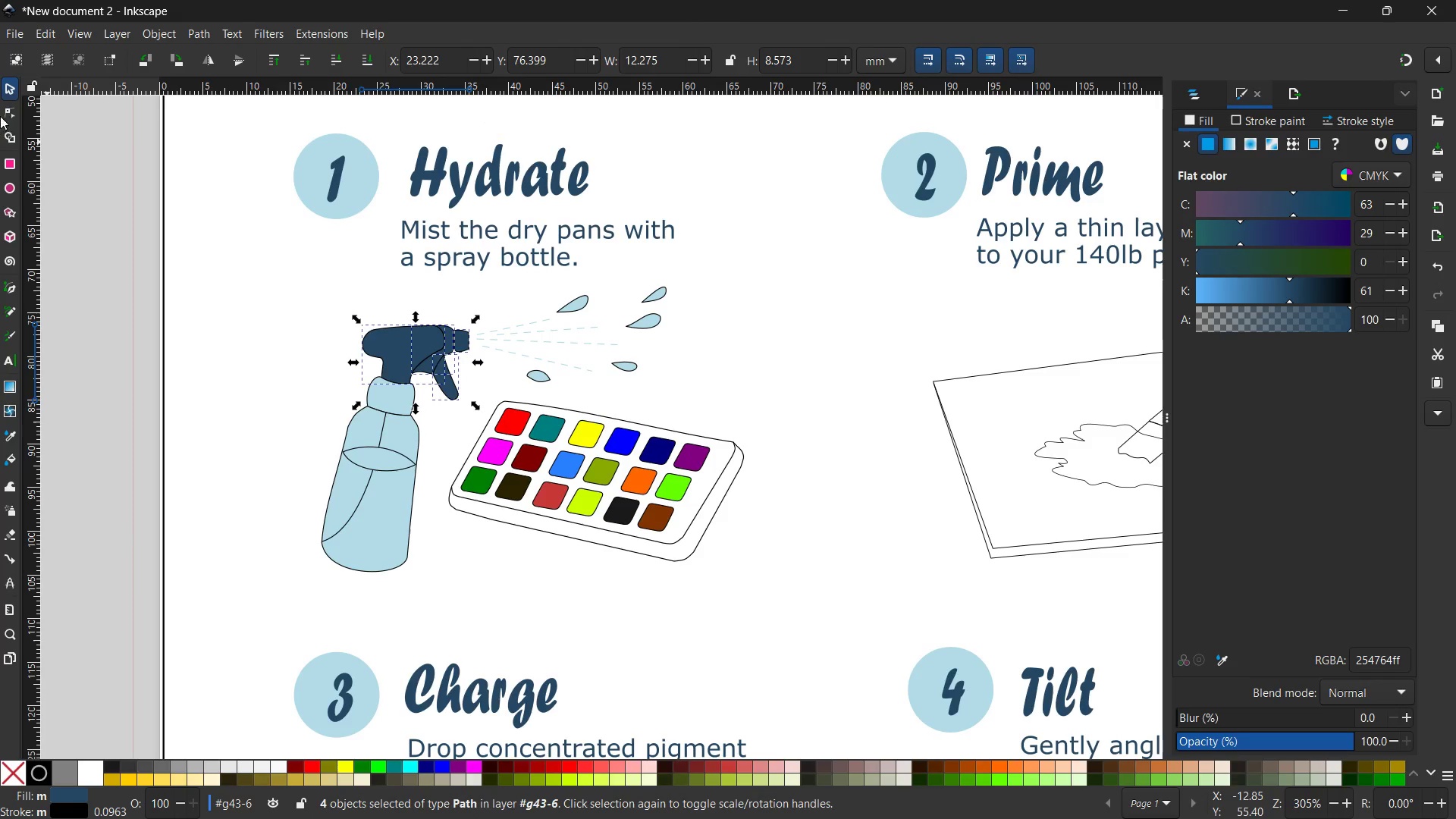 
left_click([3, 85])
 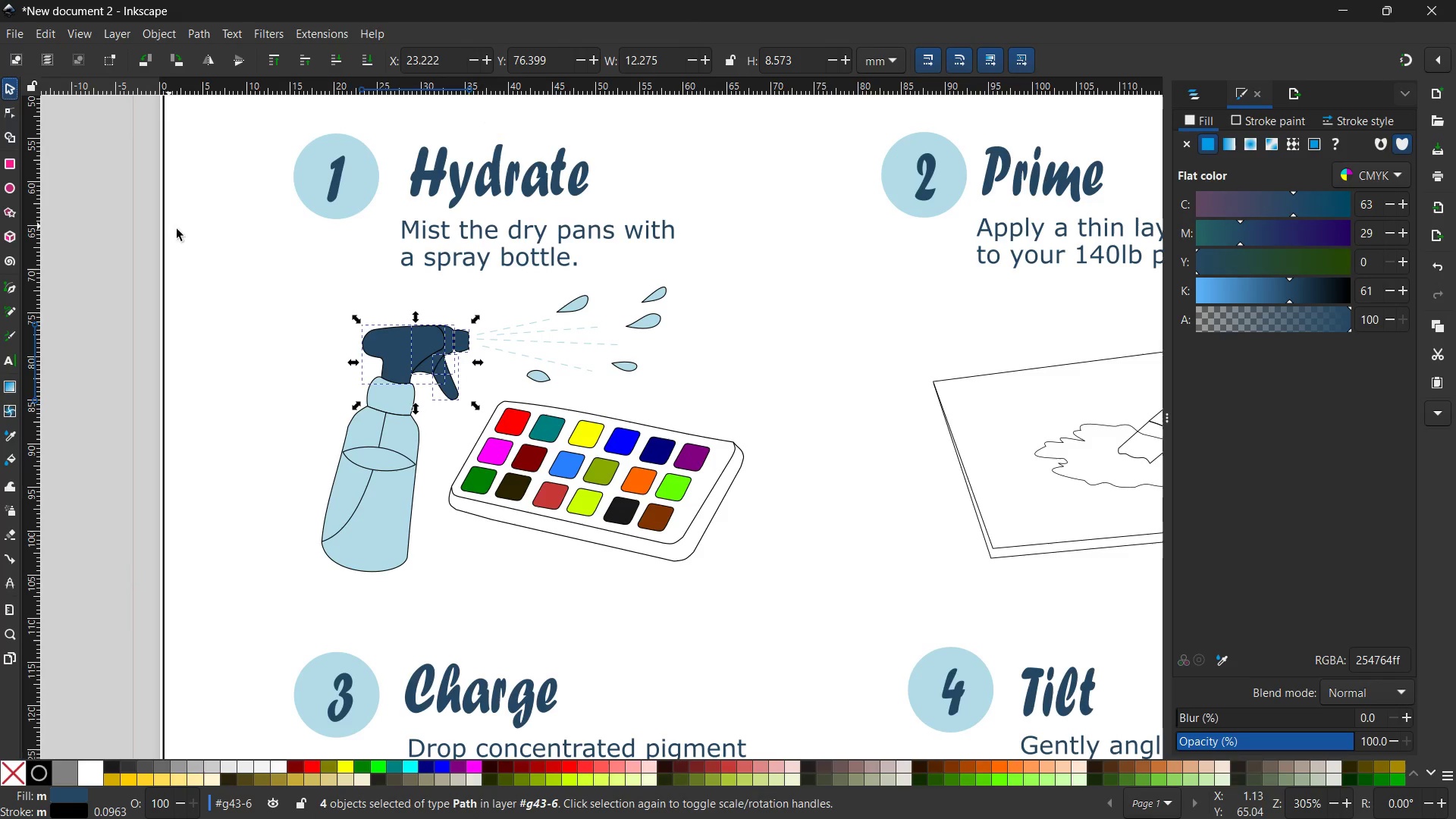 
left_click([219, 231])
 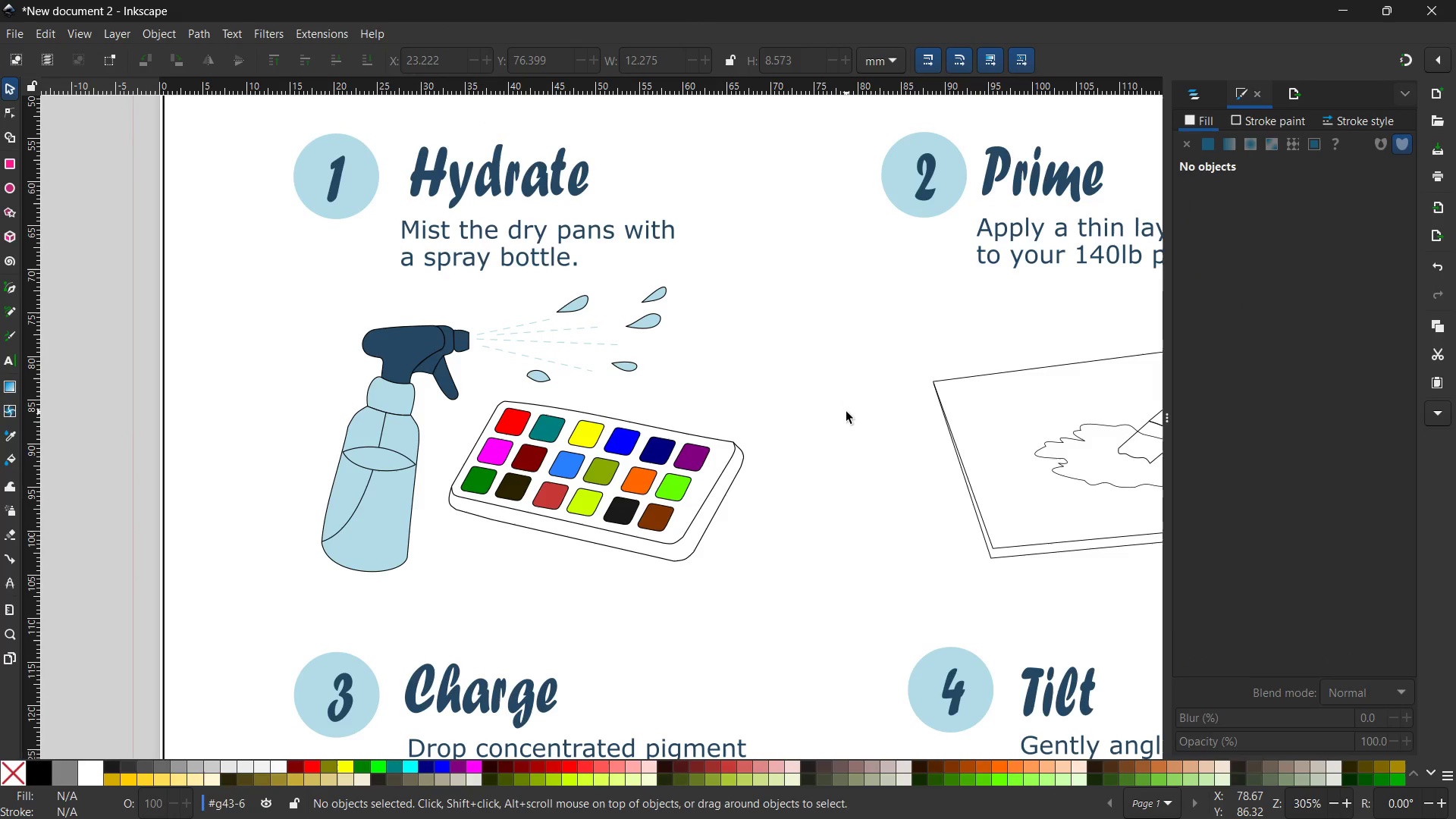 
hold_key(key=Space, duration=1.51)
 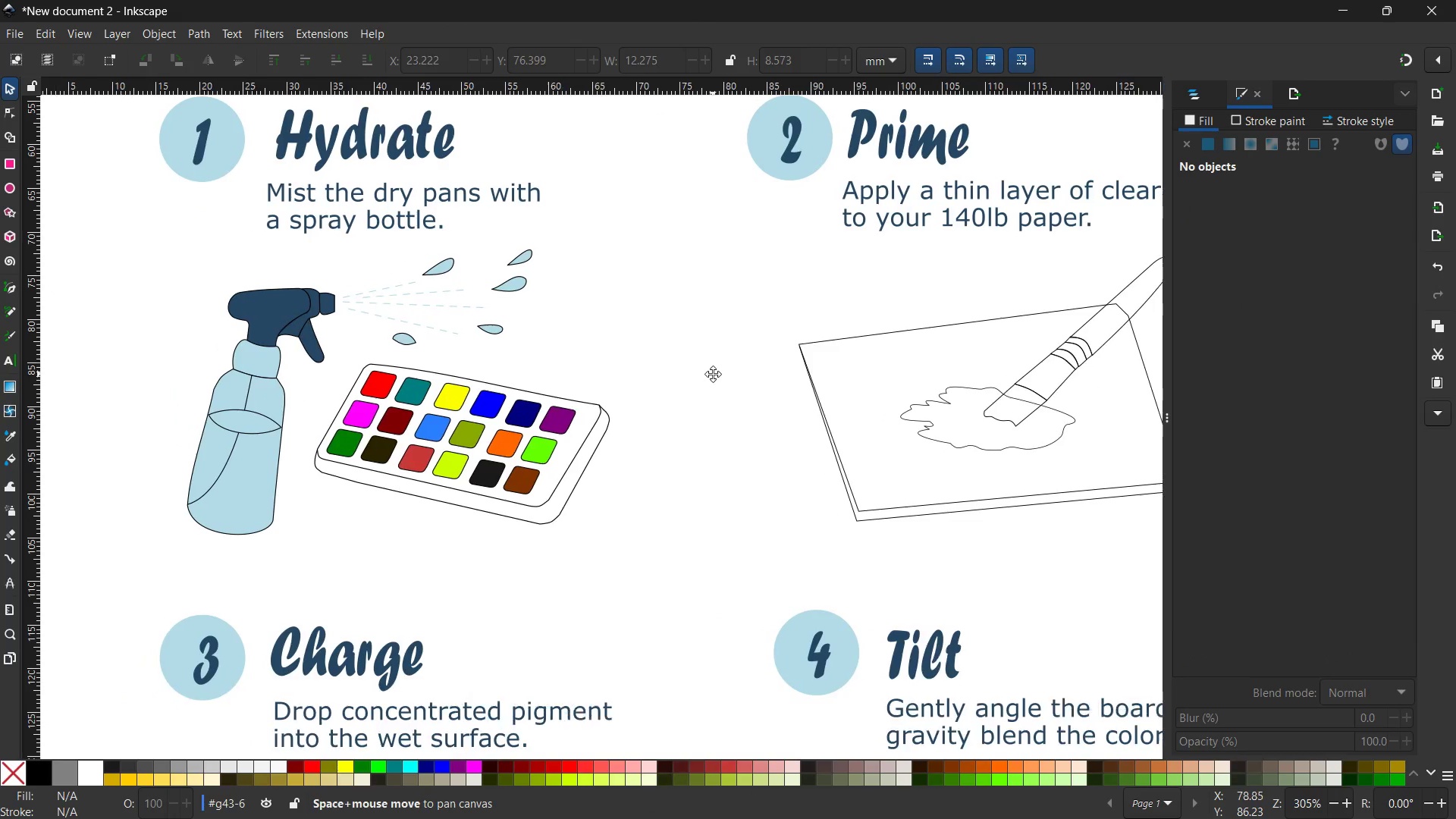 
left_click_drag(start_coordinate=[851, 410], to_coordinate=[717, 371])
 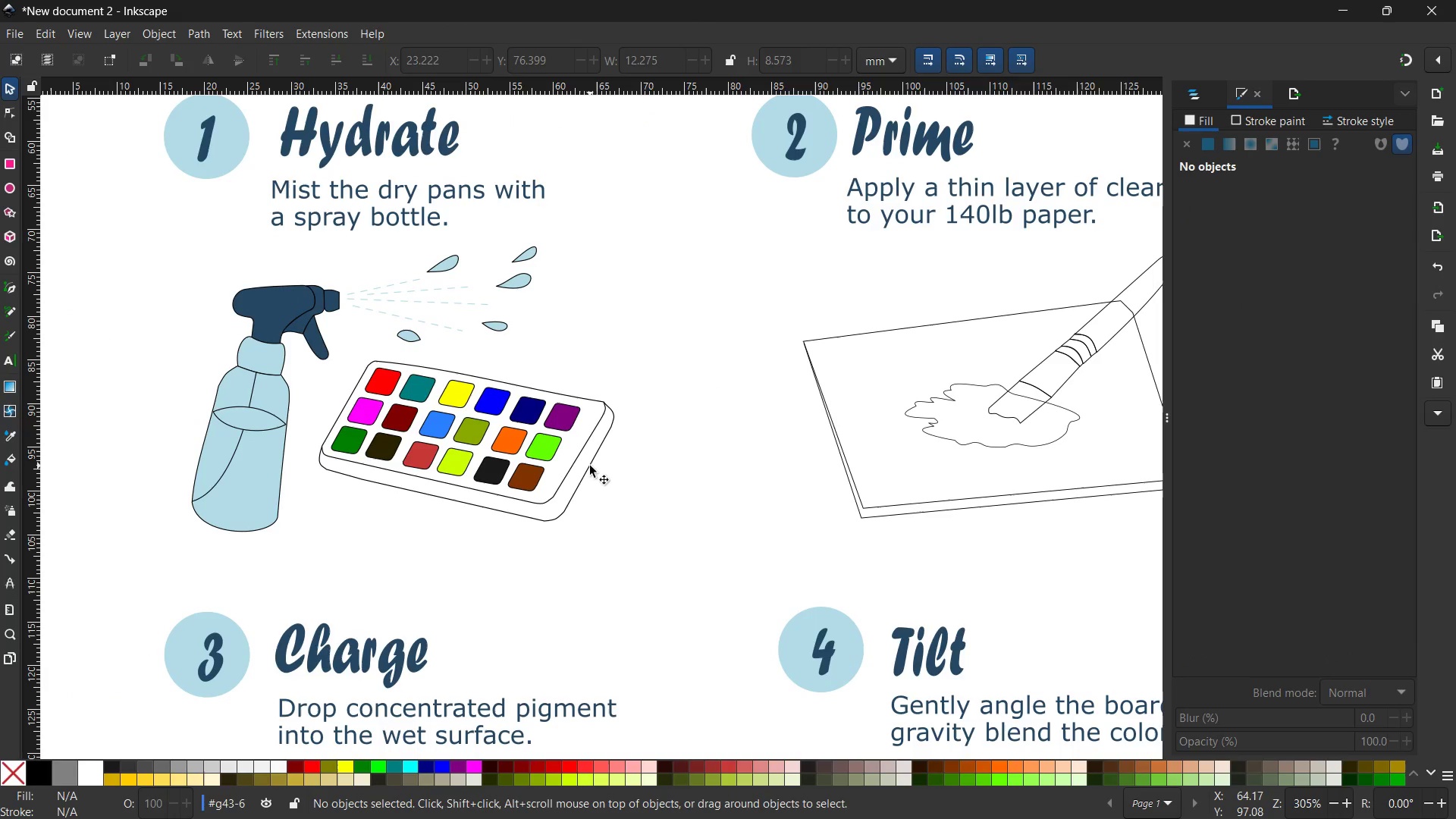 
hold_key(key=Space, duration=0.75)
 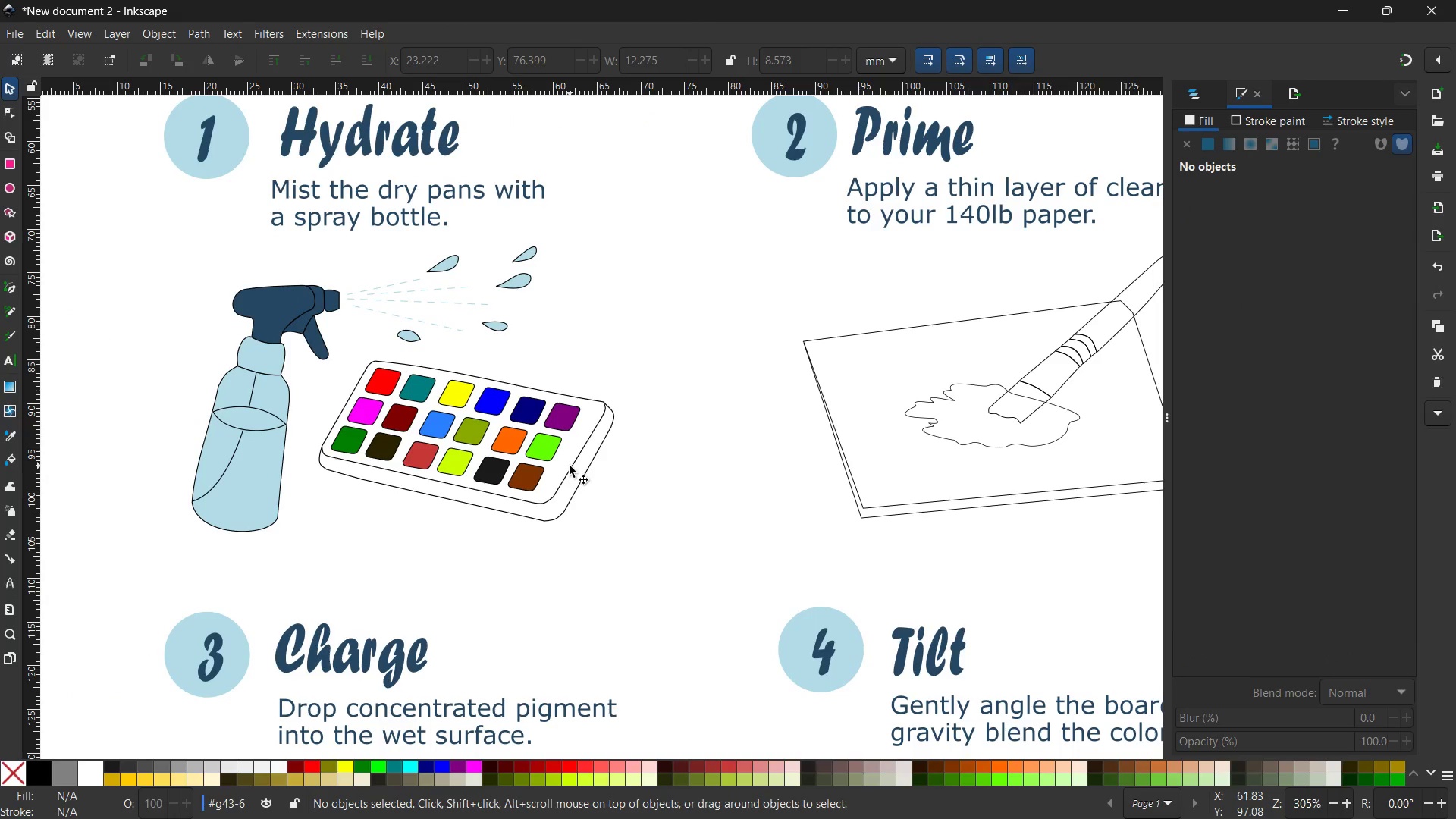 
hold_key(key=Space, duration=0.59)
 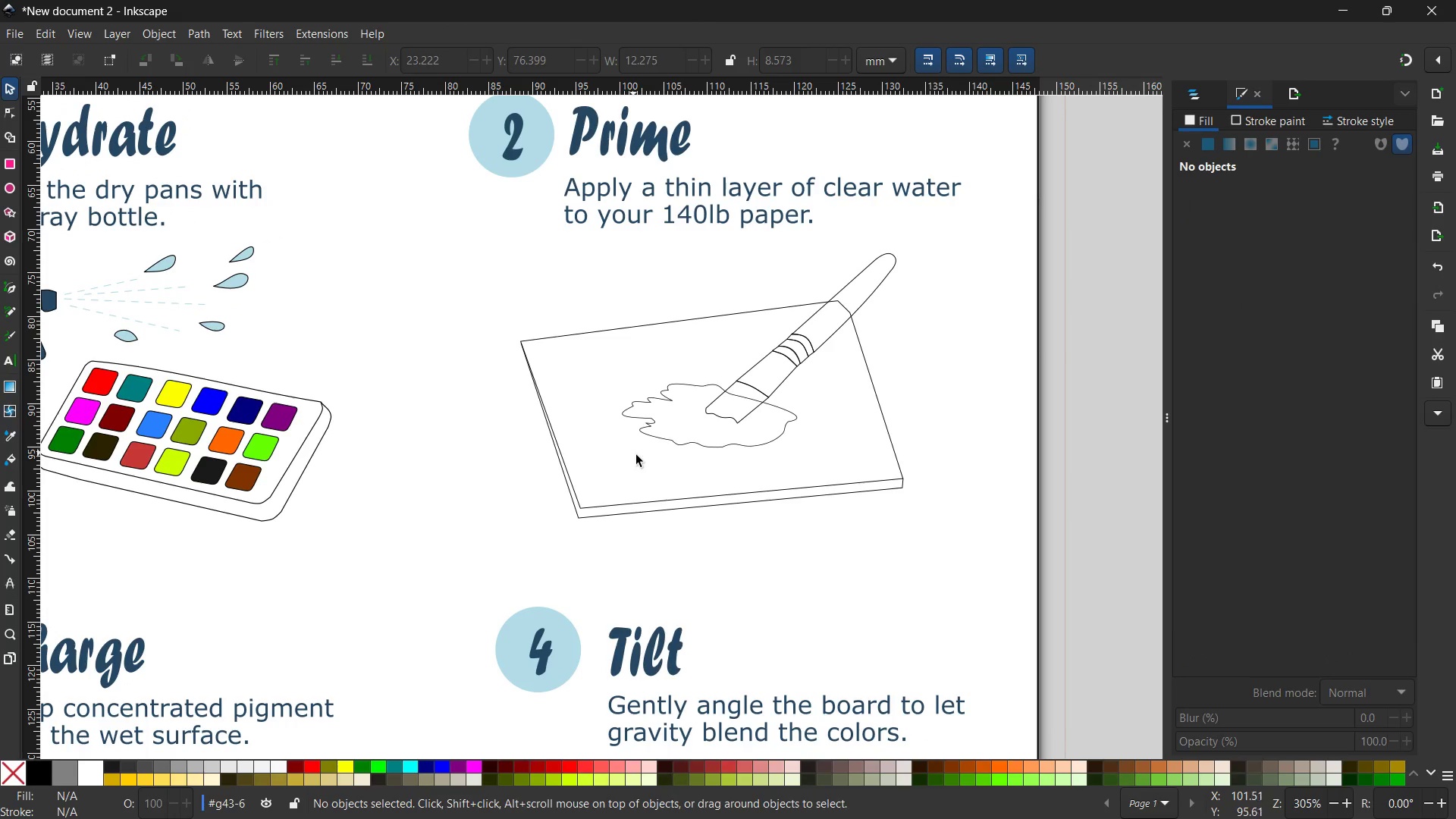 
left_click_drag(start_coordinate=[761, 442], to_coordinate=[487, 442])
 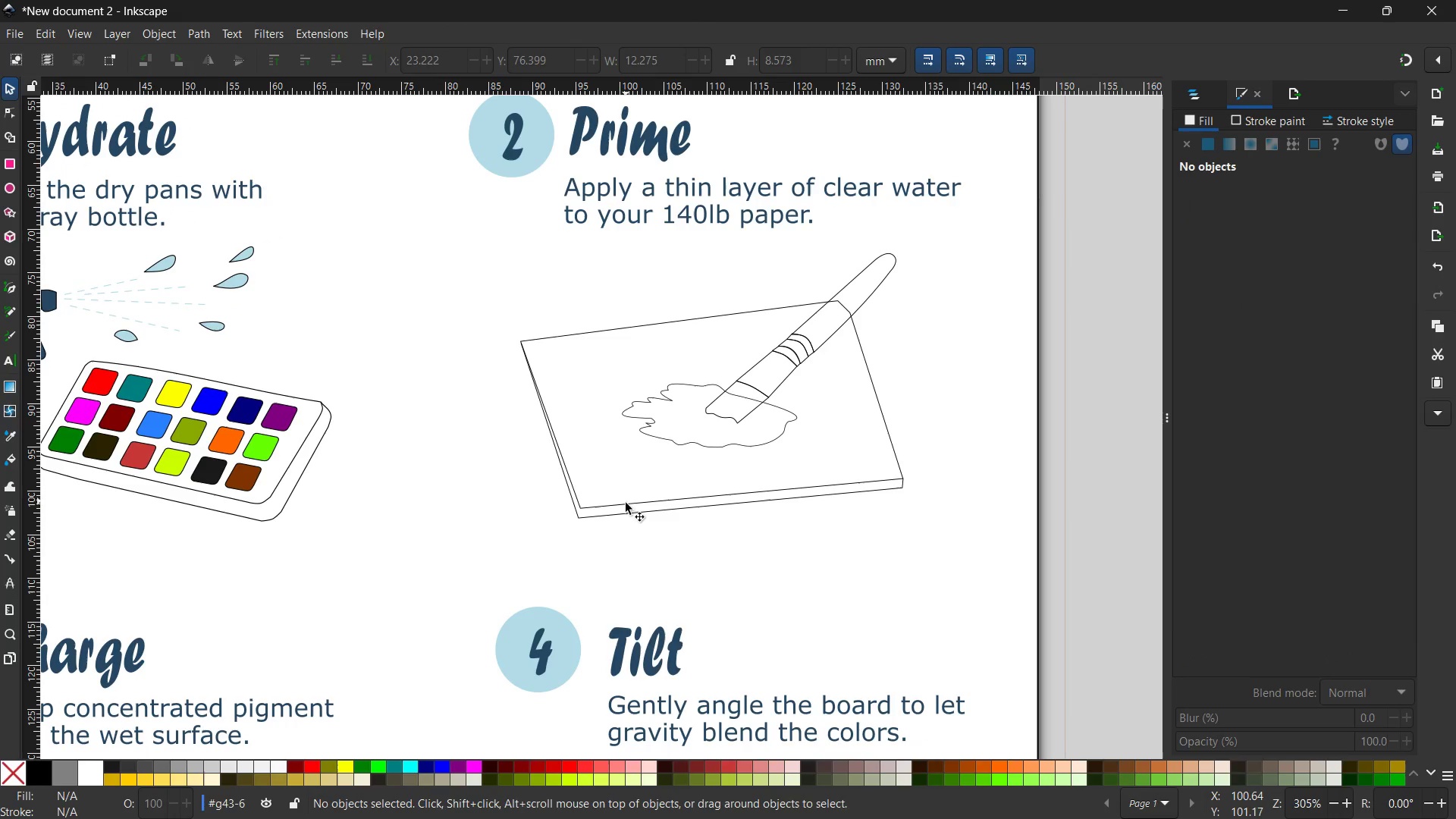 
left_click([626, 509])
 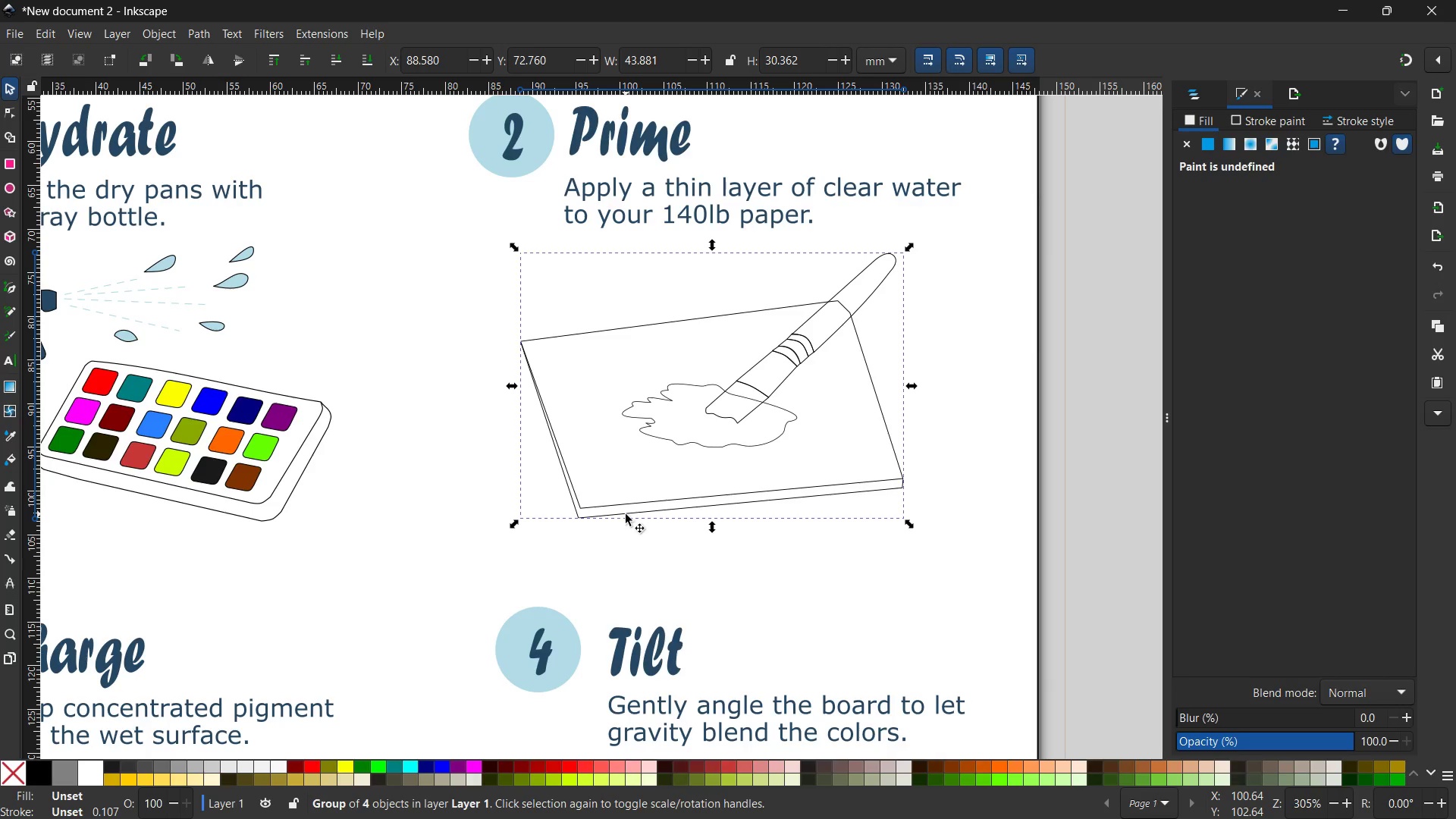 
left_click([631, 507])
 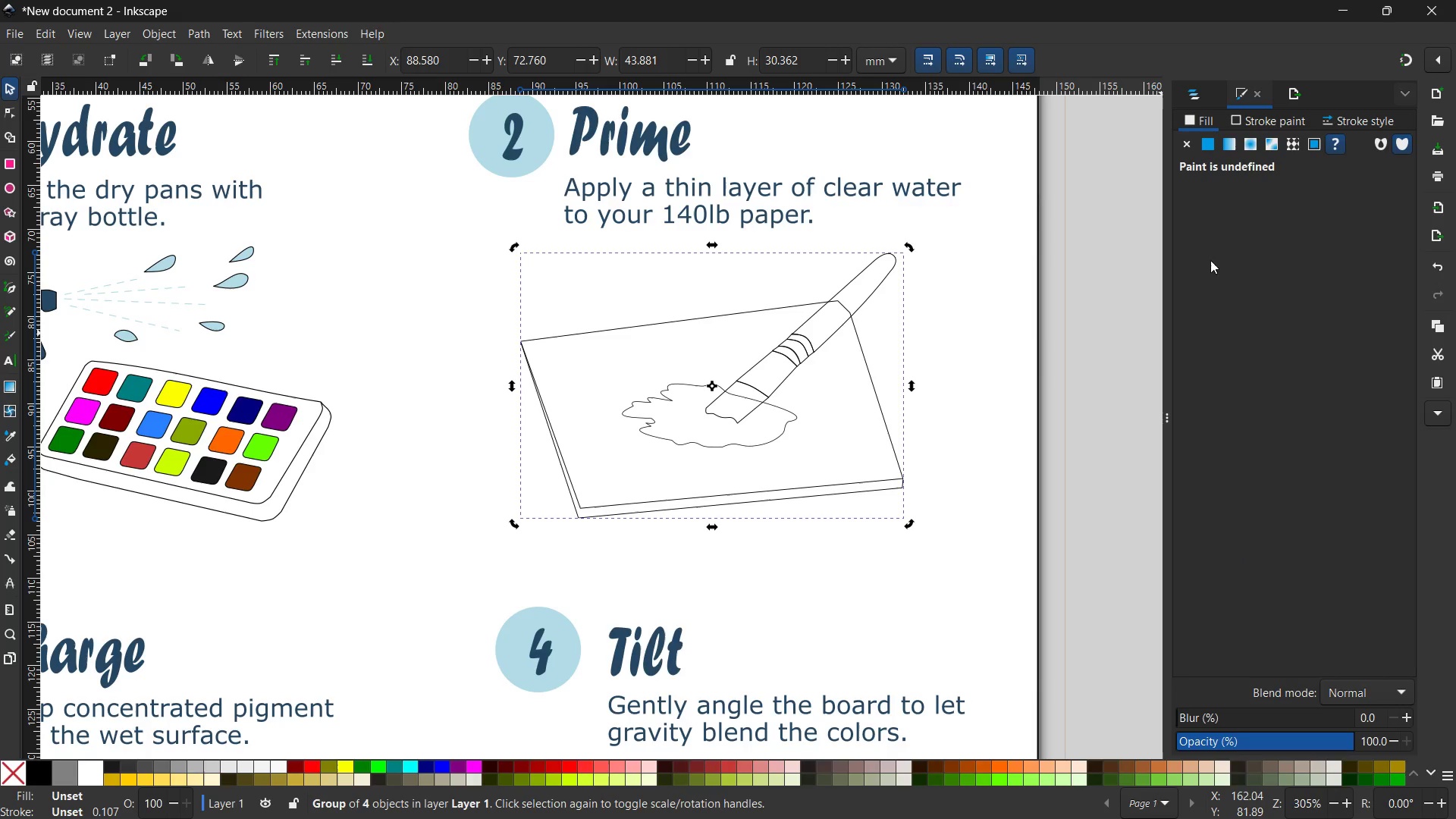 
left_click([1211, 146])
 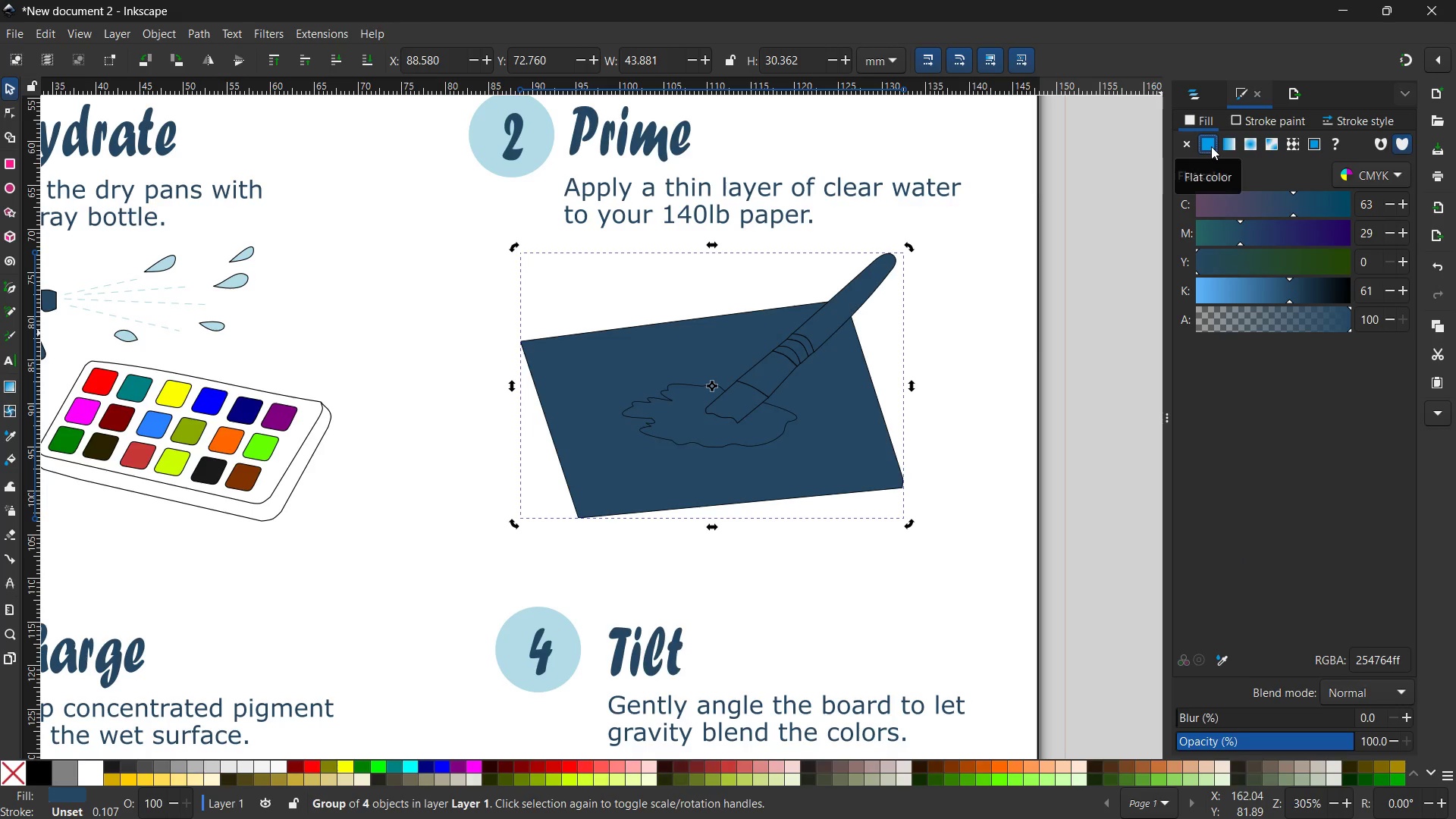 
key(Control+Z)
 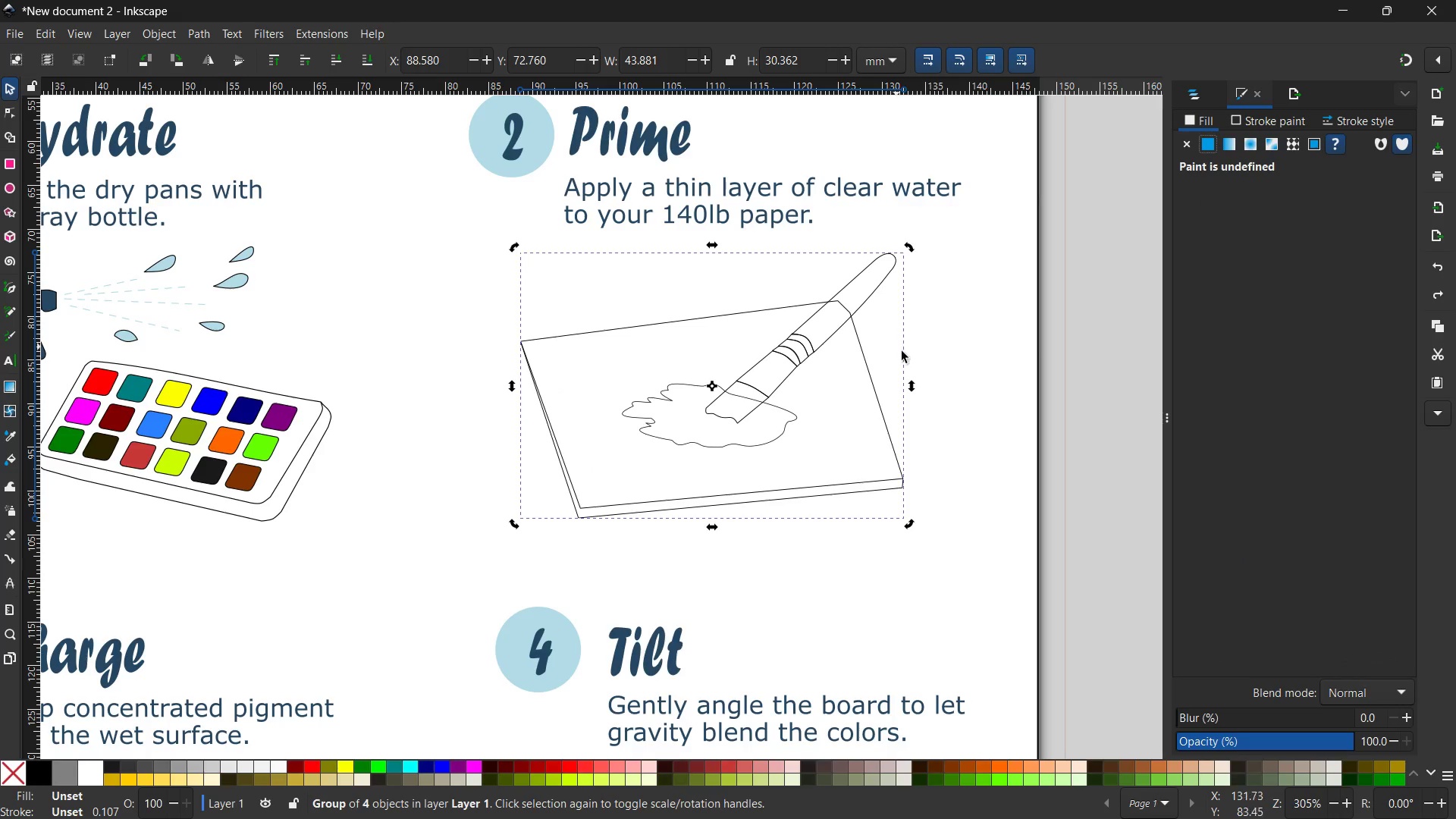 
left_click([951, 378])
 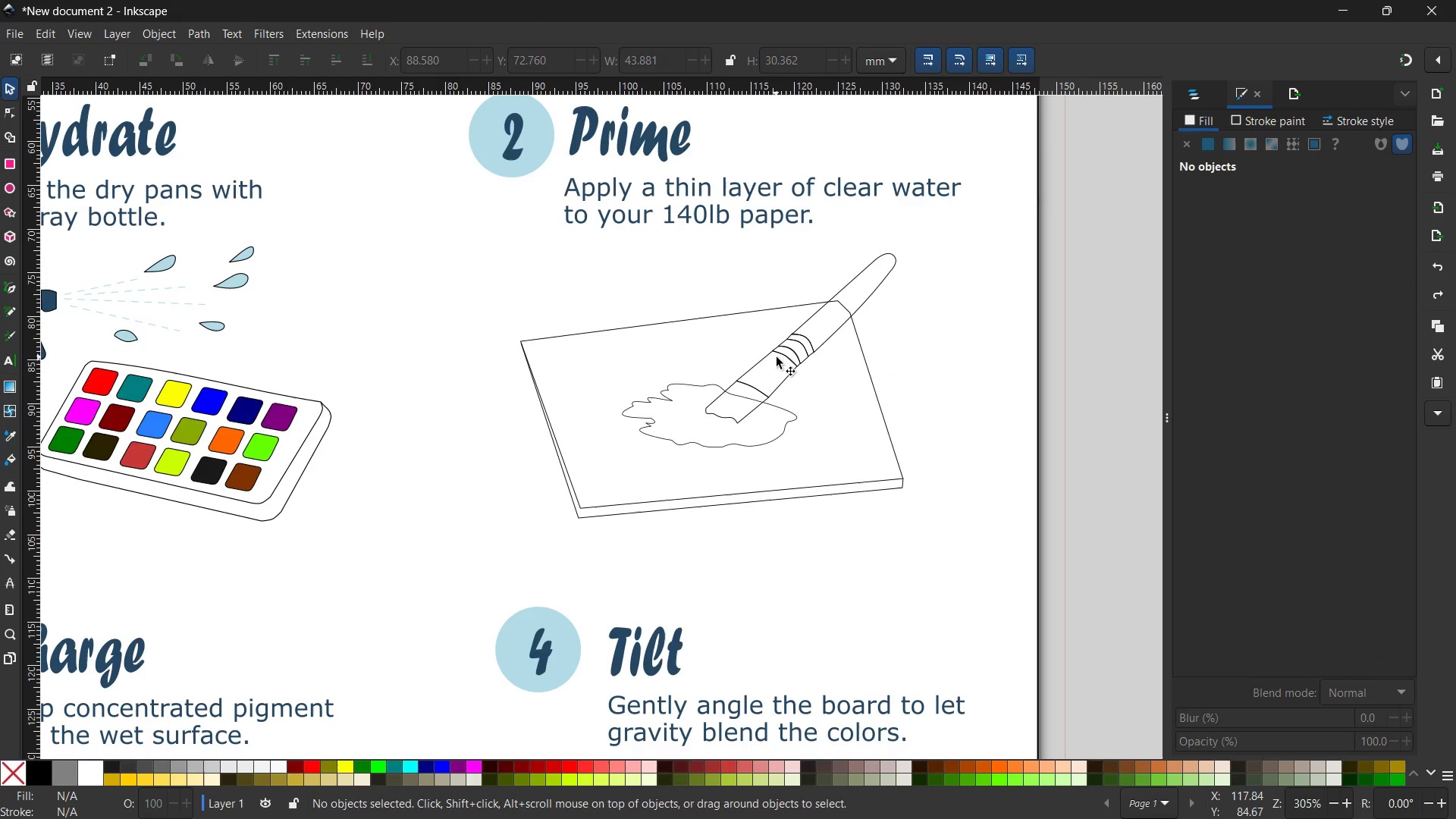 
left_click([784, 367])
 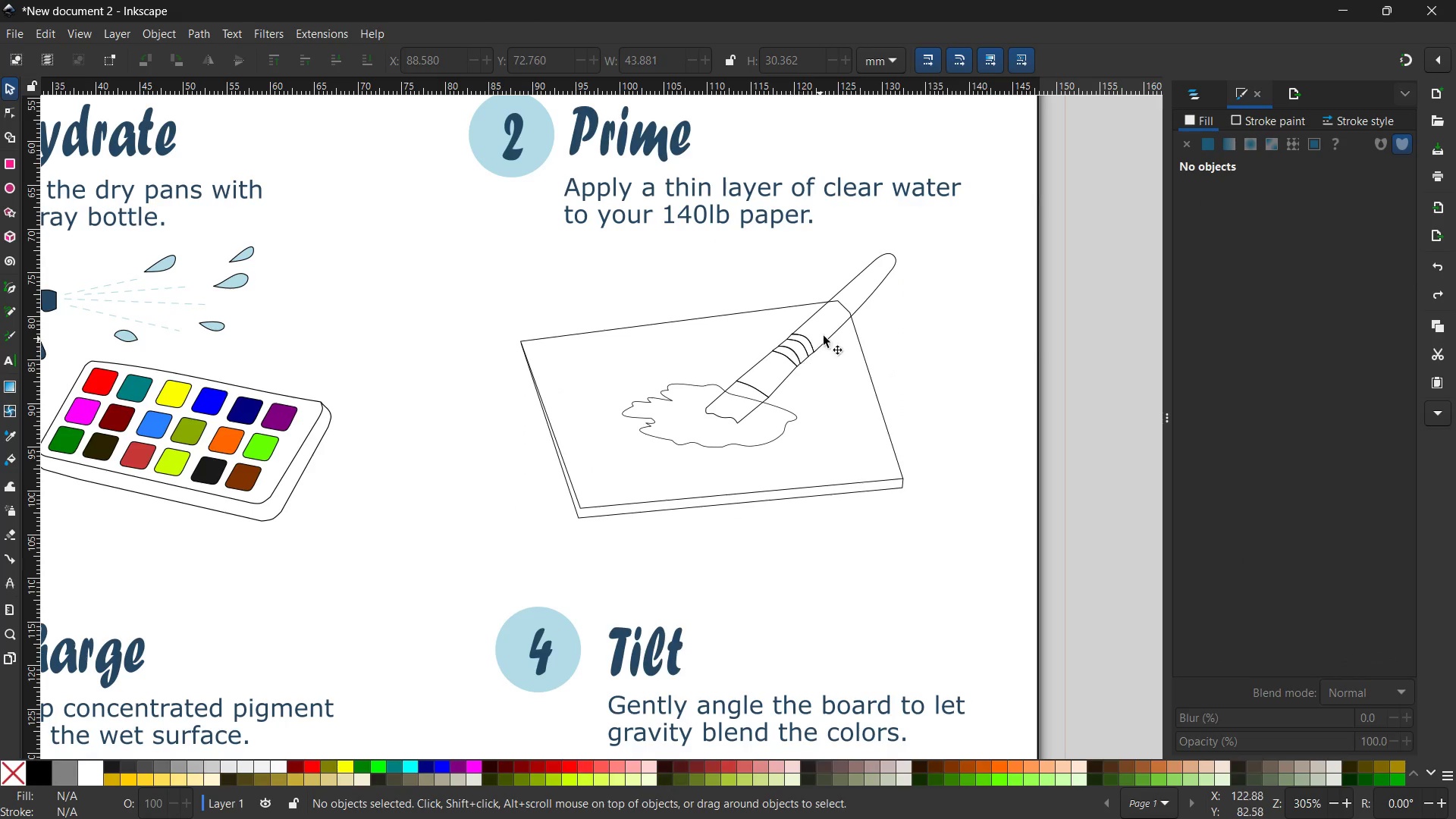 
double_click([832, 327])
 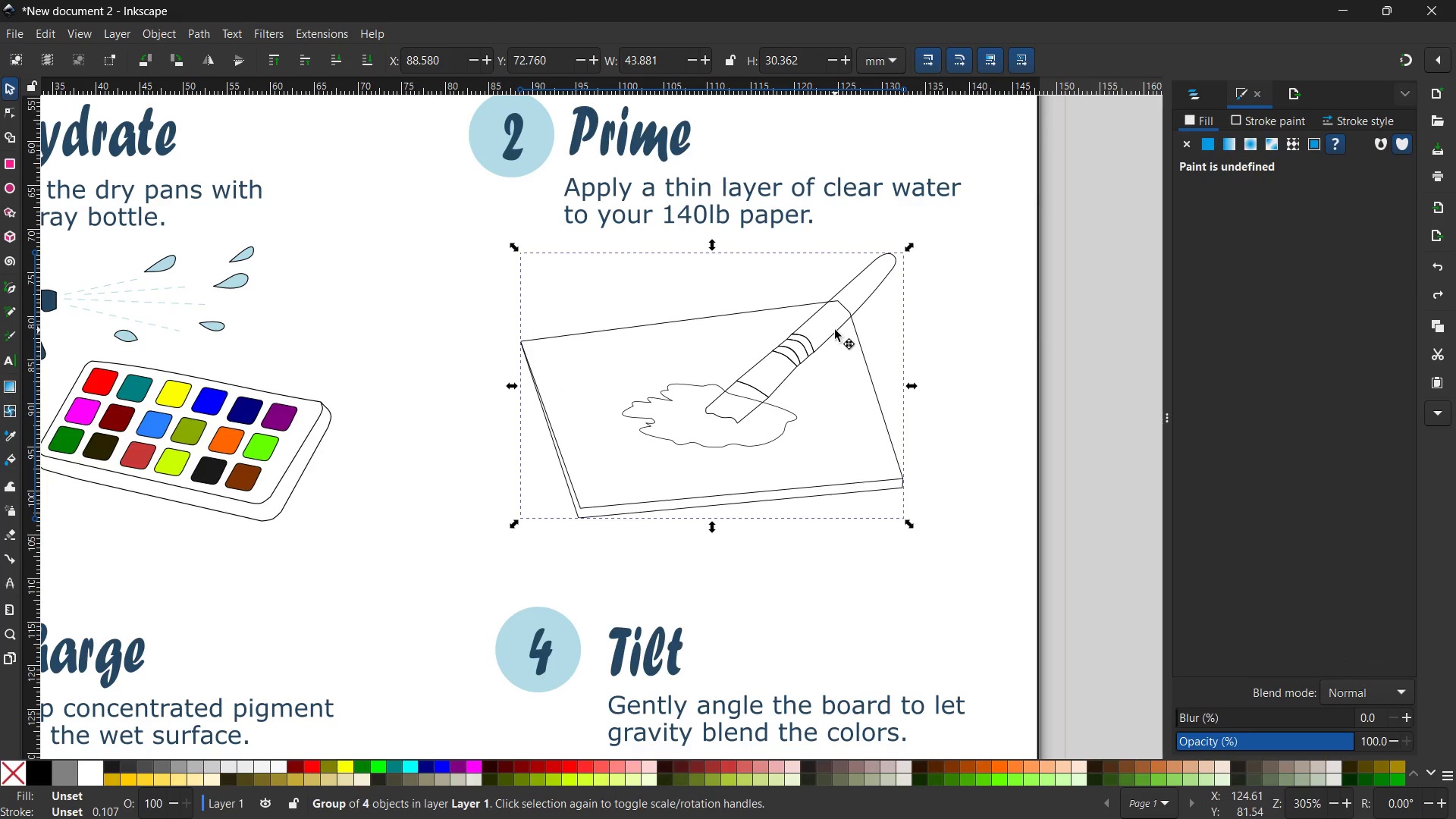 
double_click([835, 330])
 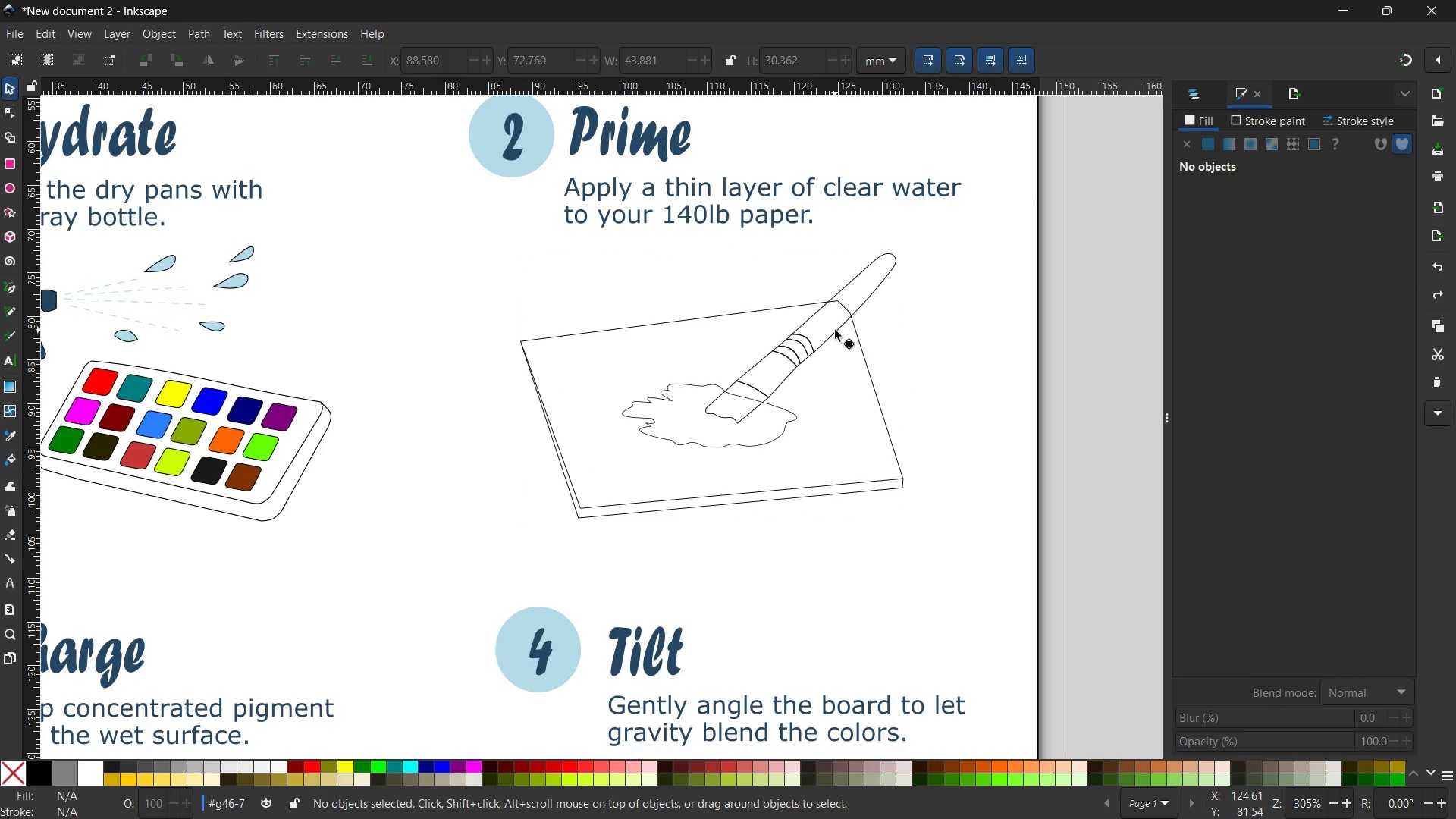 
triple_click([835, 330])
 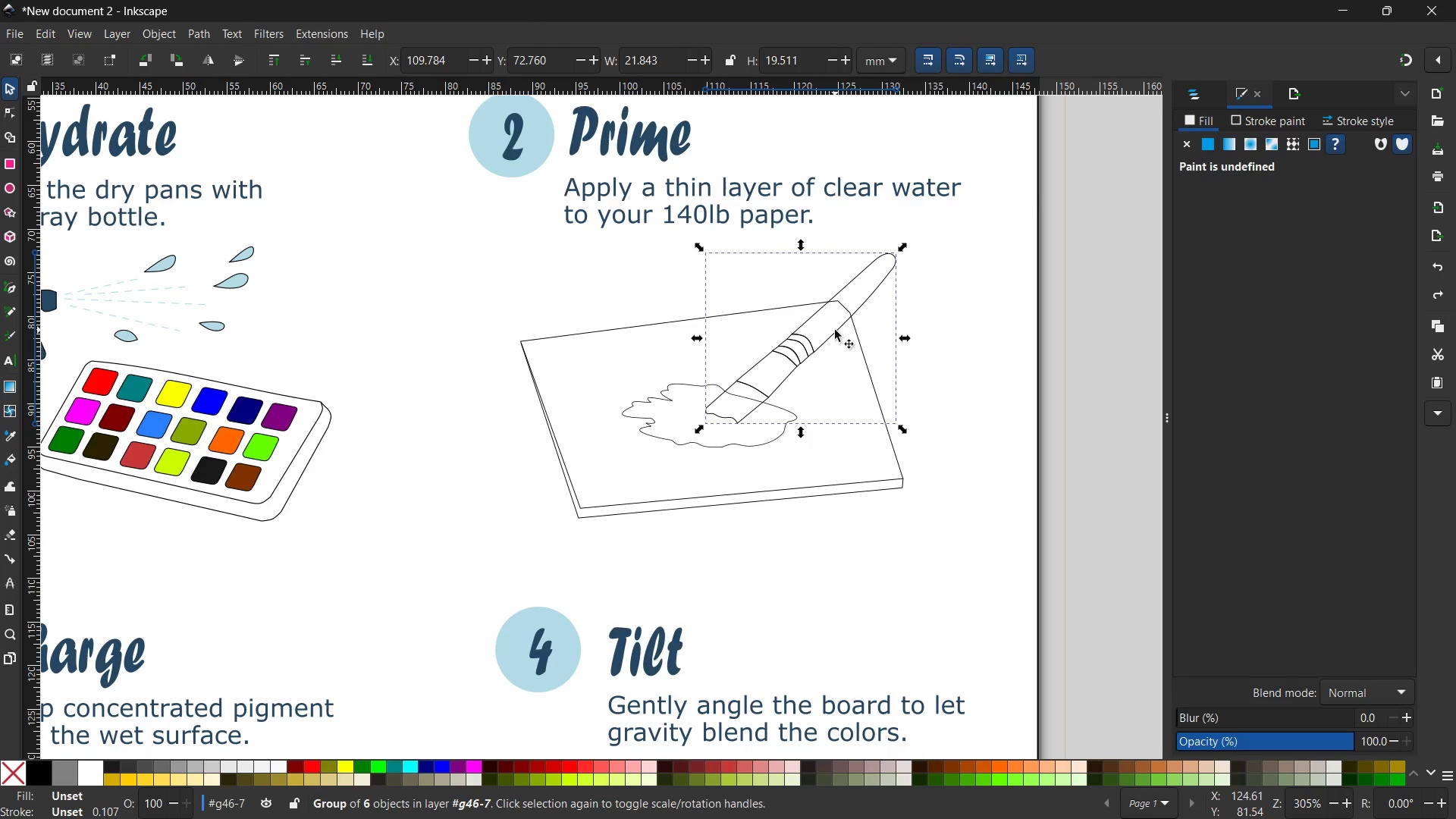 
double_click([835, 330])
 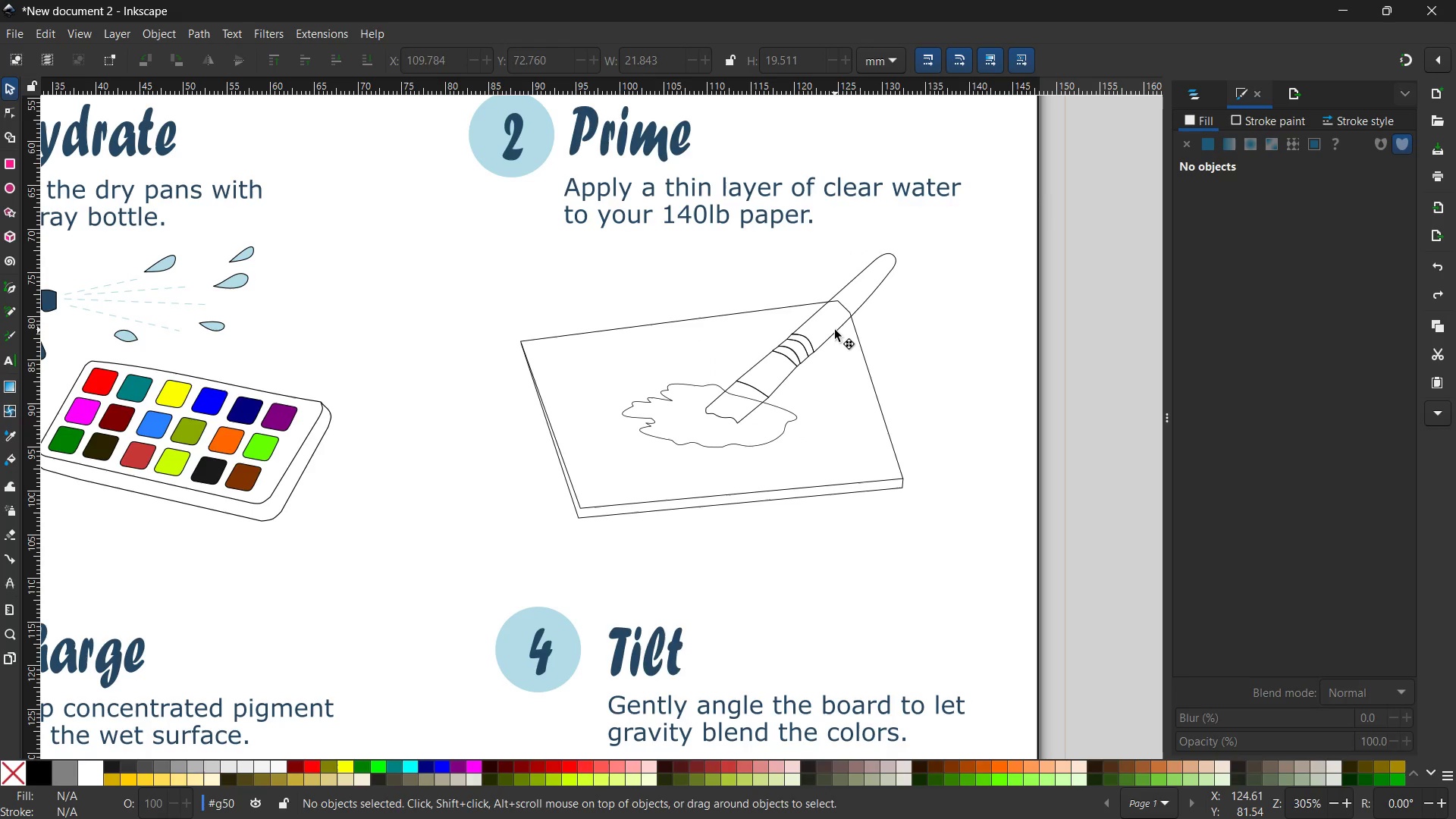 
triple_click([835, 330])
 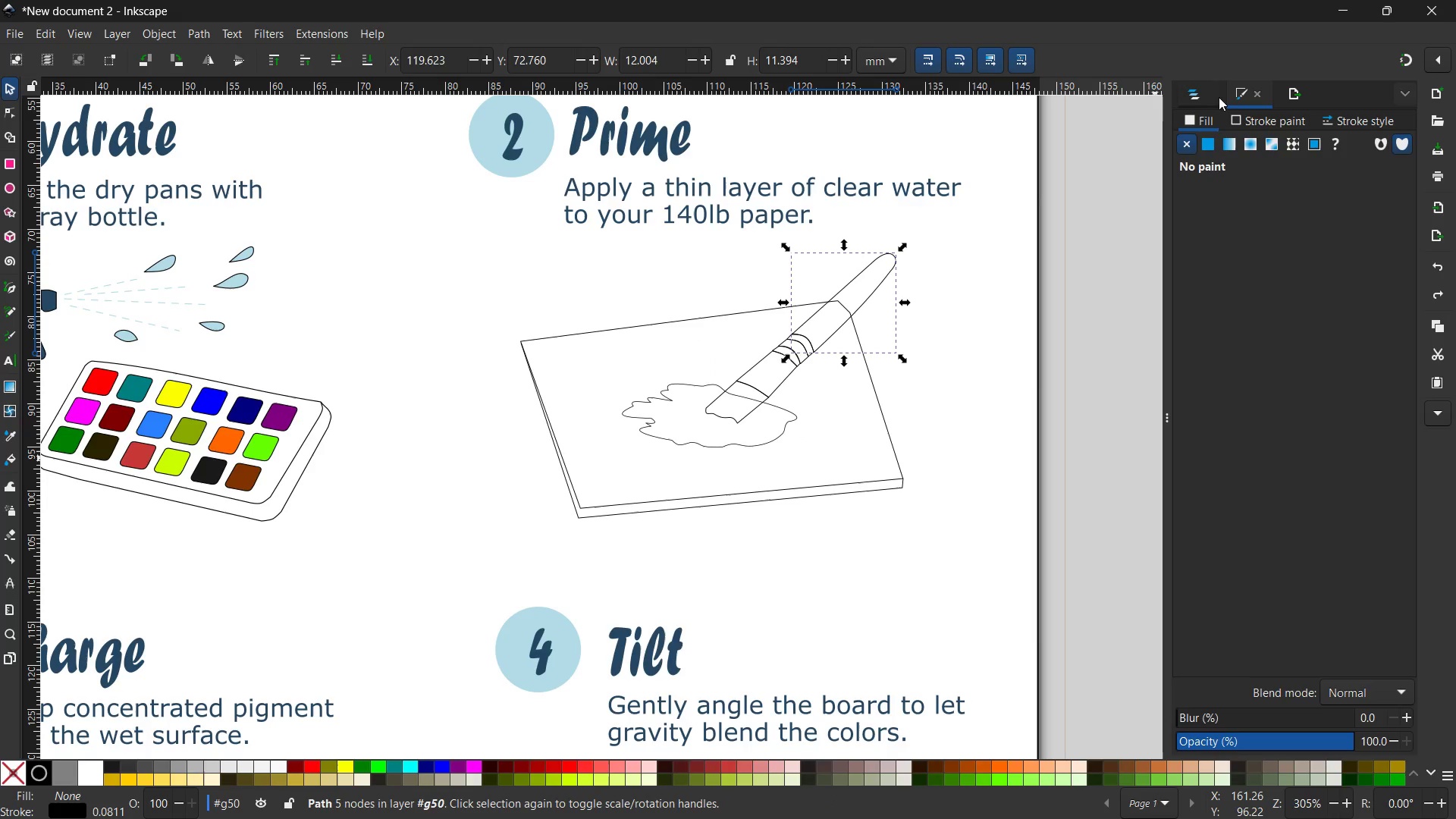 
left_click([1213, 140])
 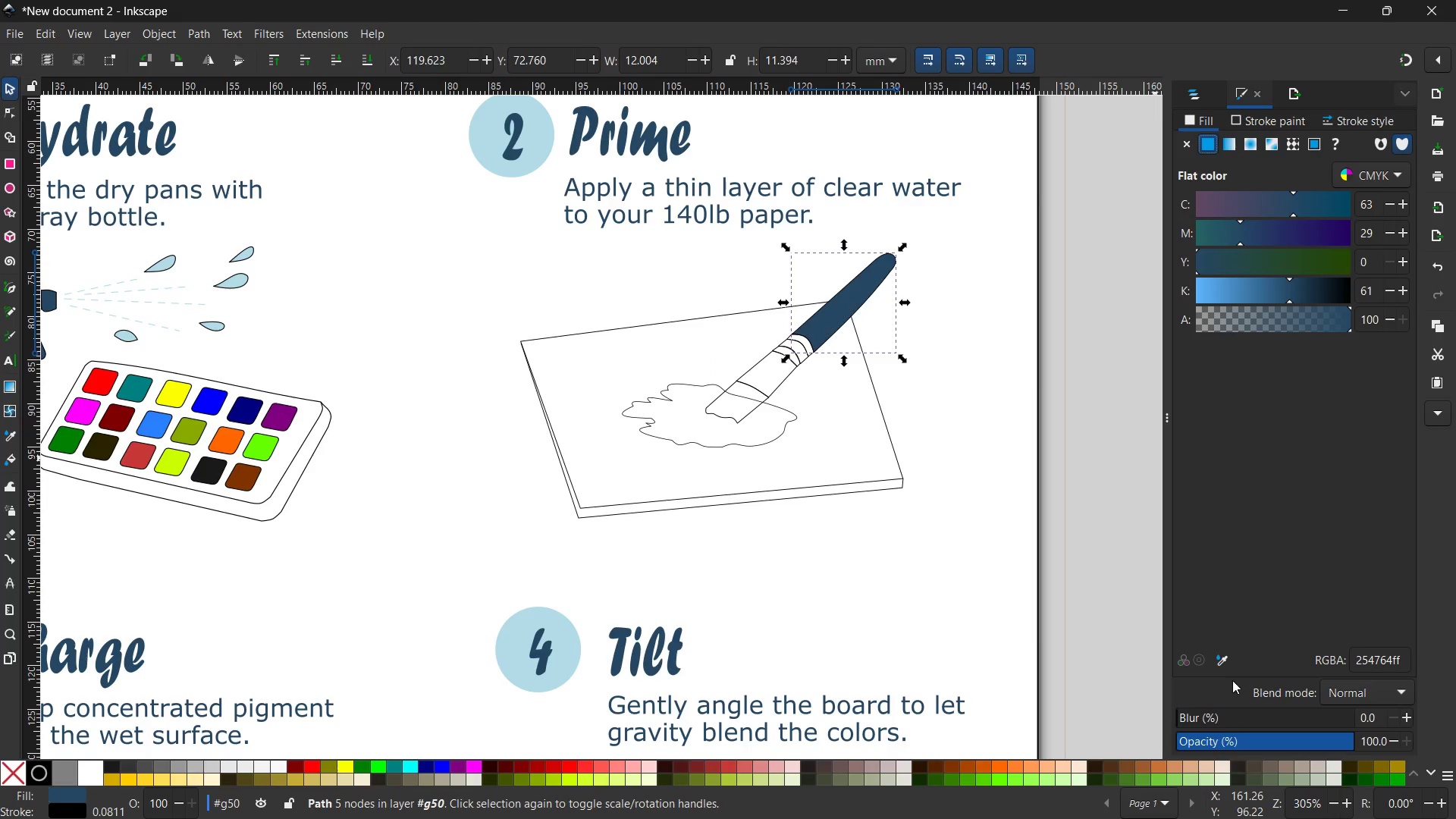 
left_click([1223, 660])
 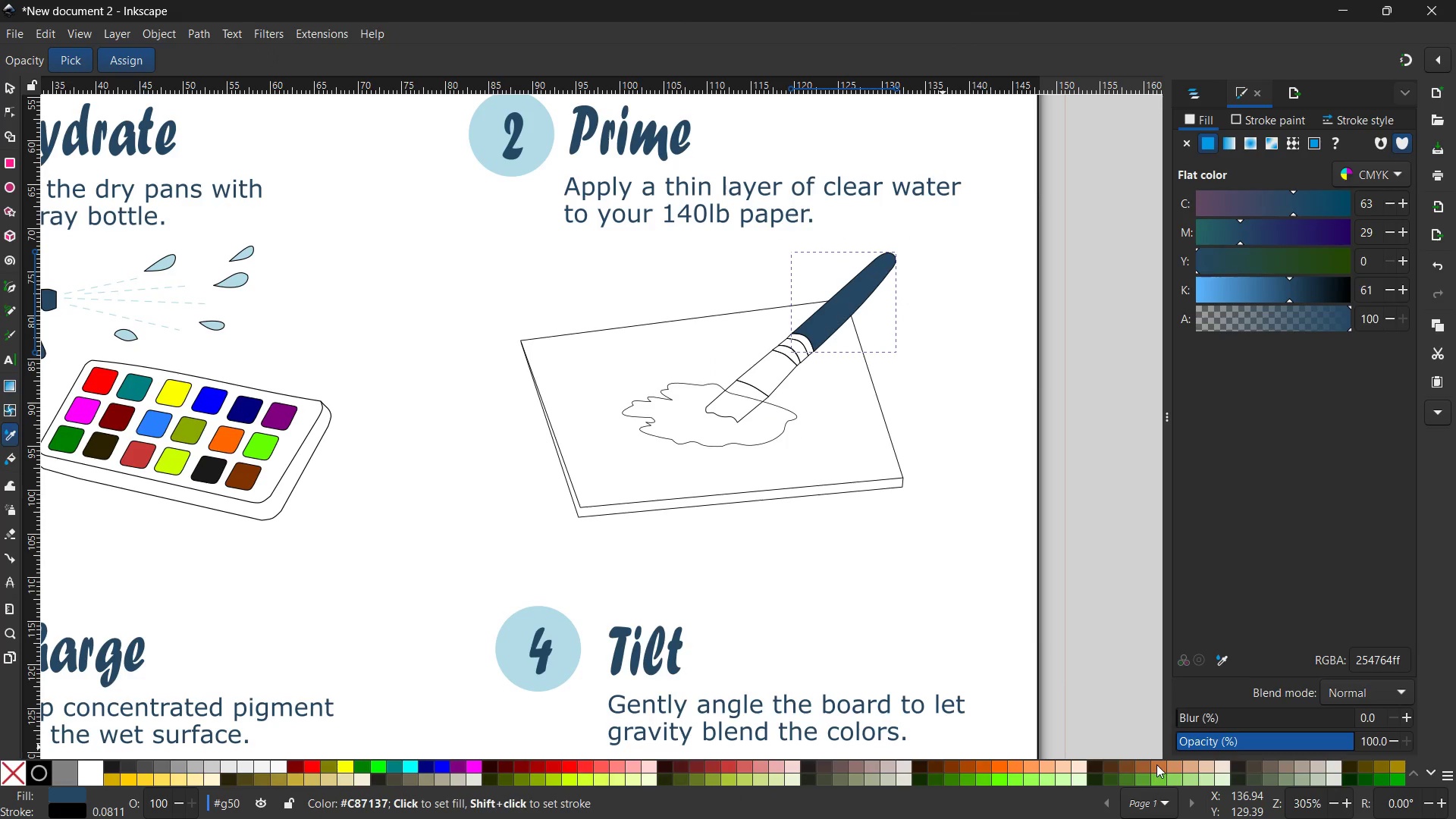 
left_click([1215, 656])
 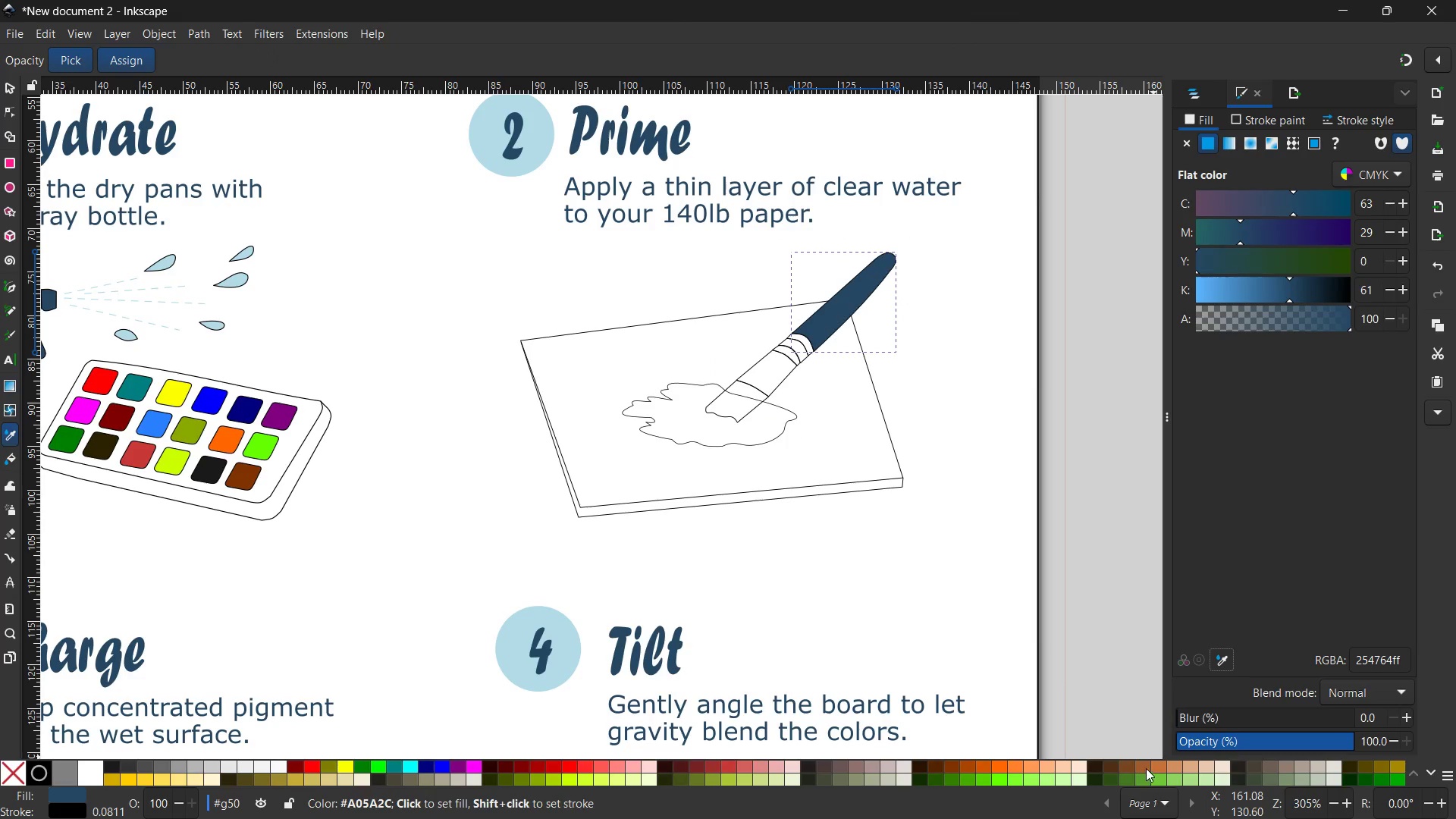 
left_click([1158, 766])
 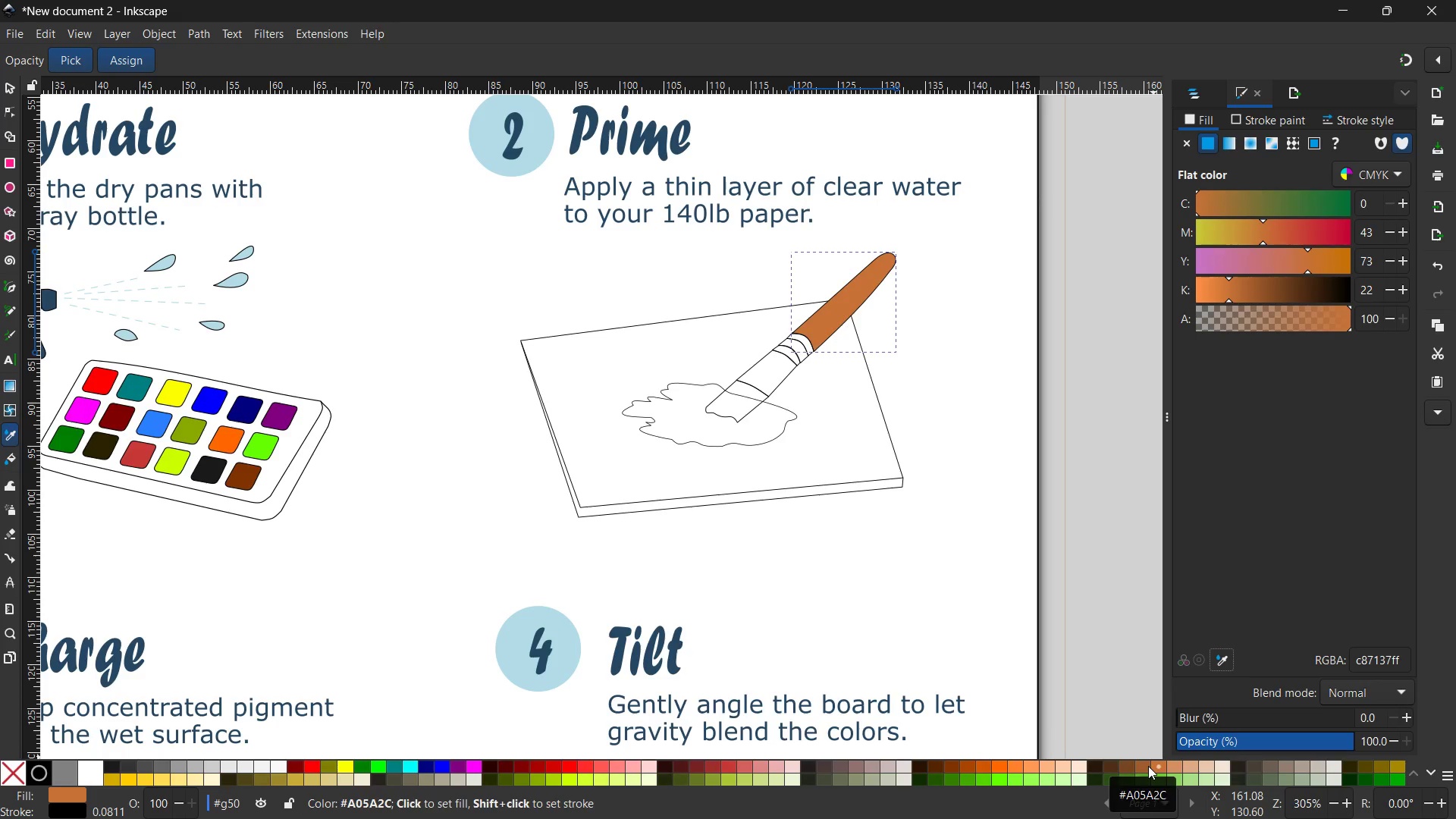 
left_click([1144, 766])
 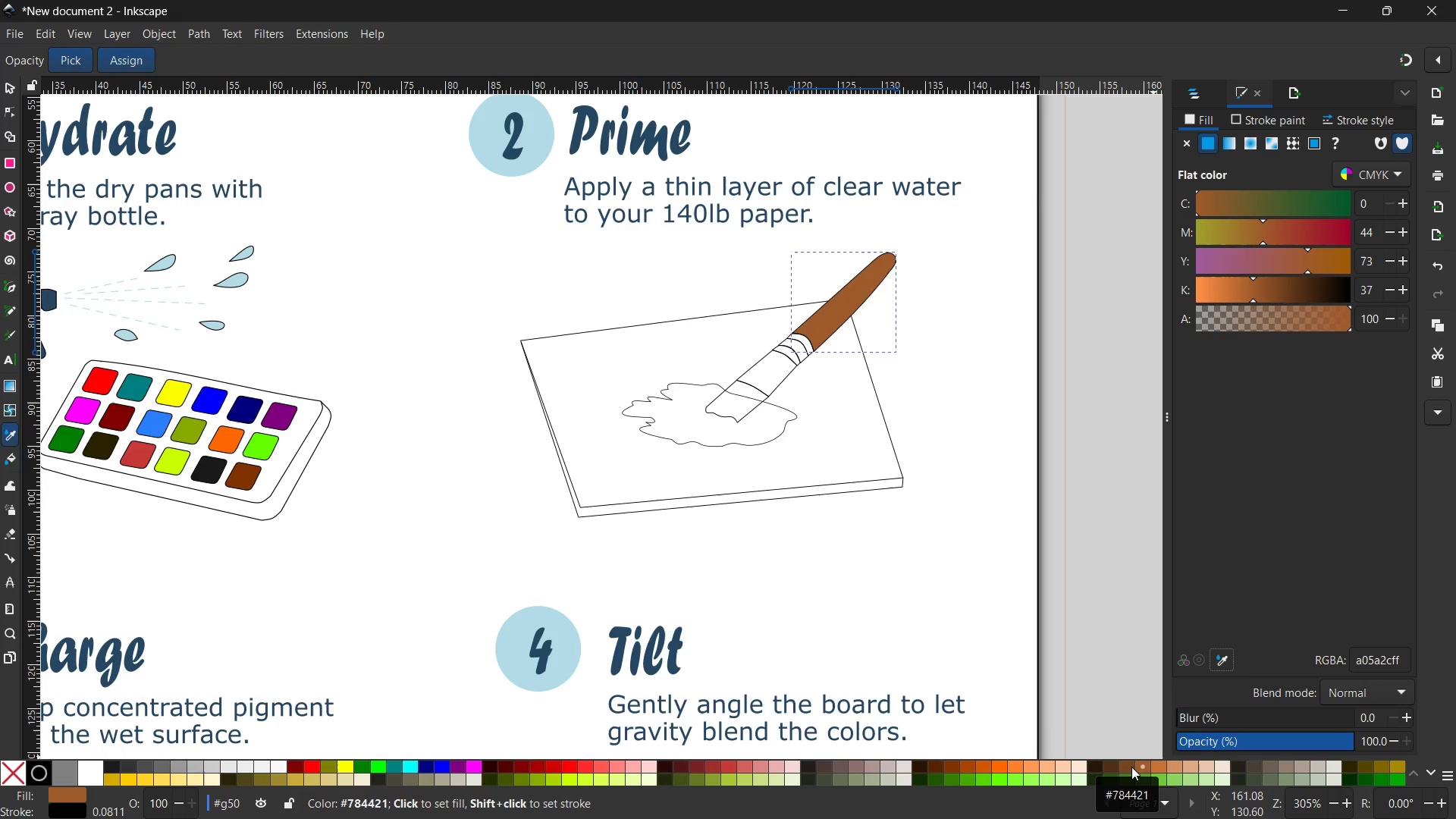 
left_click([1123, 767])
 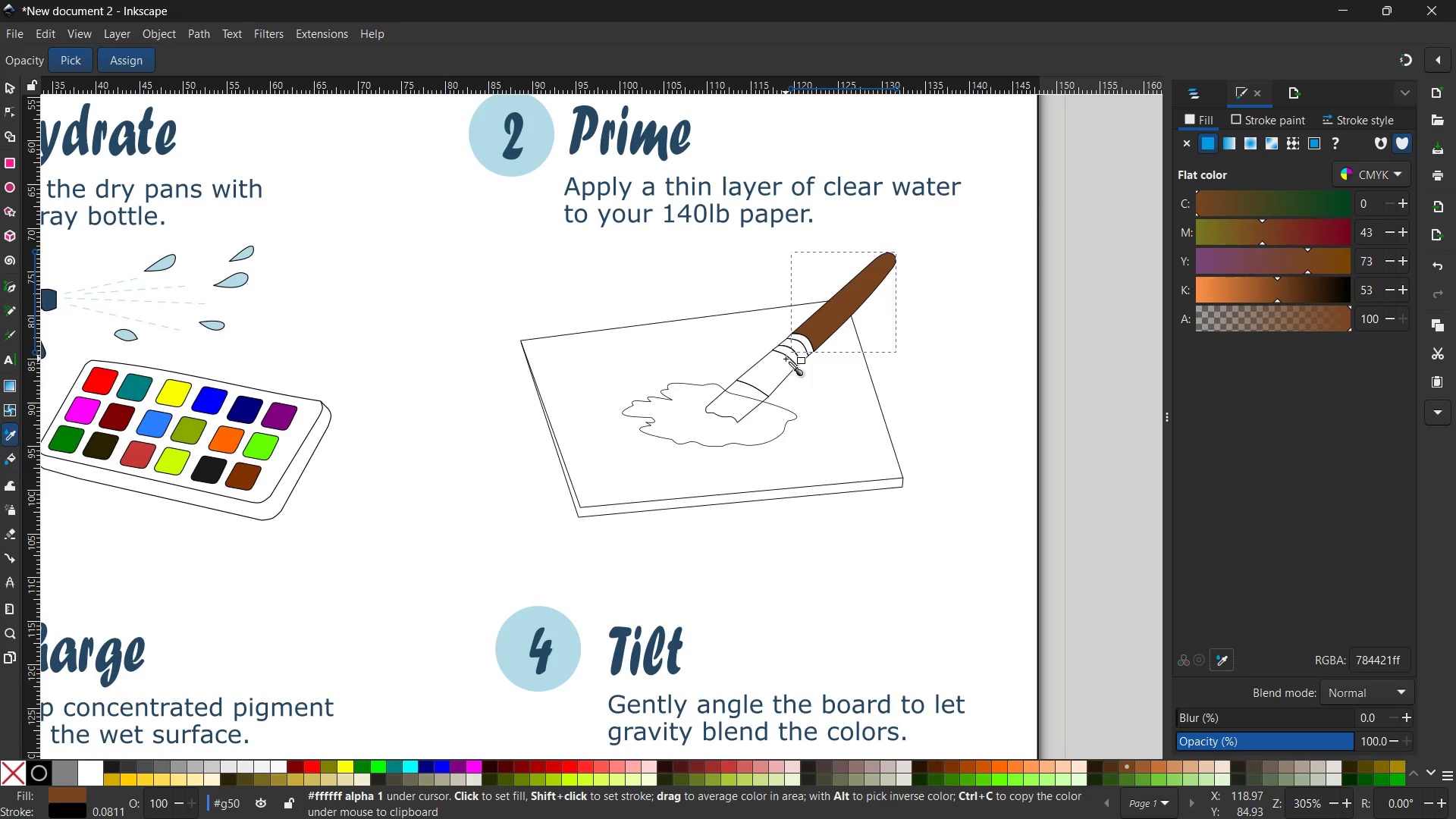 
left_click([0, 85])
 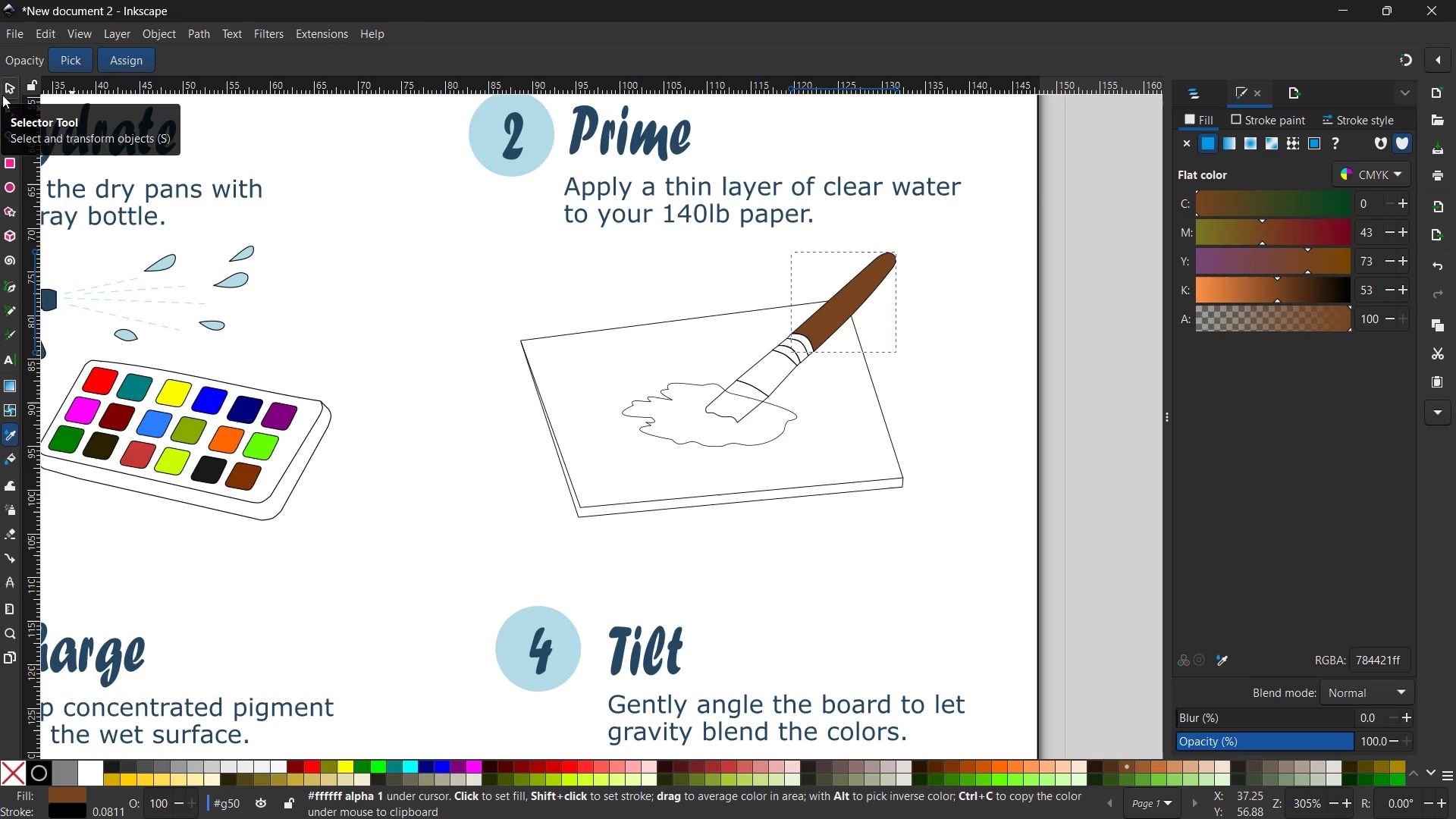 
wait(9.76)
 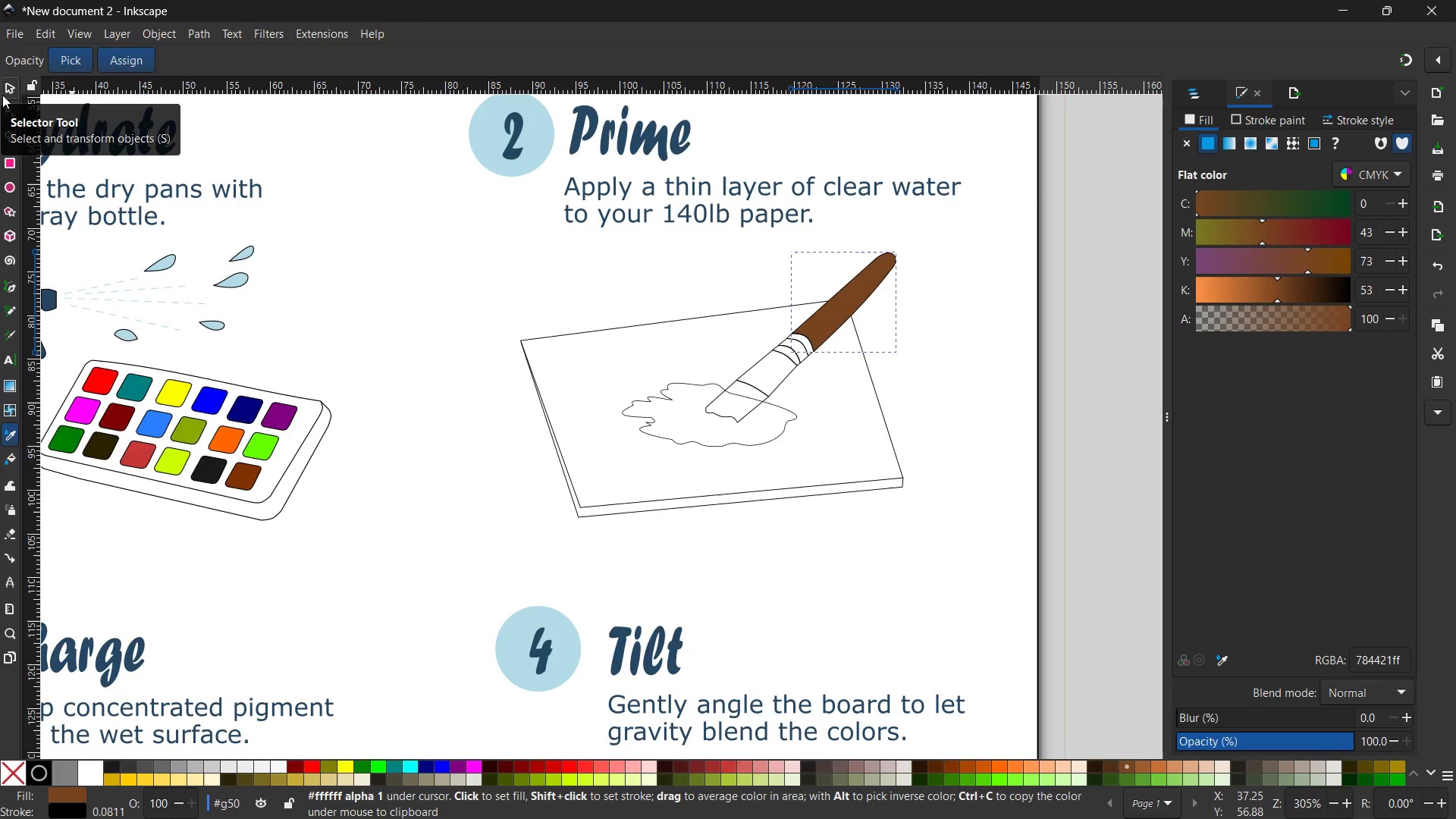 
left_click([15, 85])
 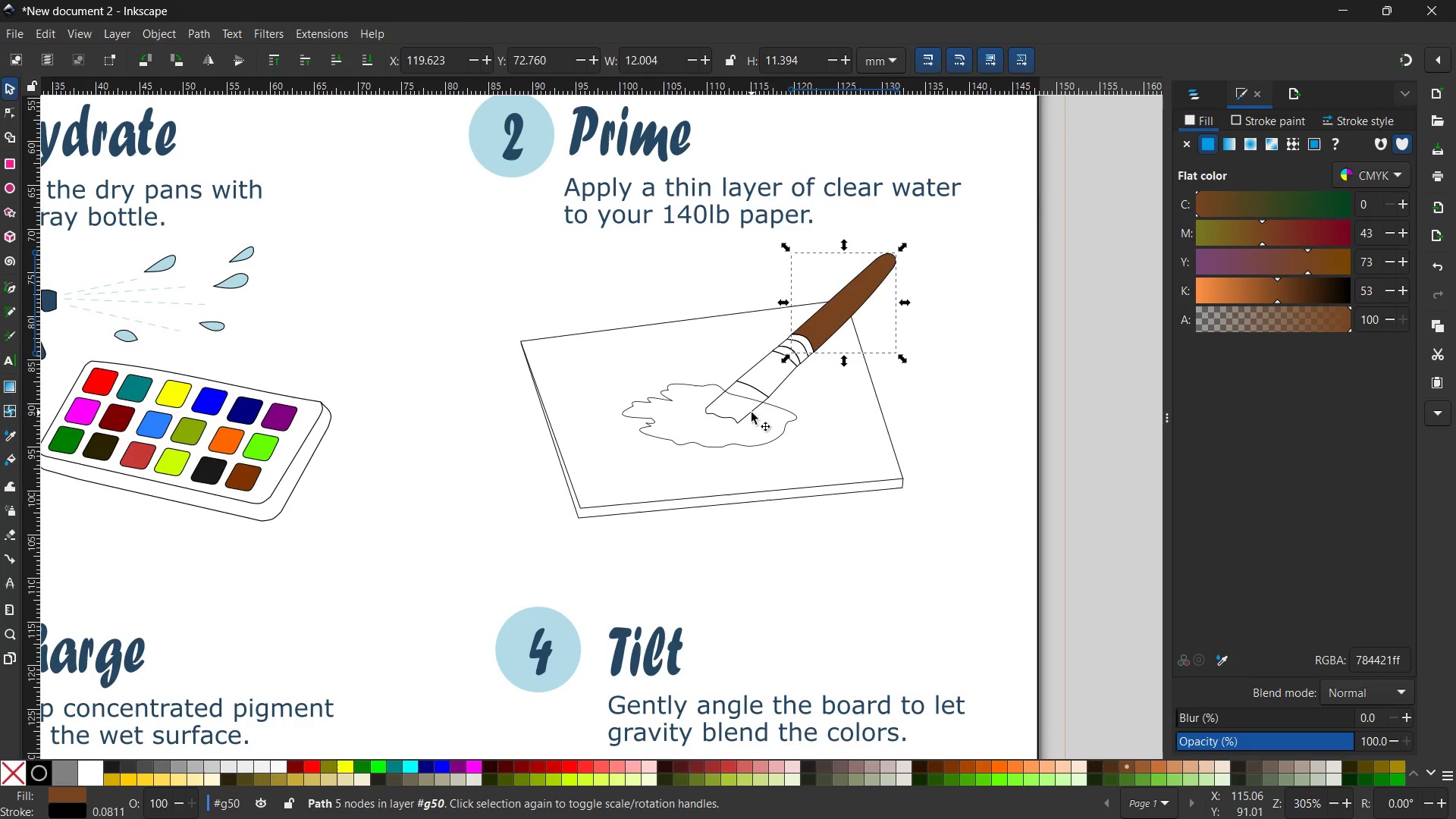 
left_click([752, 413])
 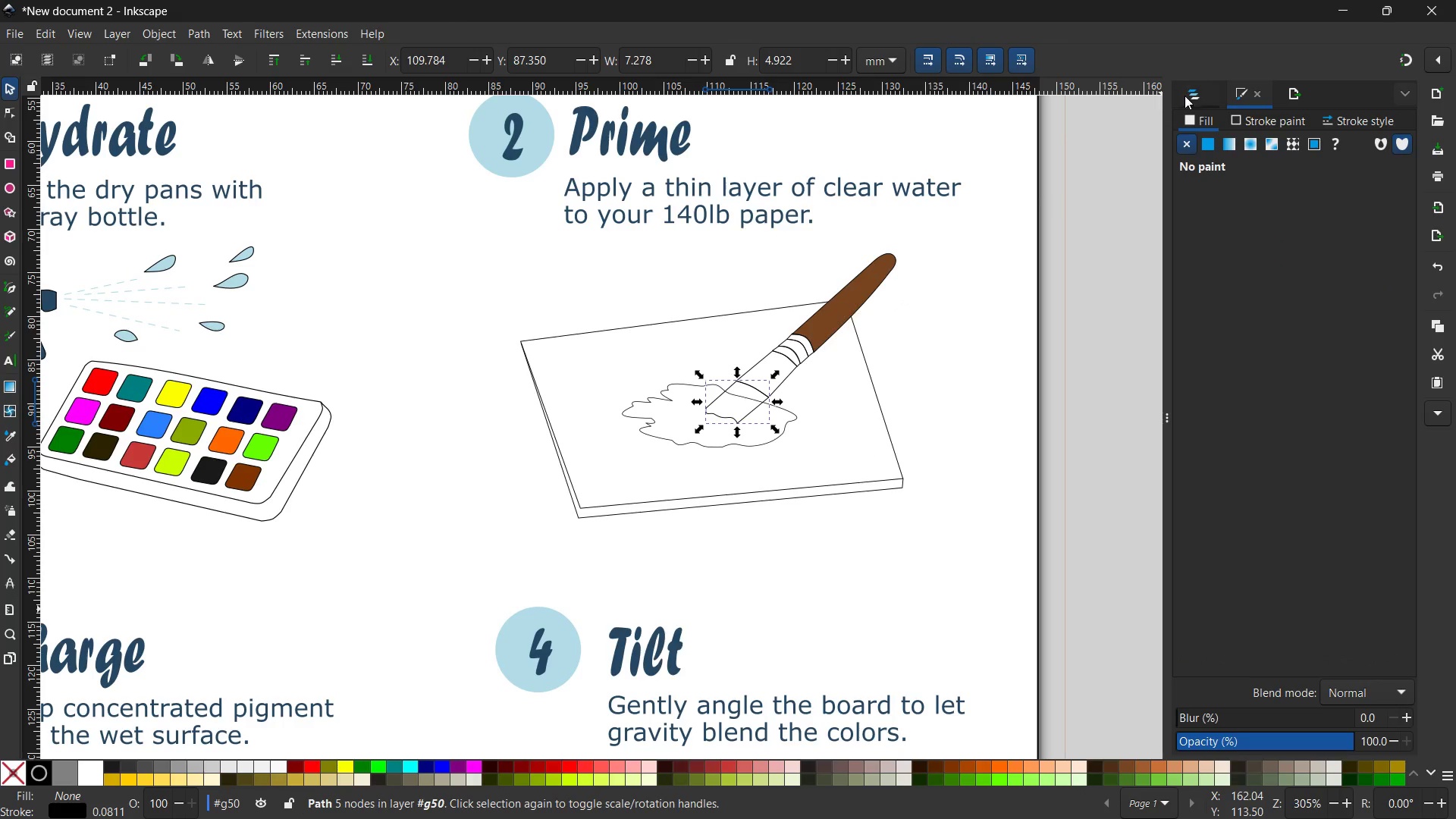 
left_click([1211, 144])
 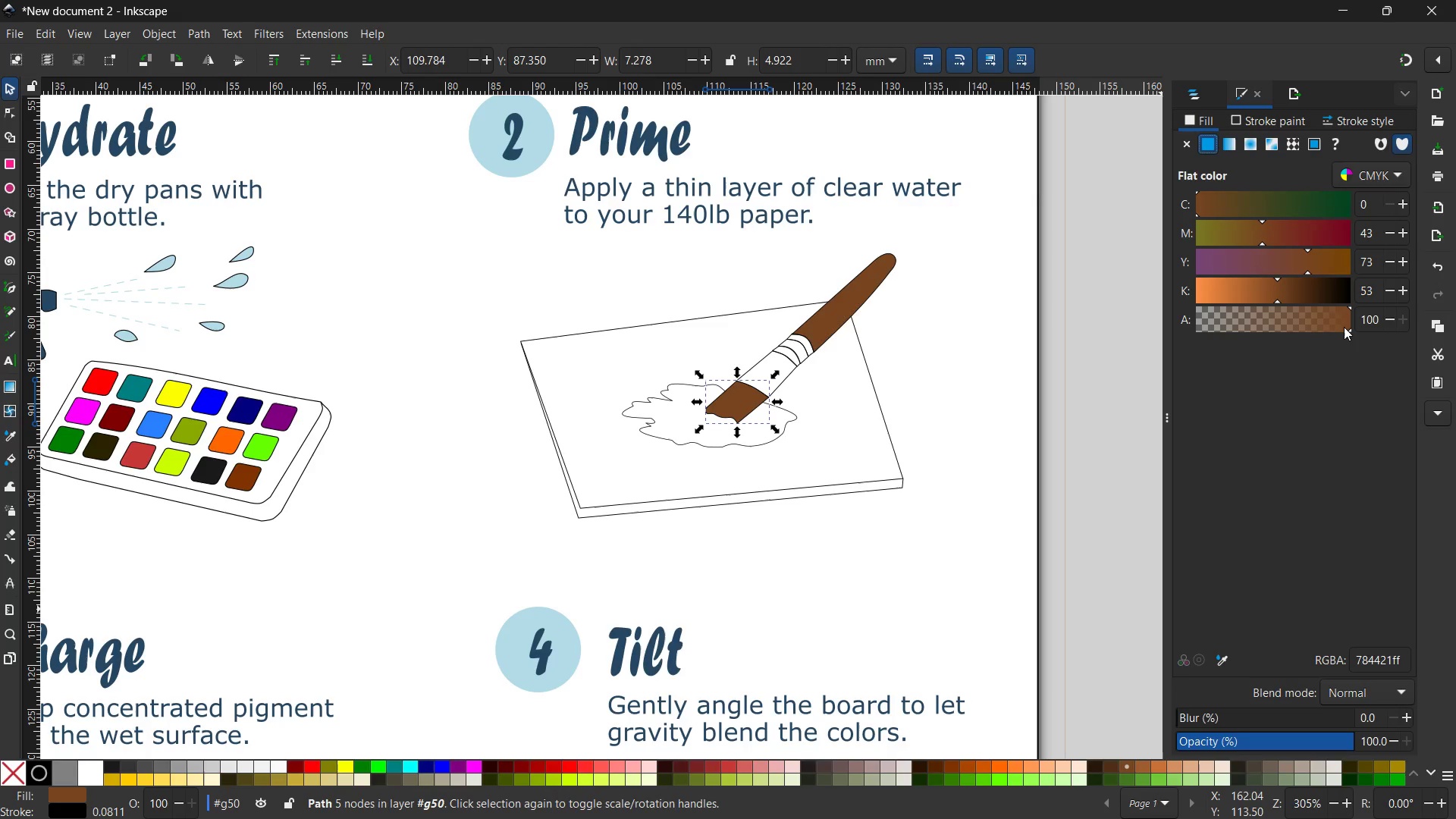 
left_click_drag(start_coordinate=[1350, 328], to_coordinate=[1307, 329])
 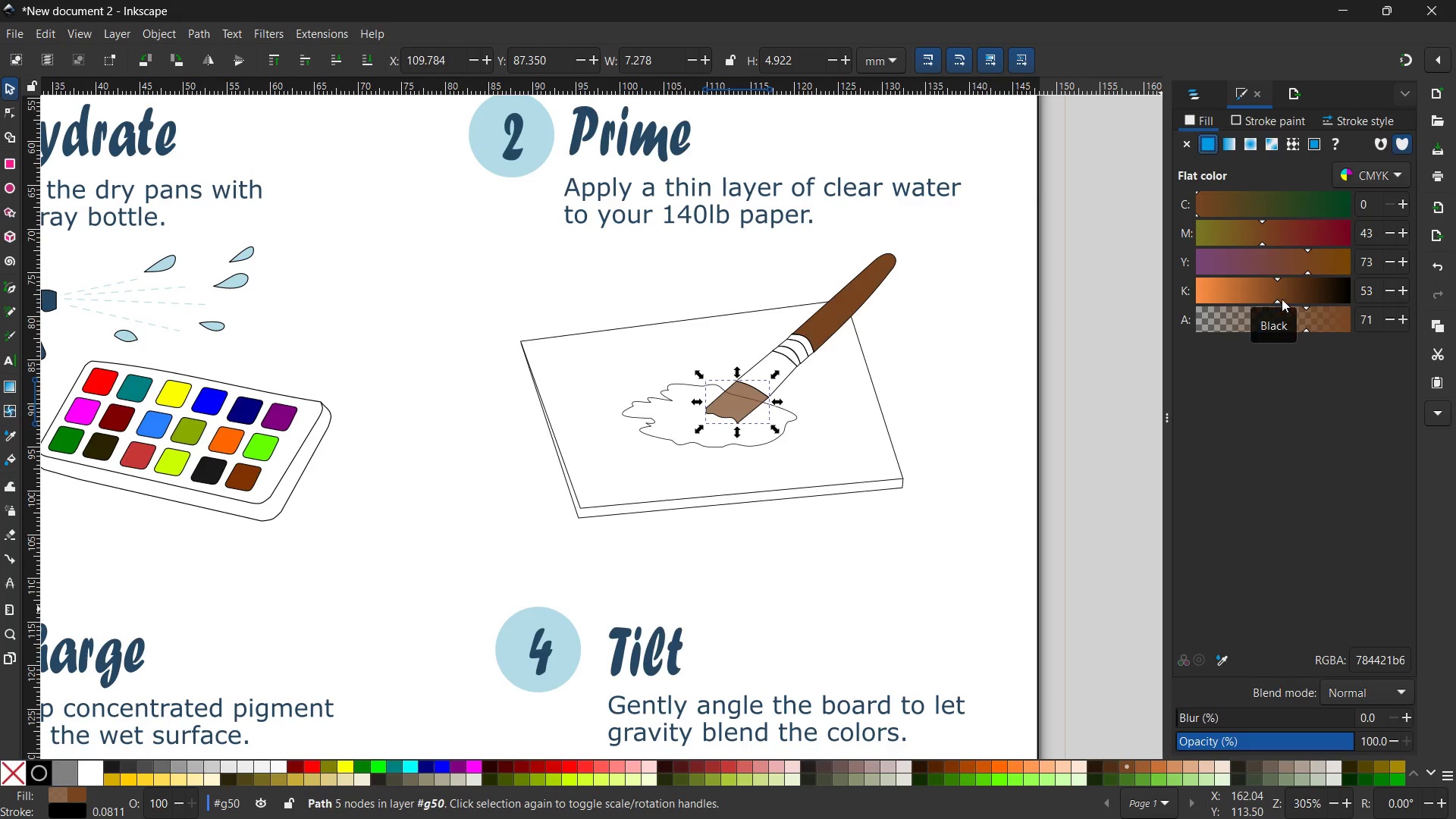 
left_click_drag(start_coordinate=[1276, 299], to_coordinate=[1249, 303])
 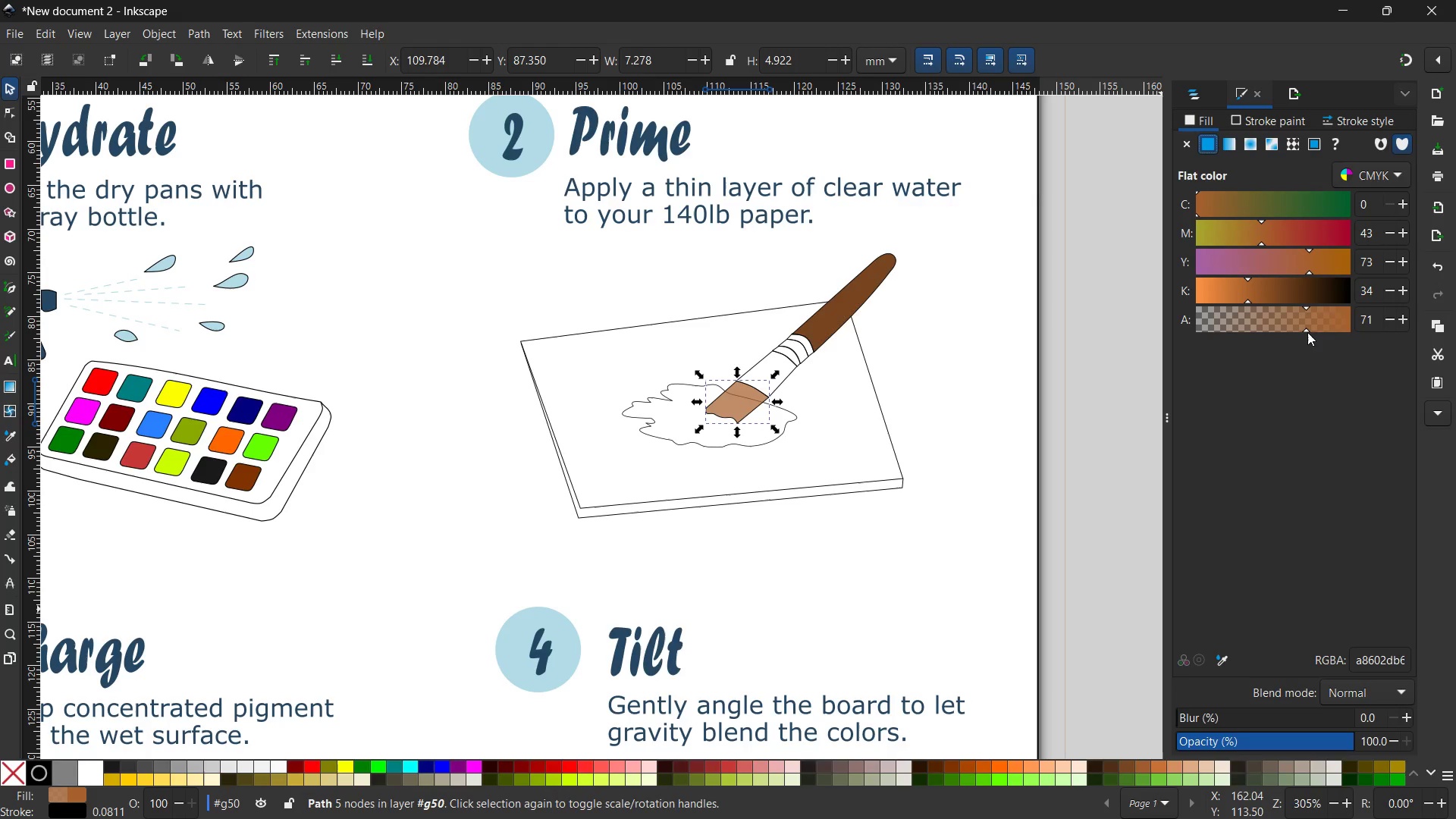 
left_click_drag(start_coordinate=[1304, 330], to_coordinate=[1324, 331])
 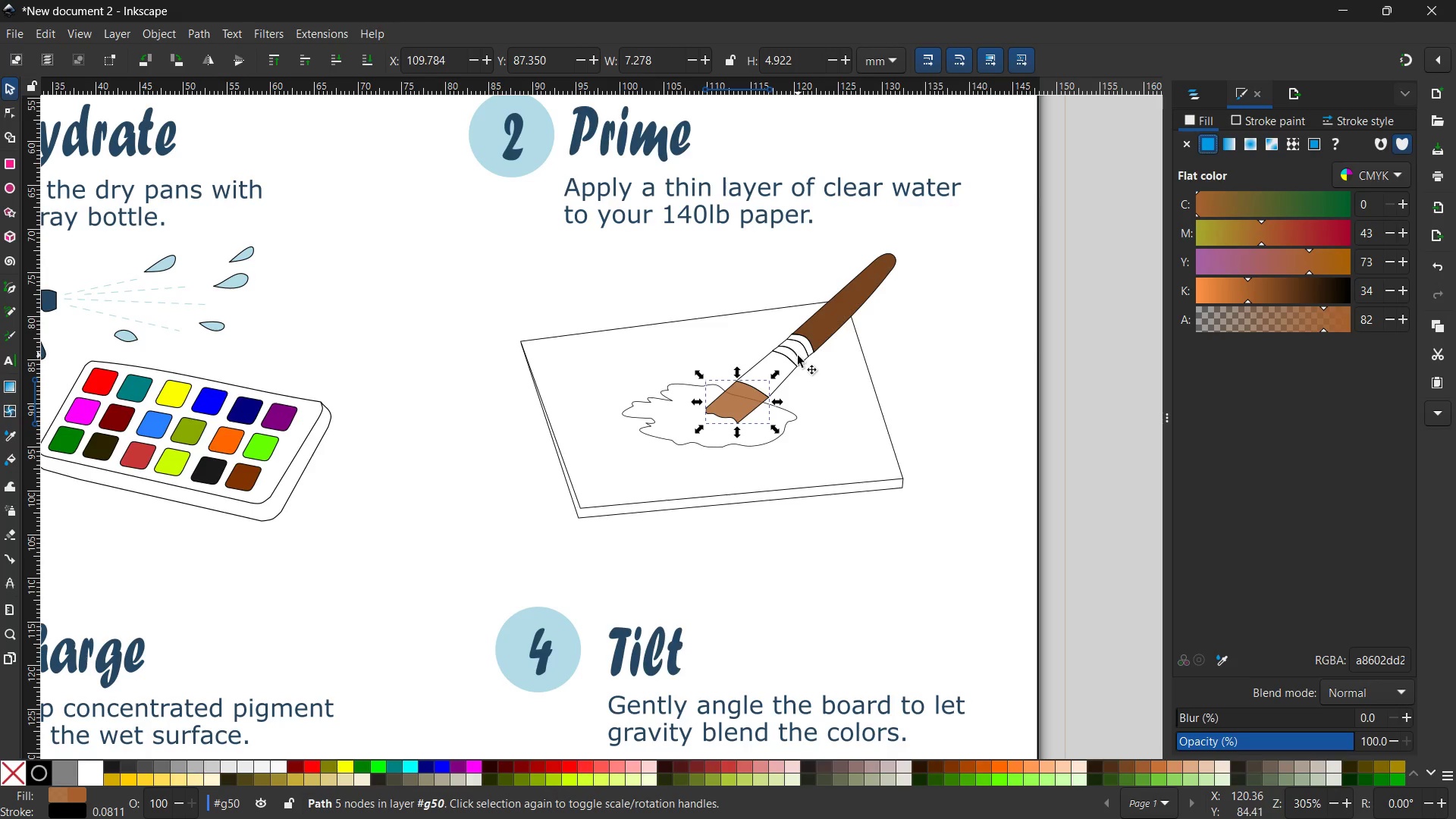 
left_click([796, 364])
 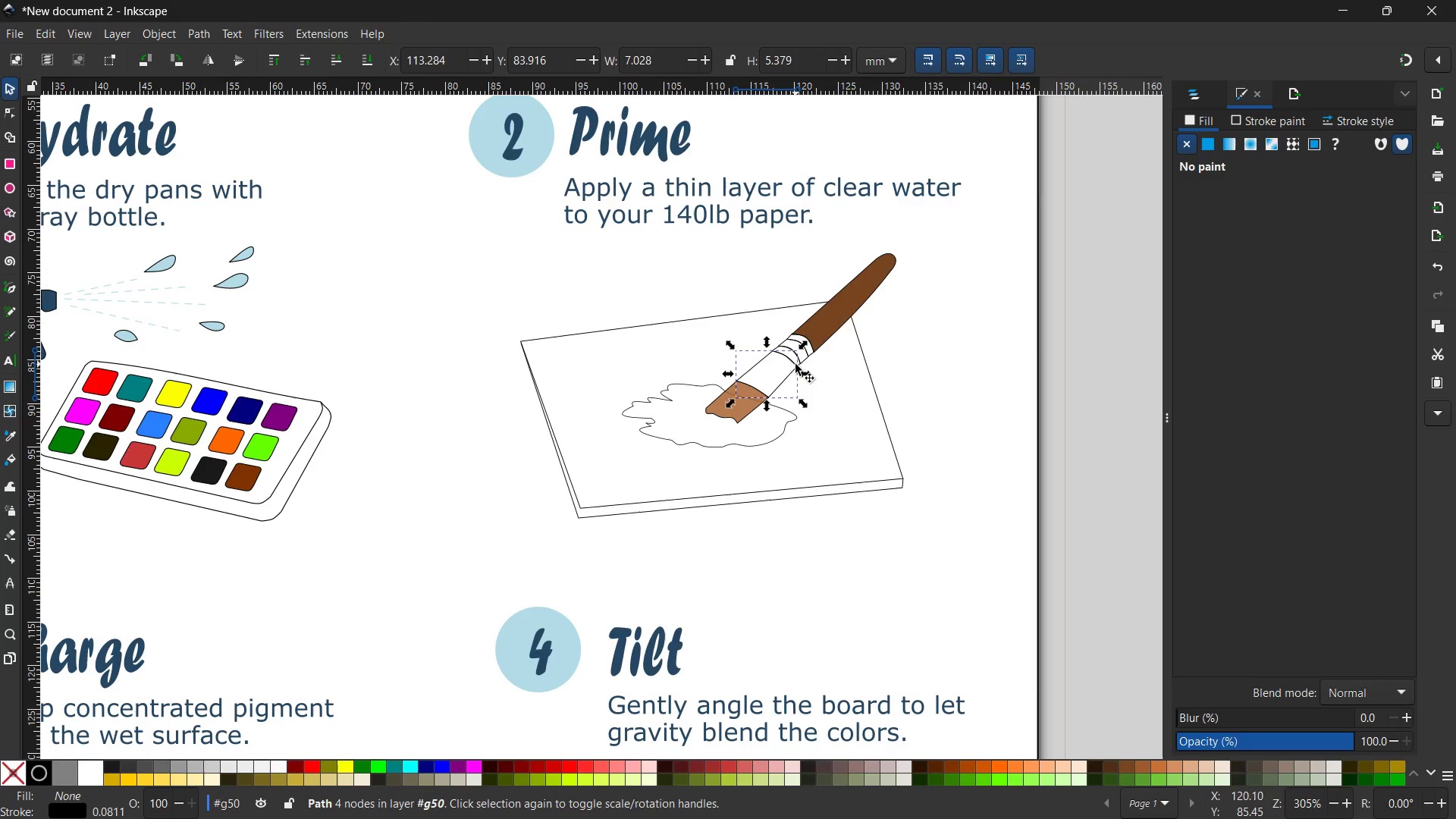 
hold_key(key=ShiftLeft, duration=1.53)
left_click([801, 362])
 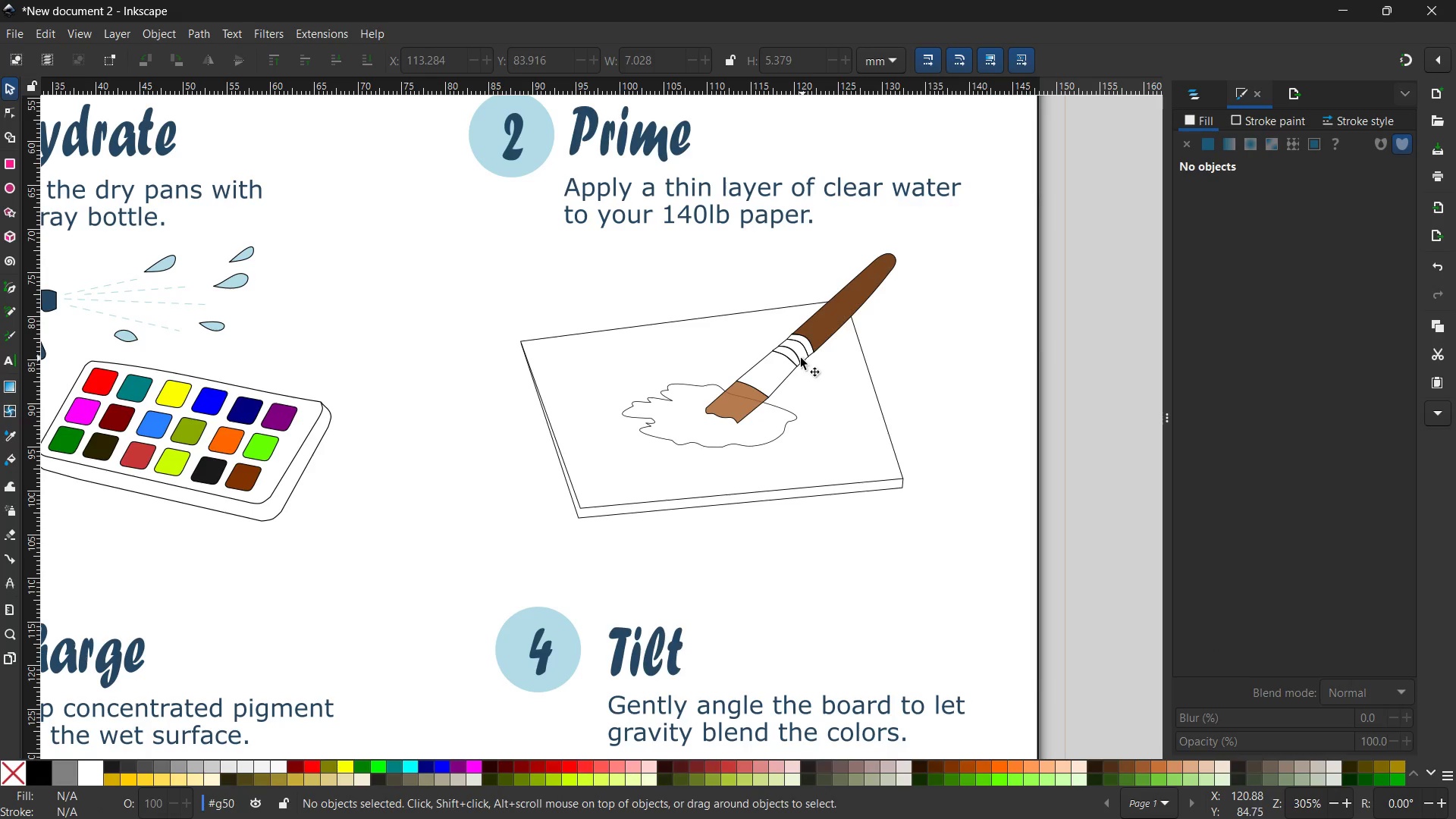 
left_click([794, 362])
 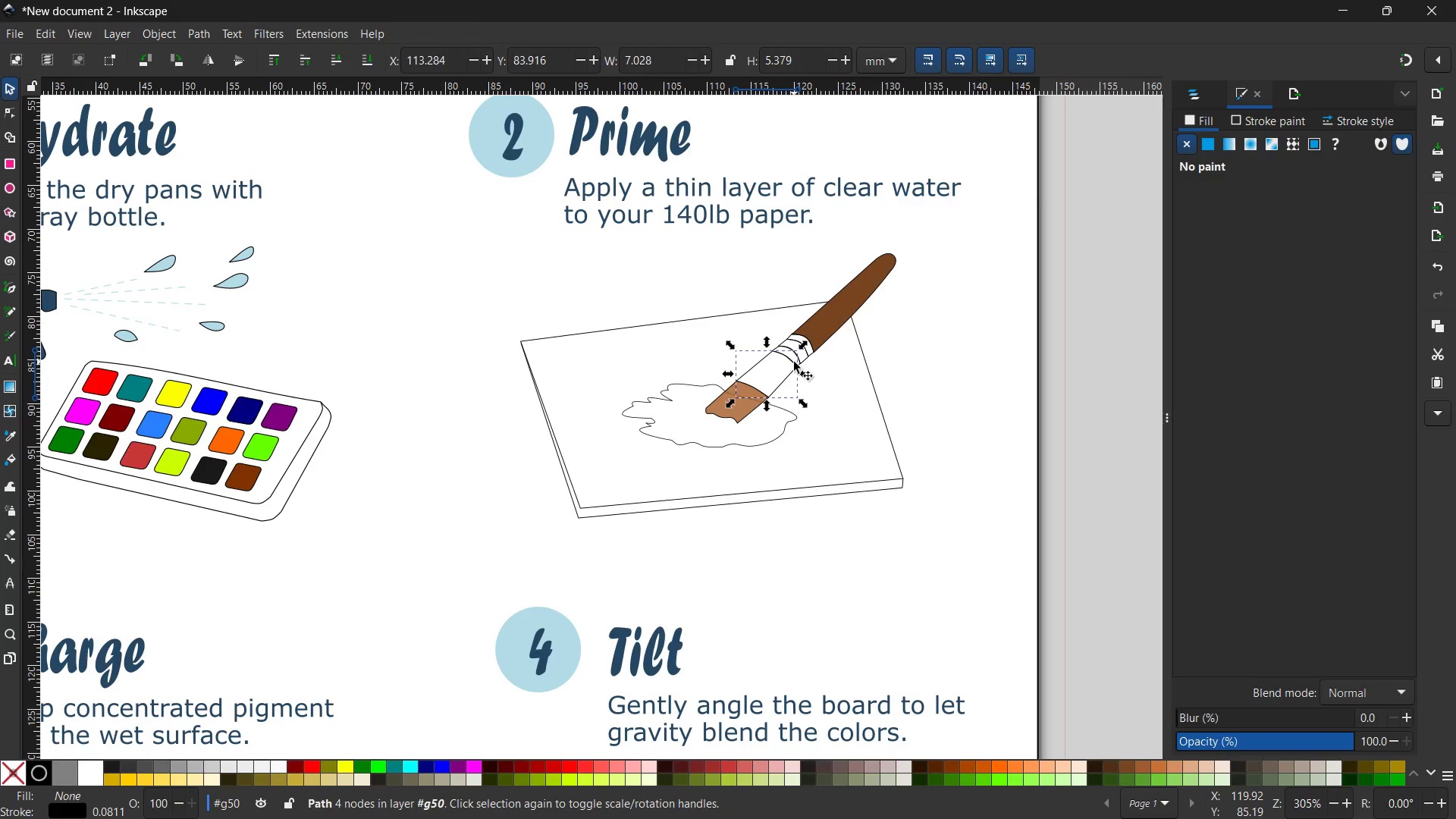 
hold_key(key=ShiftLeft, duration=7.3)
left_click([798, 359])
 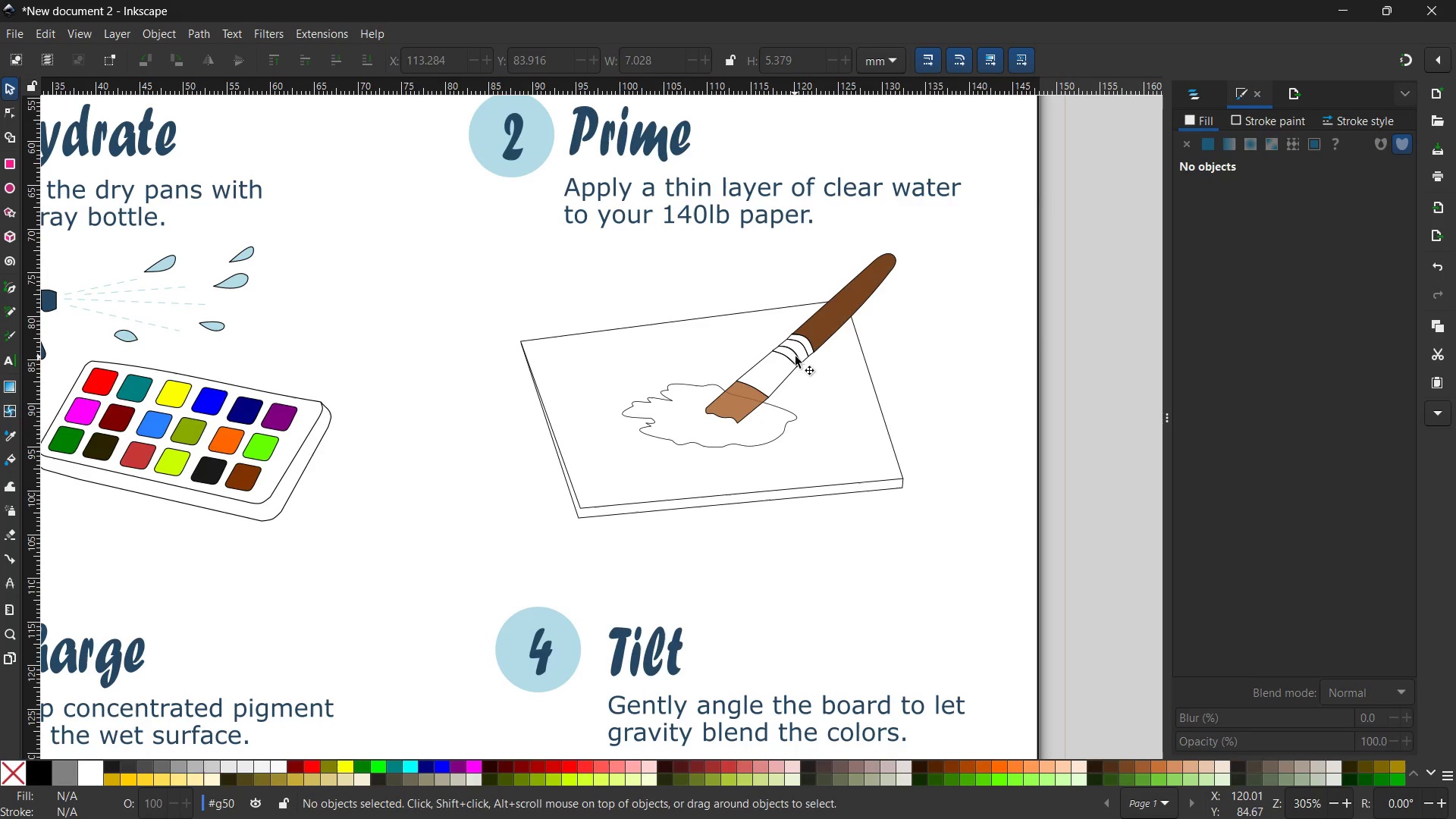 
left_click([795, 356])
 